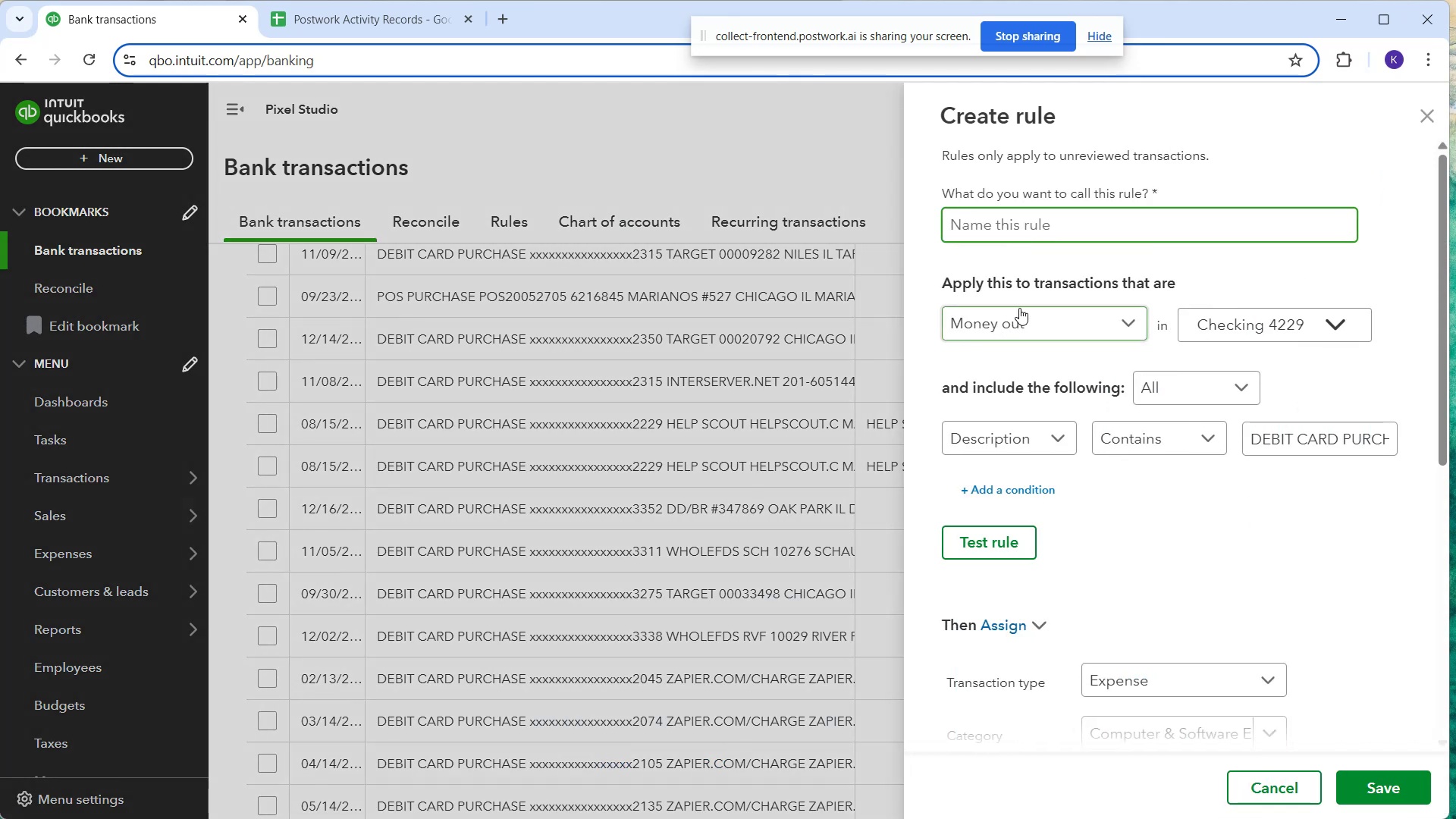 
type(Help scout)
 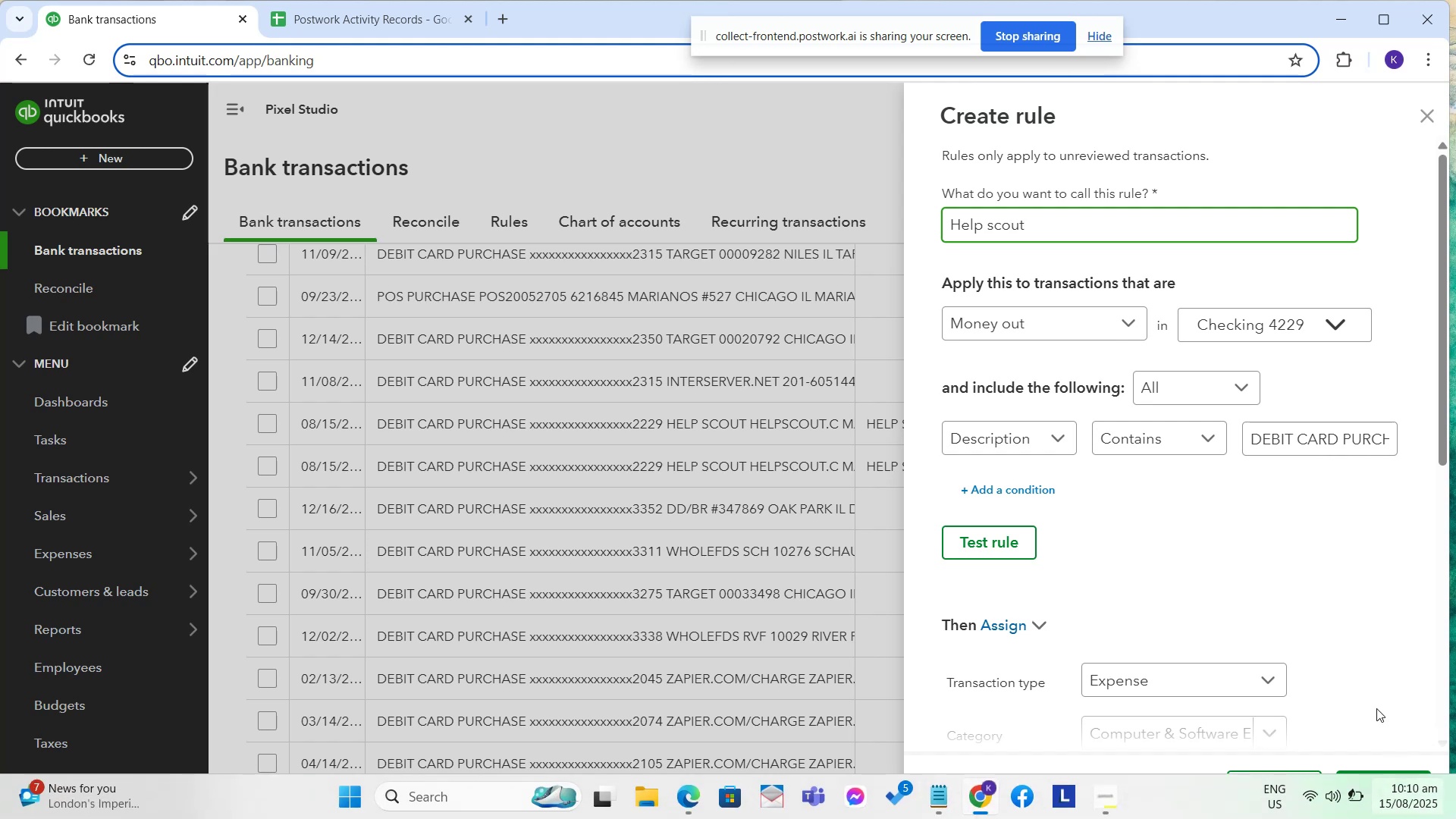 
left_click_drag(start_coordinate=[1389, 428], to_coordinate=[987, 119])
 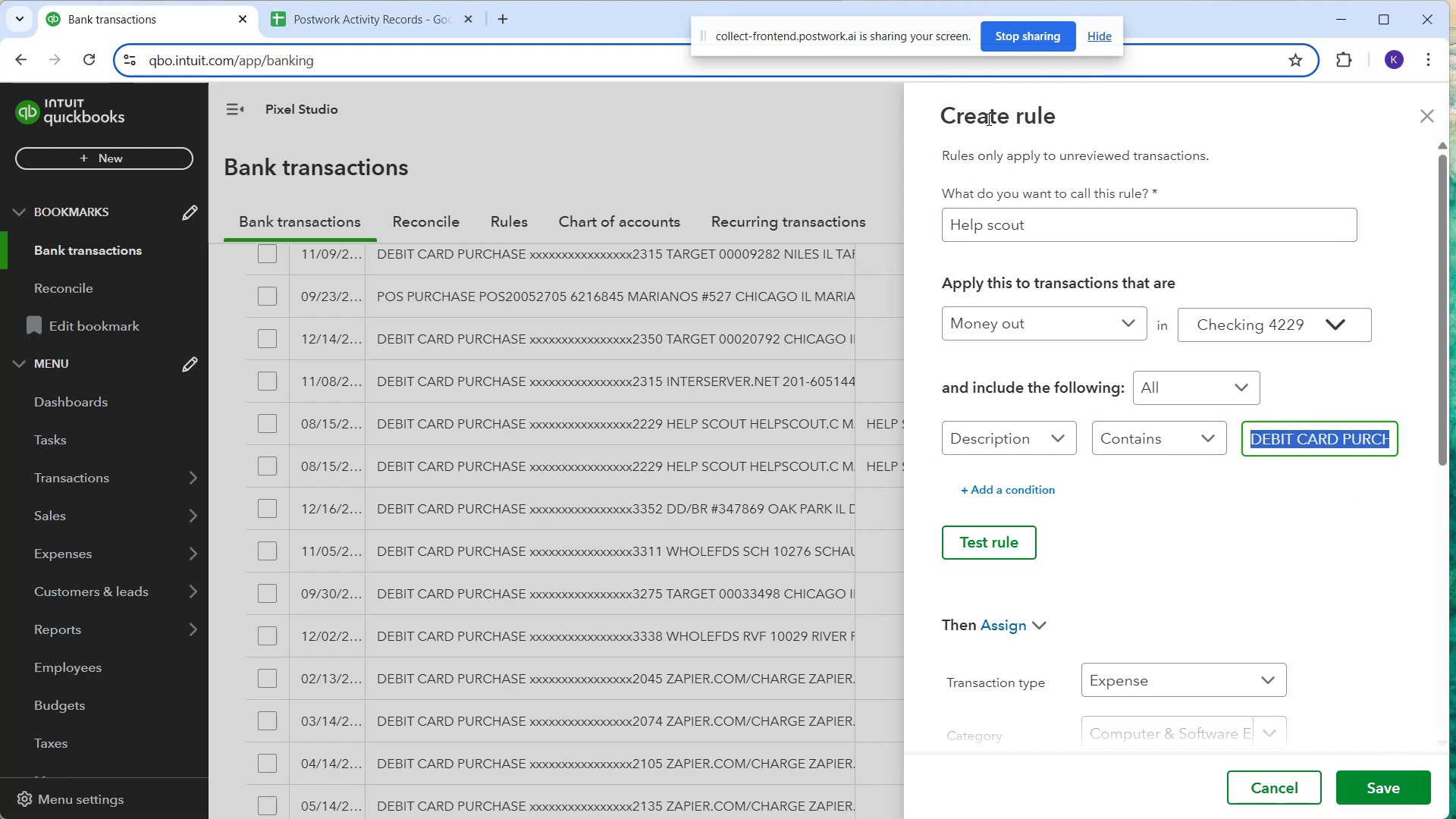 
key(Backspace)
 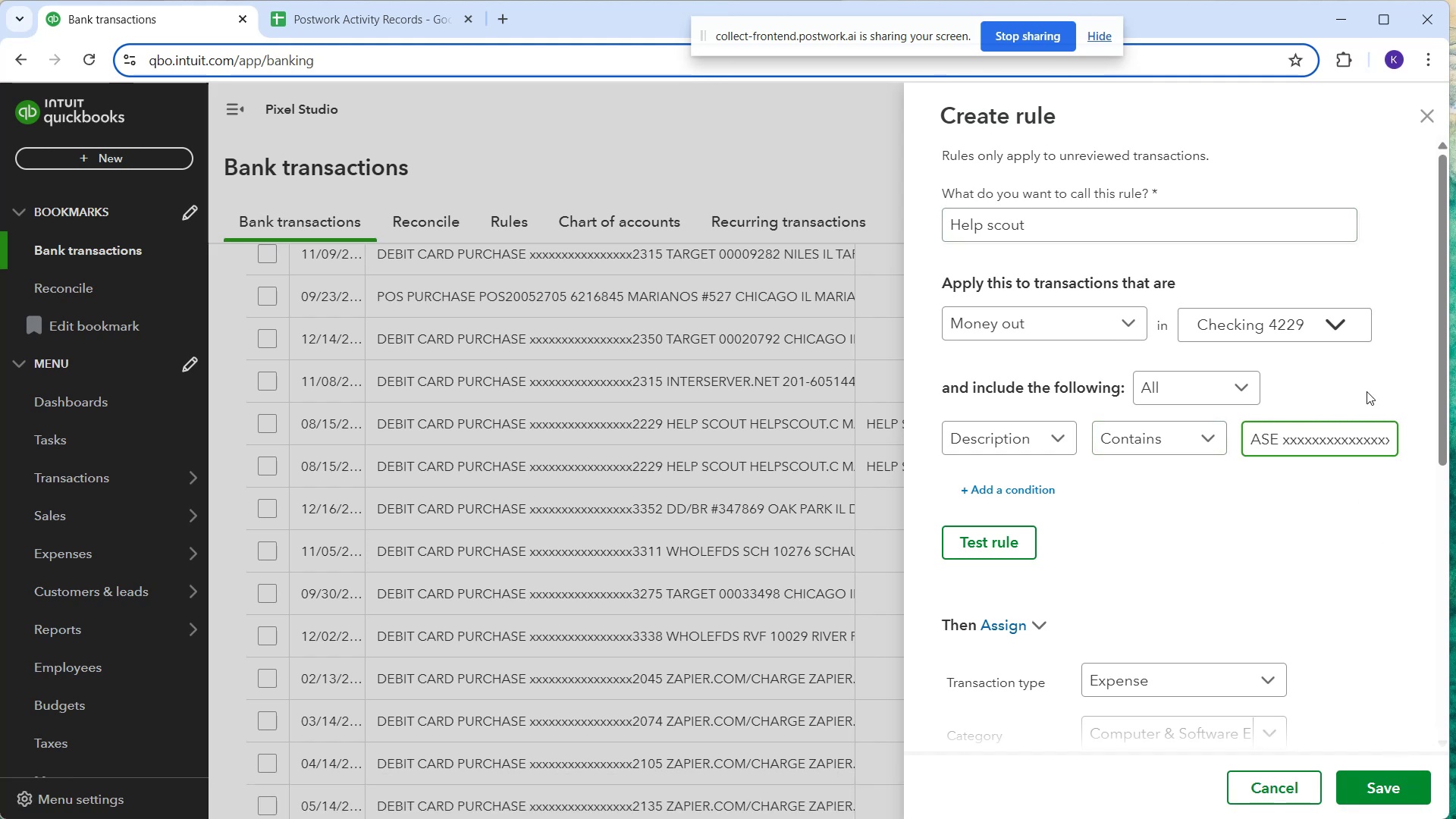 
left_click_drag(start_coordinate=[1390, 440], to_coordinate=[1215, 433])
 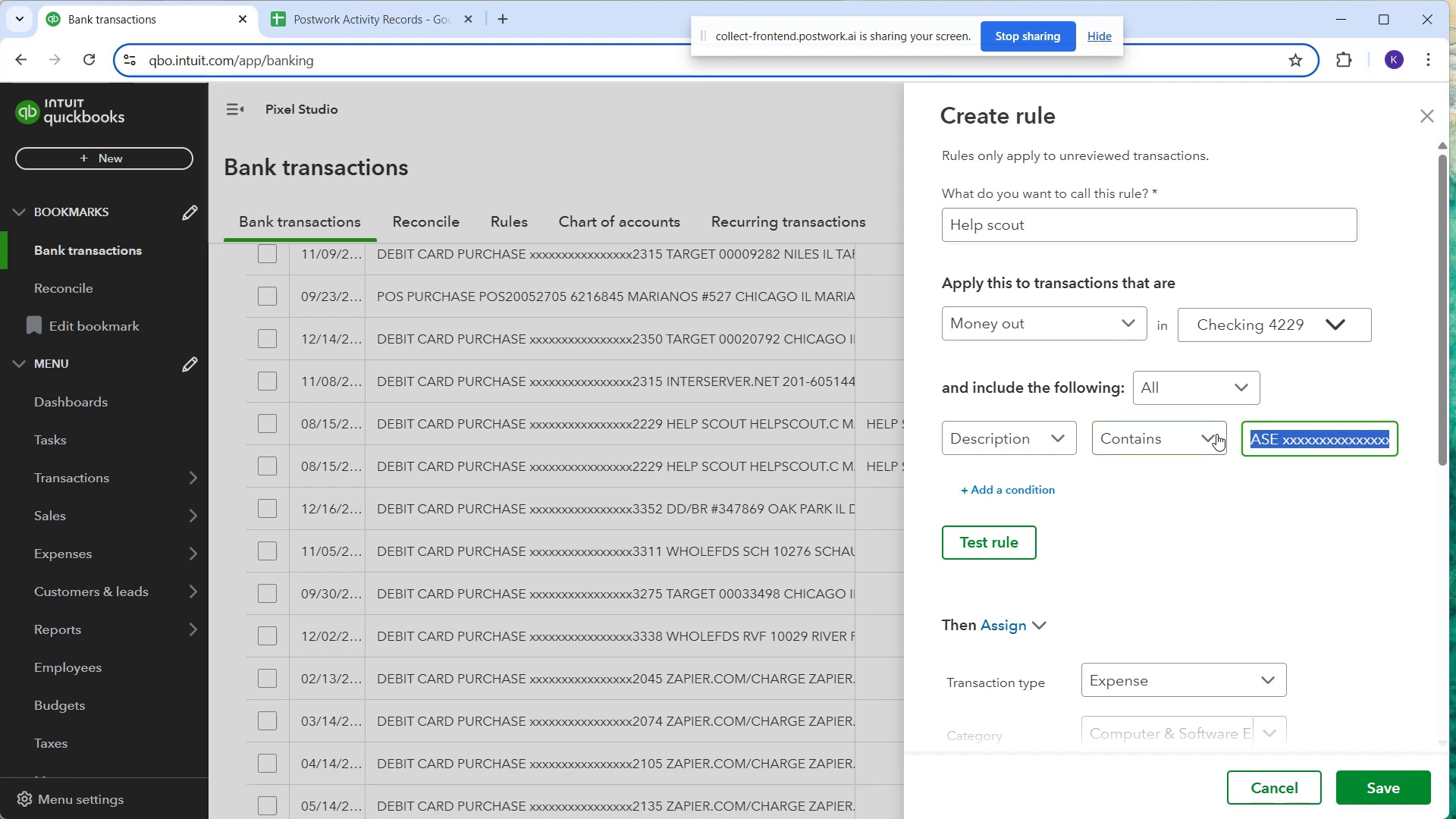 
key(Backspace)
 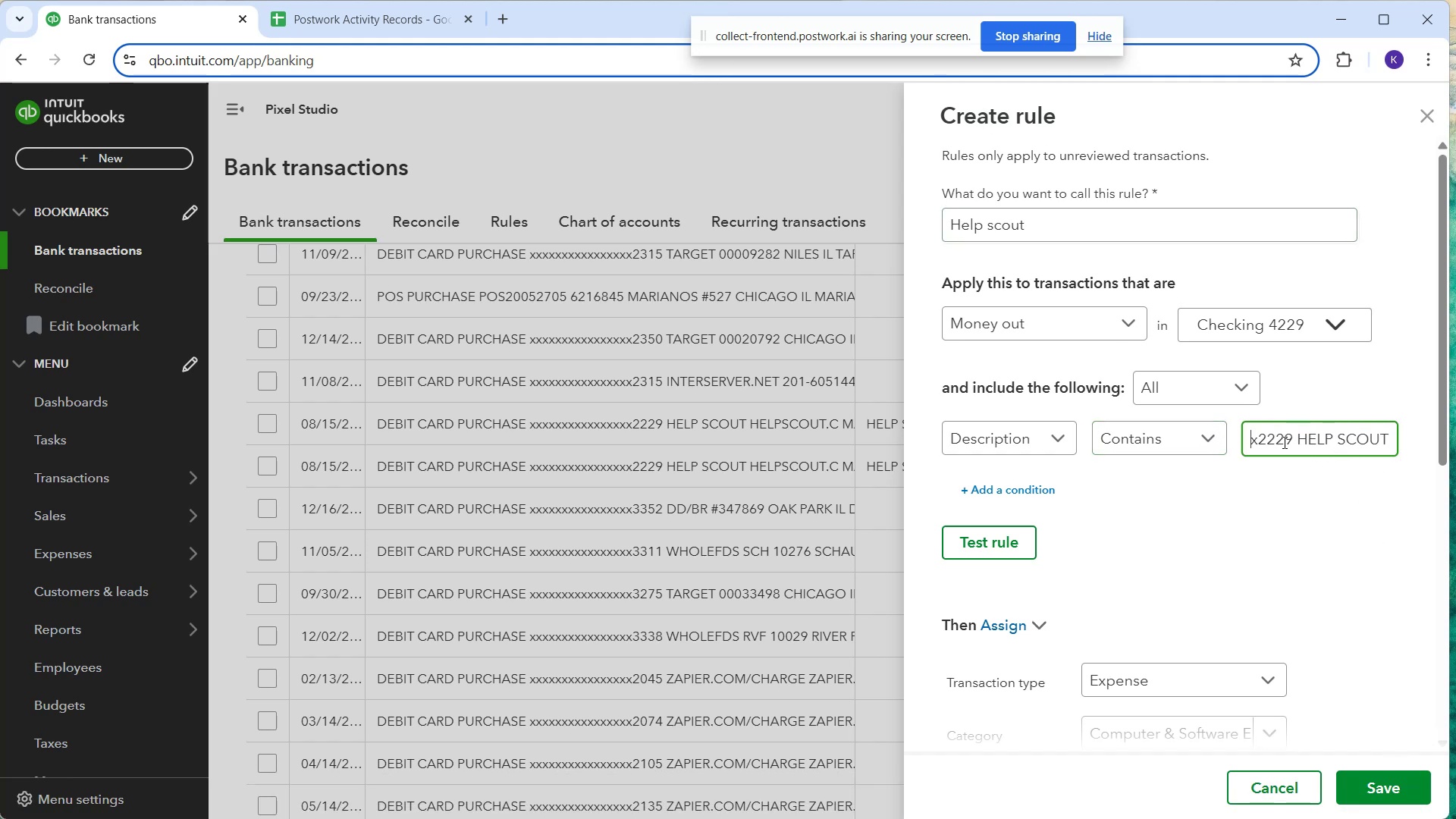 
left_click_drag(start_coordinate=[1297, 441], to_coordinate=[1159, 473])
 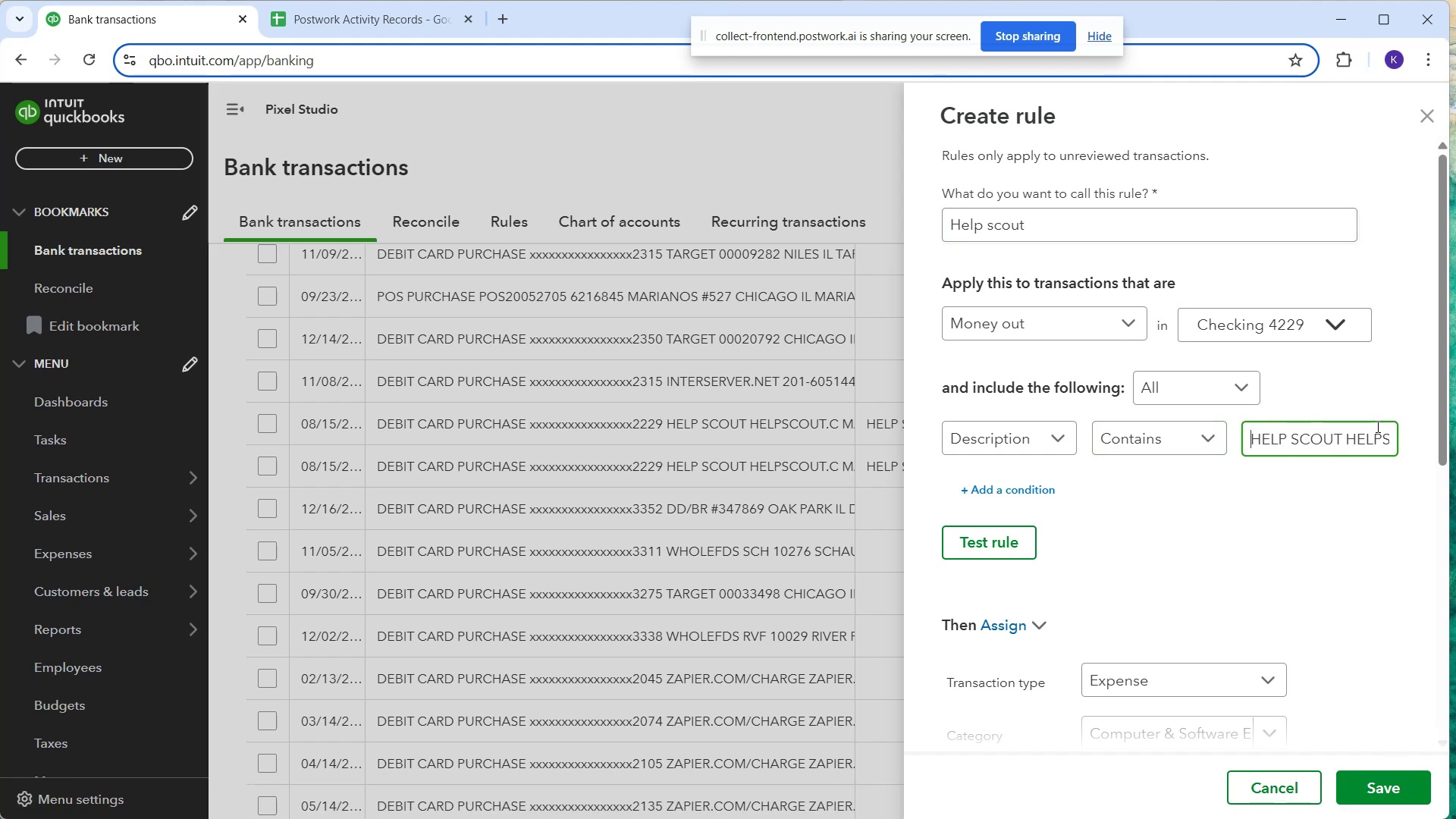 
key(Backspace)
 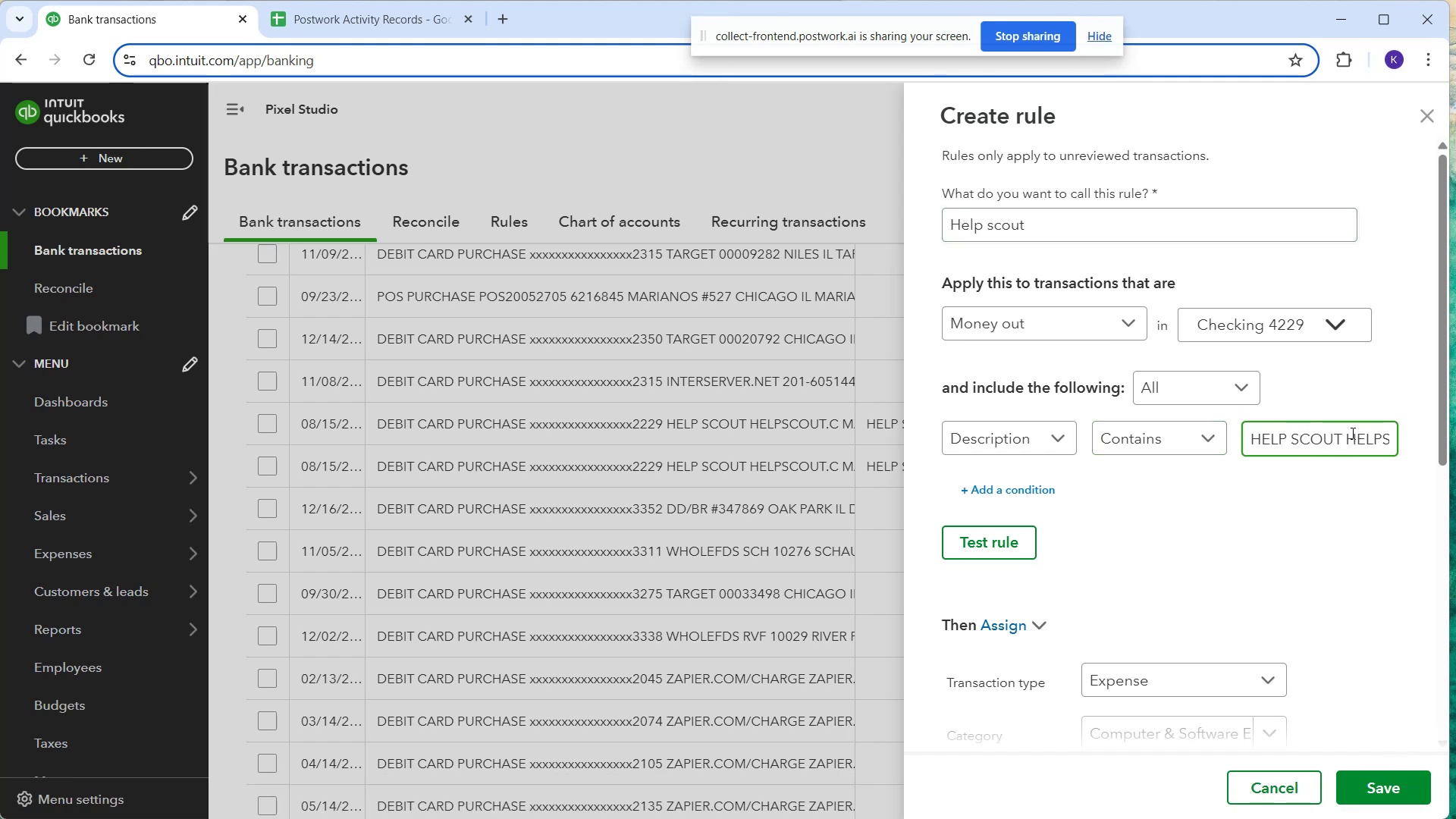 
left_click_drag(start_coordinate=[1343, 436], to_coordinate=[1455, 409])
 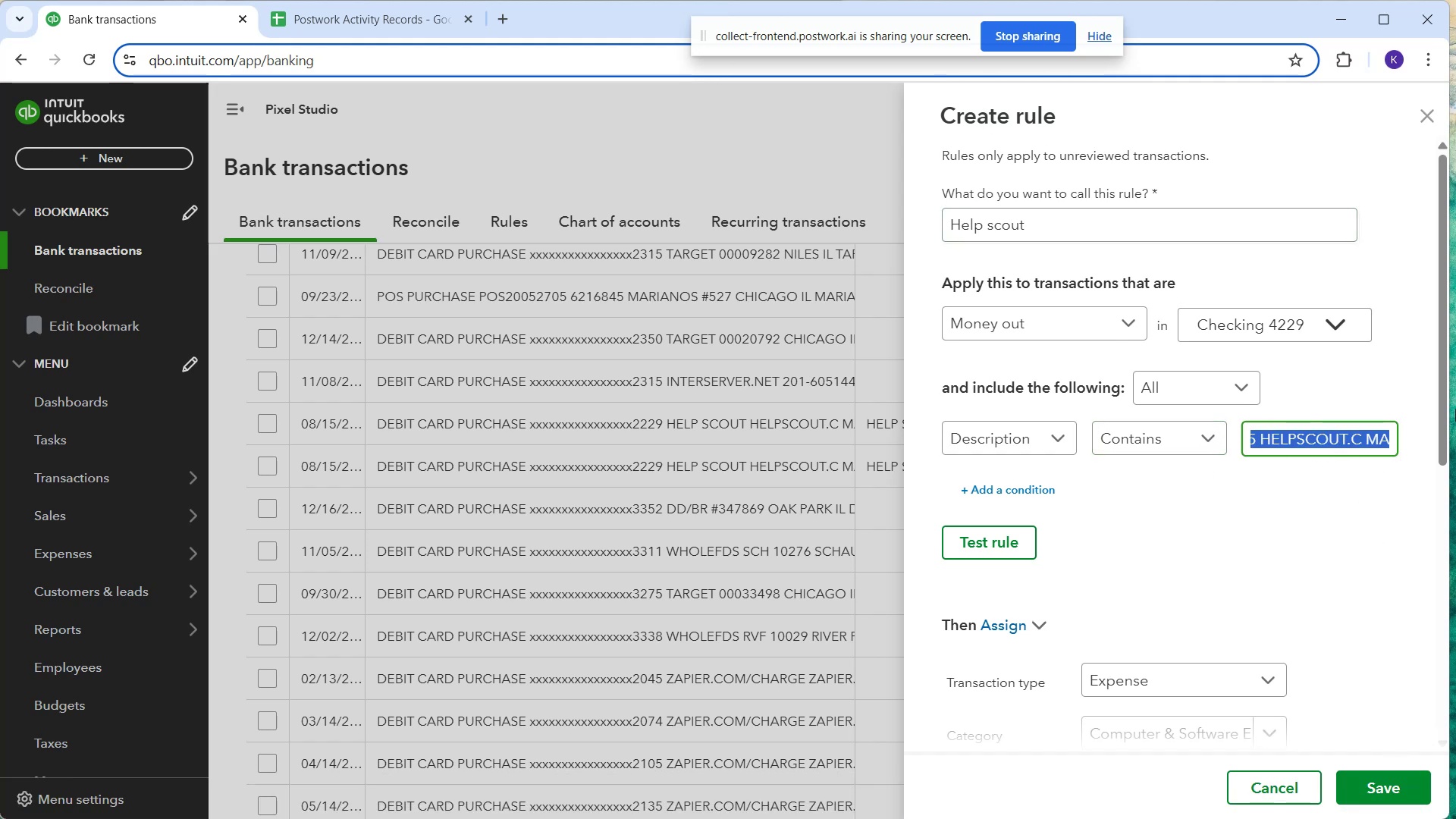 
hold_key(key=Backspace, duration=0.32)
 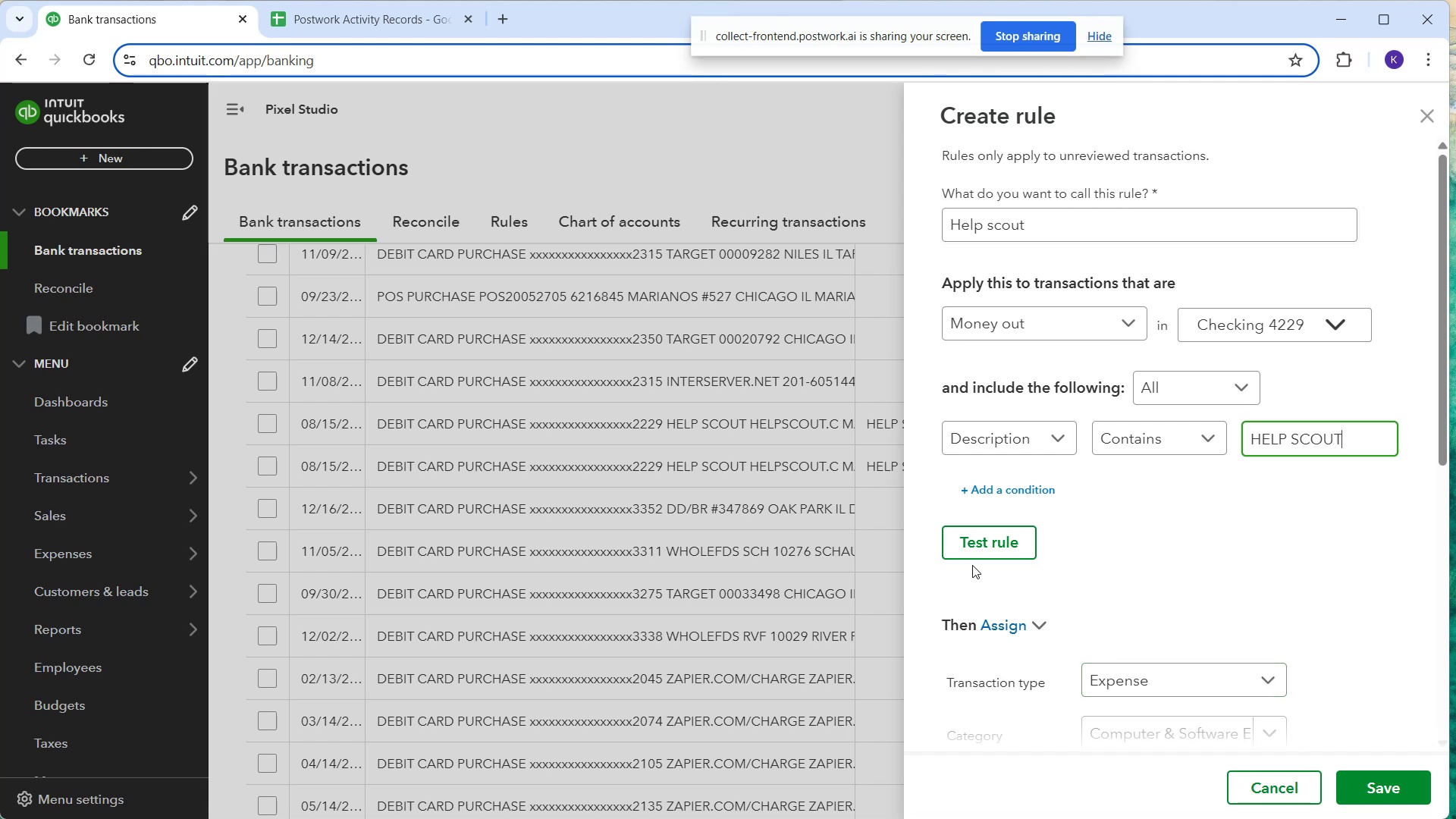 
left_click([967, 554])
 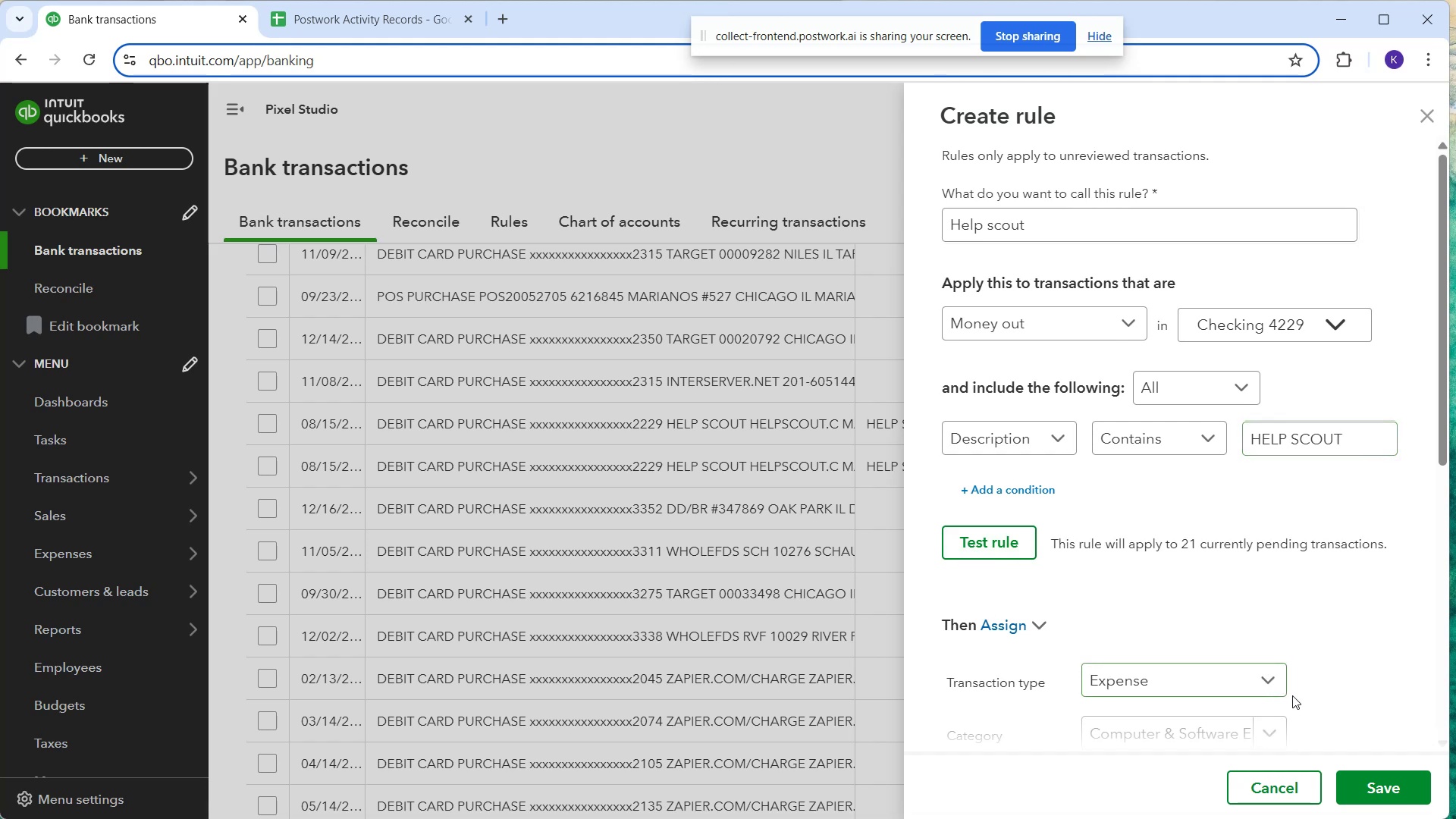 
scroll: coordinate [973, 614], scroll_direction: down, amount: 11.0
 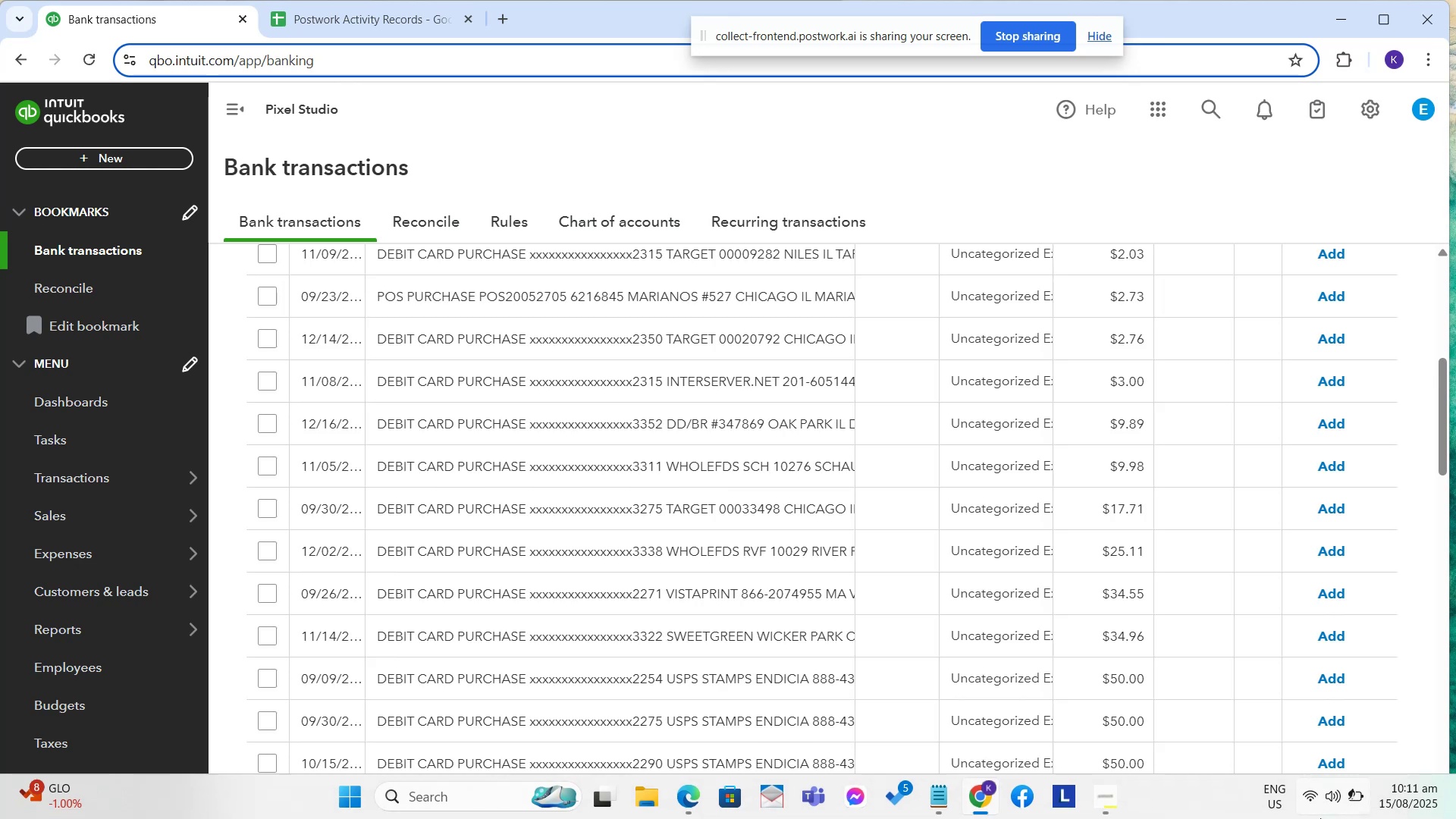 
wait(6.72)
 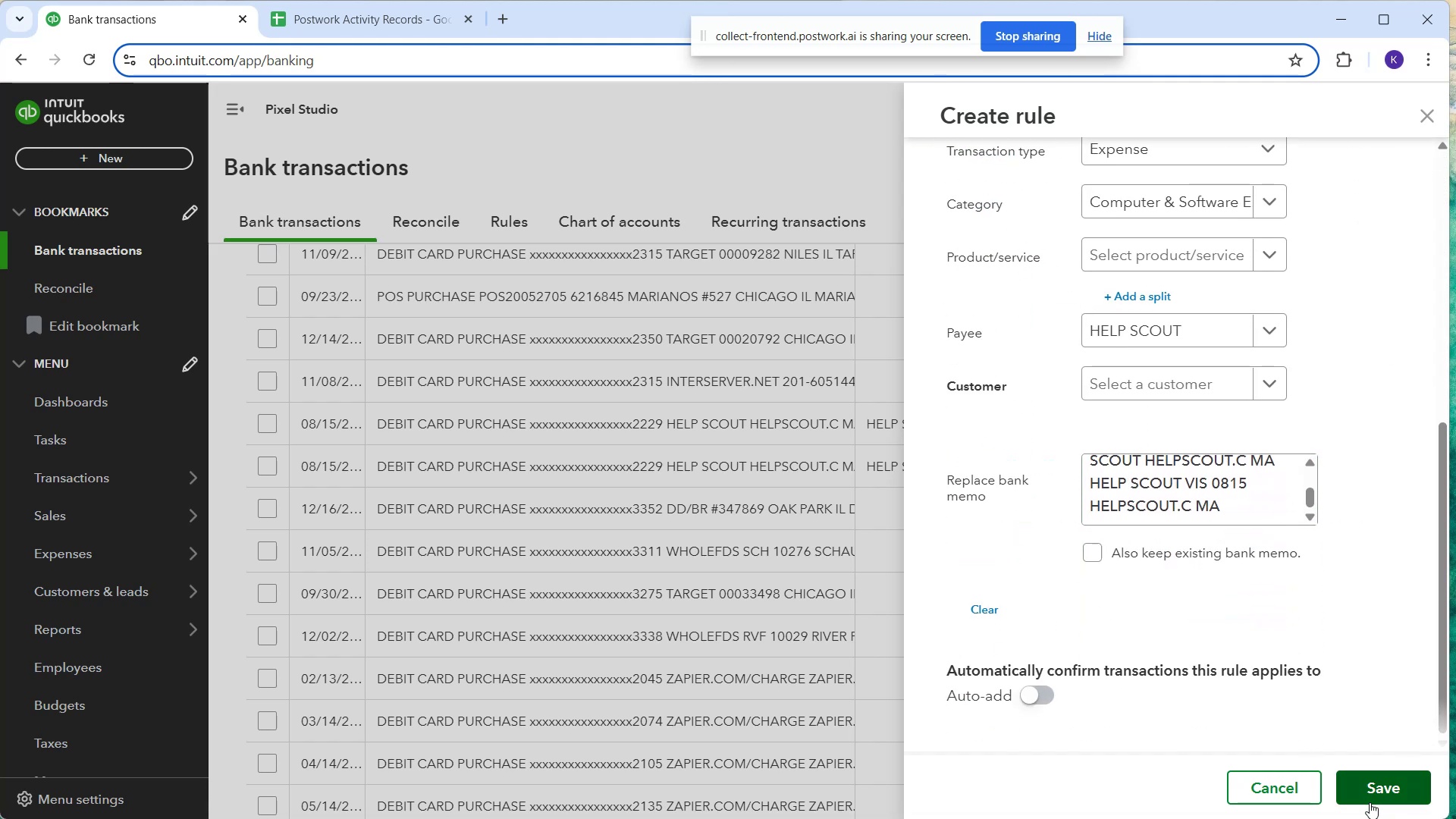 
scroll: coordinate [1036, 642], scroll_direction: up, amount: 2.0
 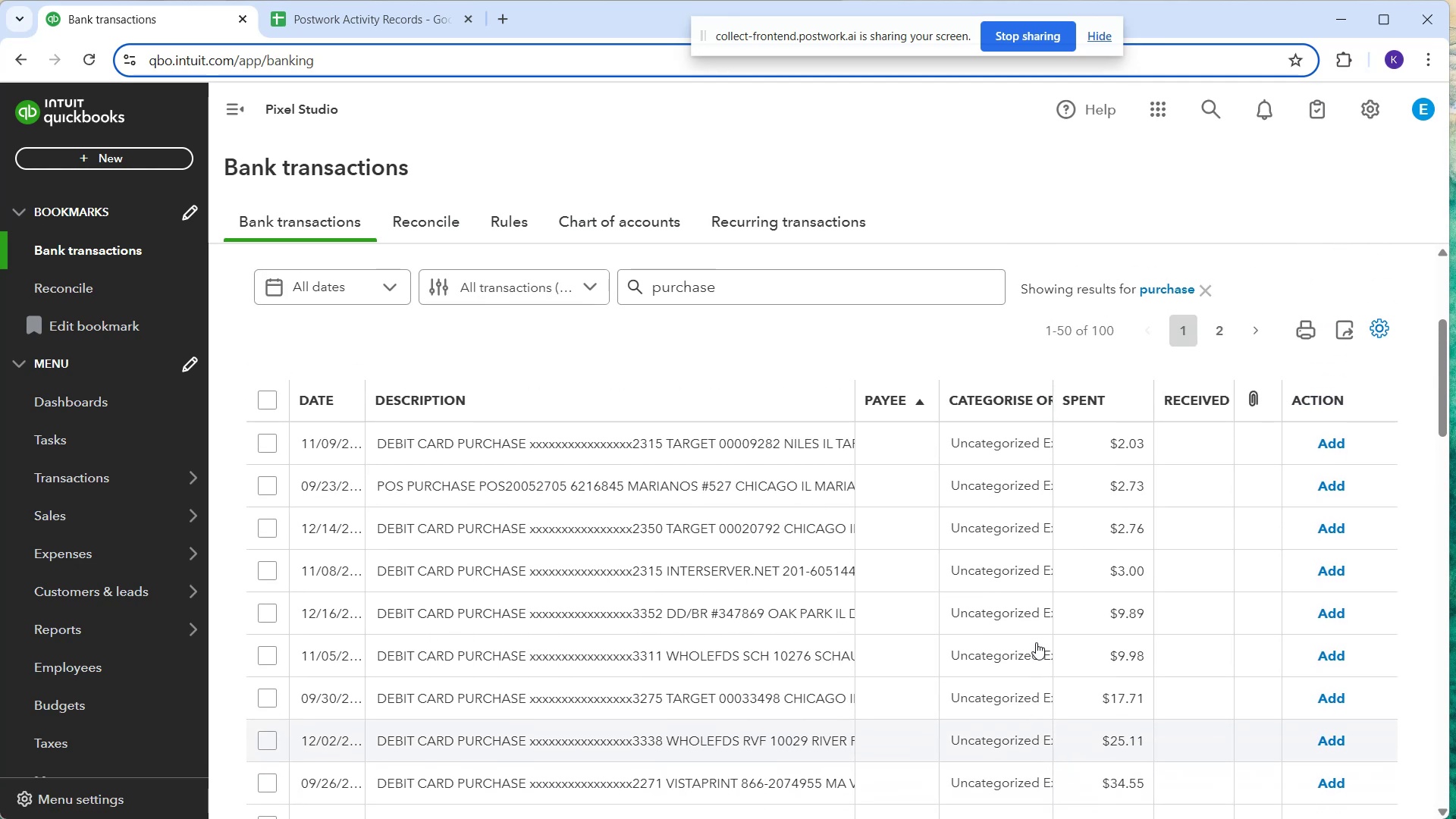 
scroll: coordinate [1047, 622], scroll_direction: down, amount: 15.0
 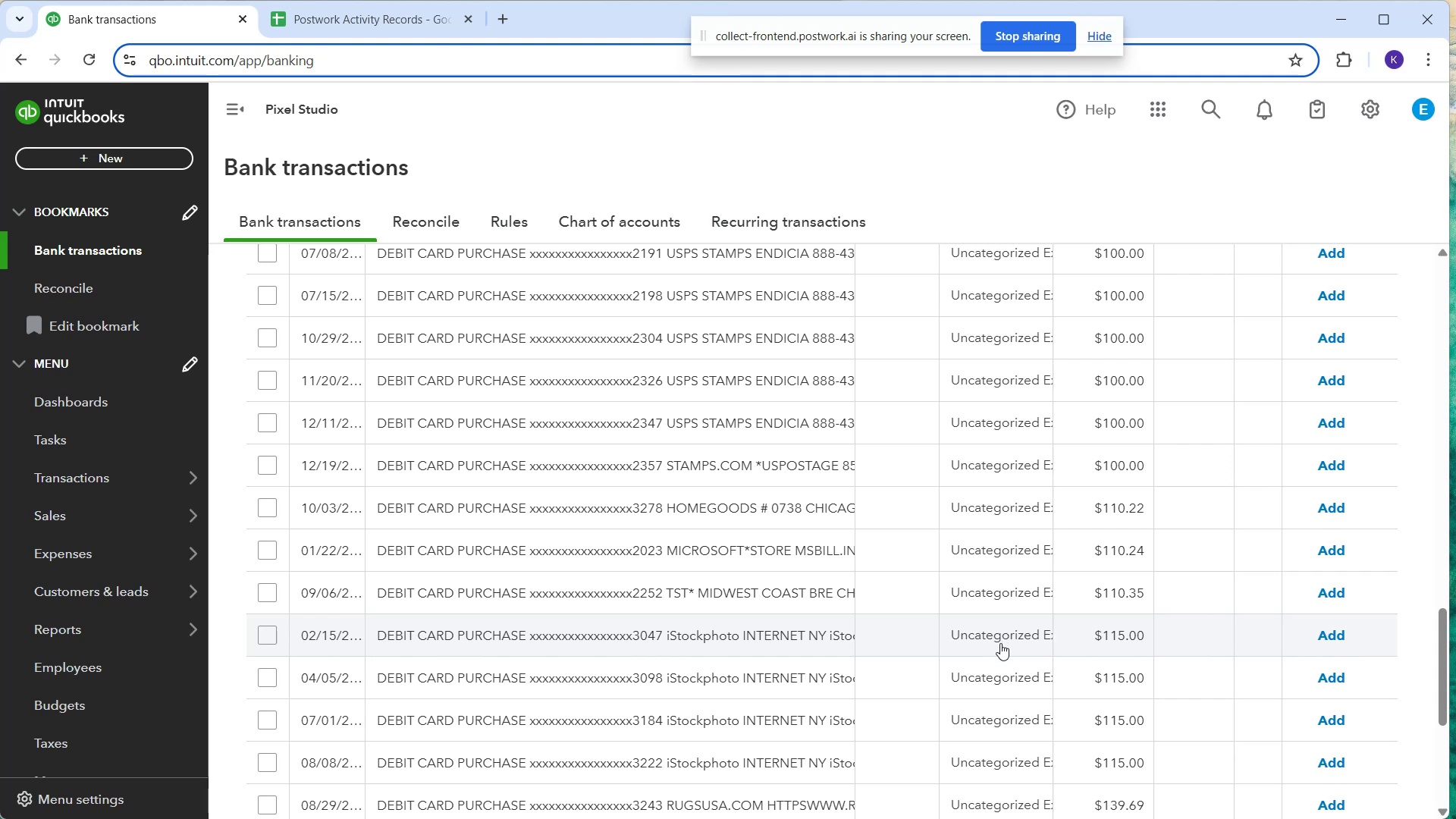 
wait(16.67)
 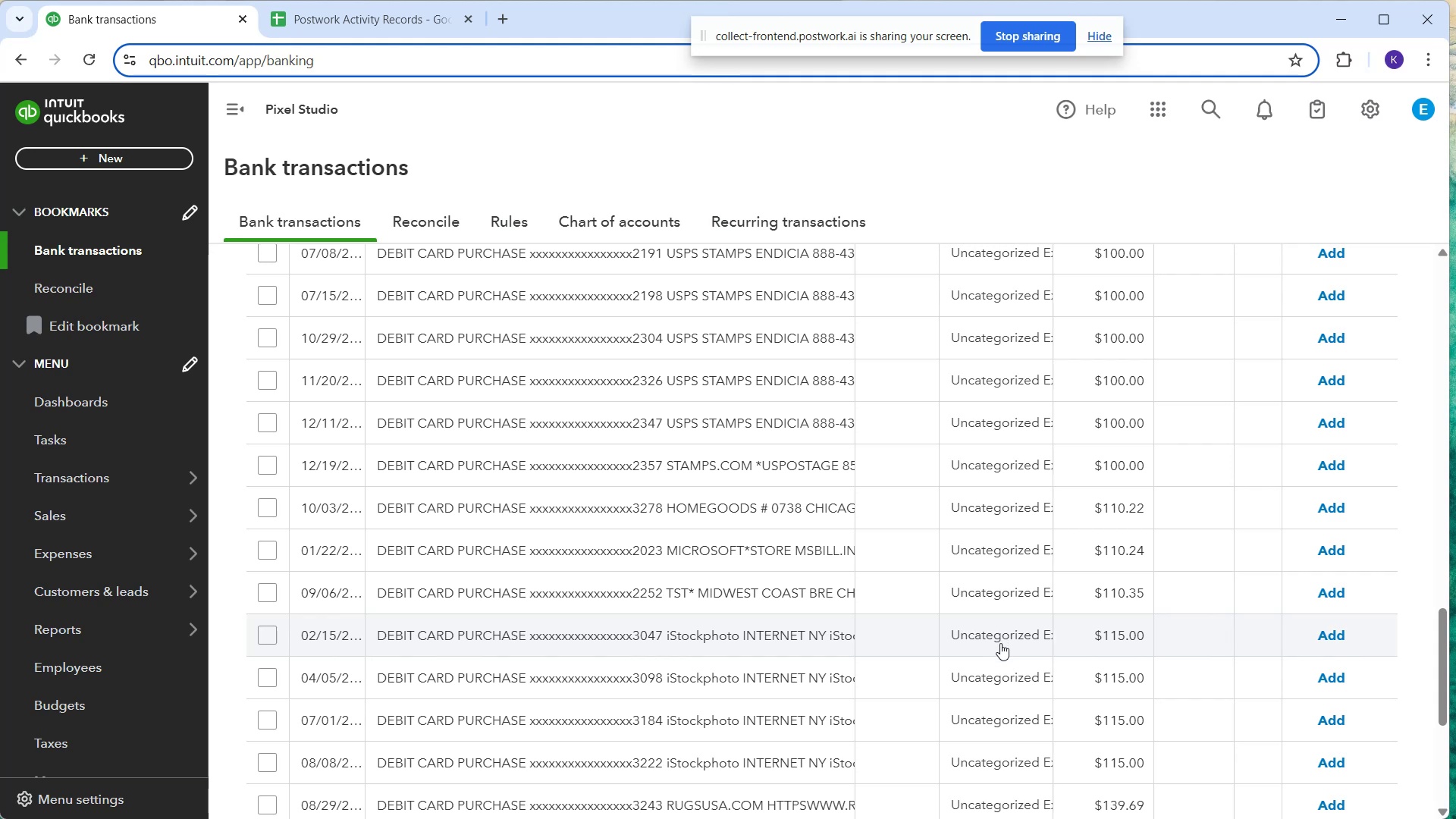 
left_click([720, 389])
 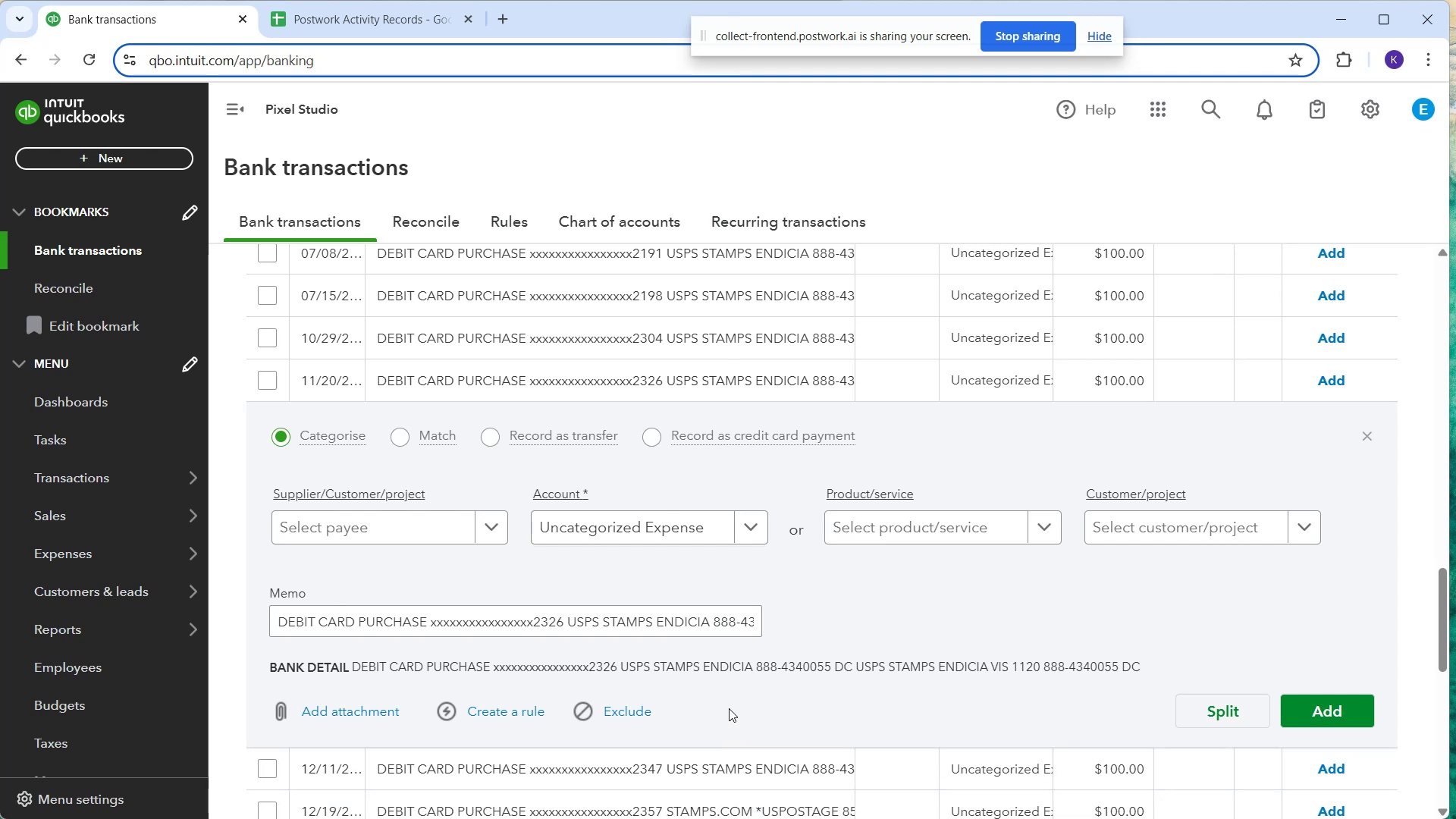 
wait(18.45)
 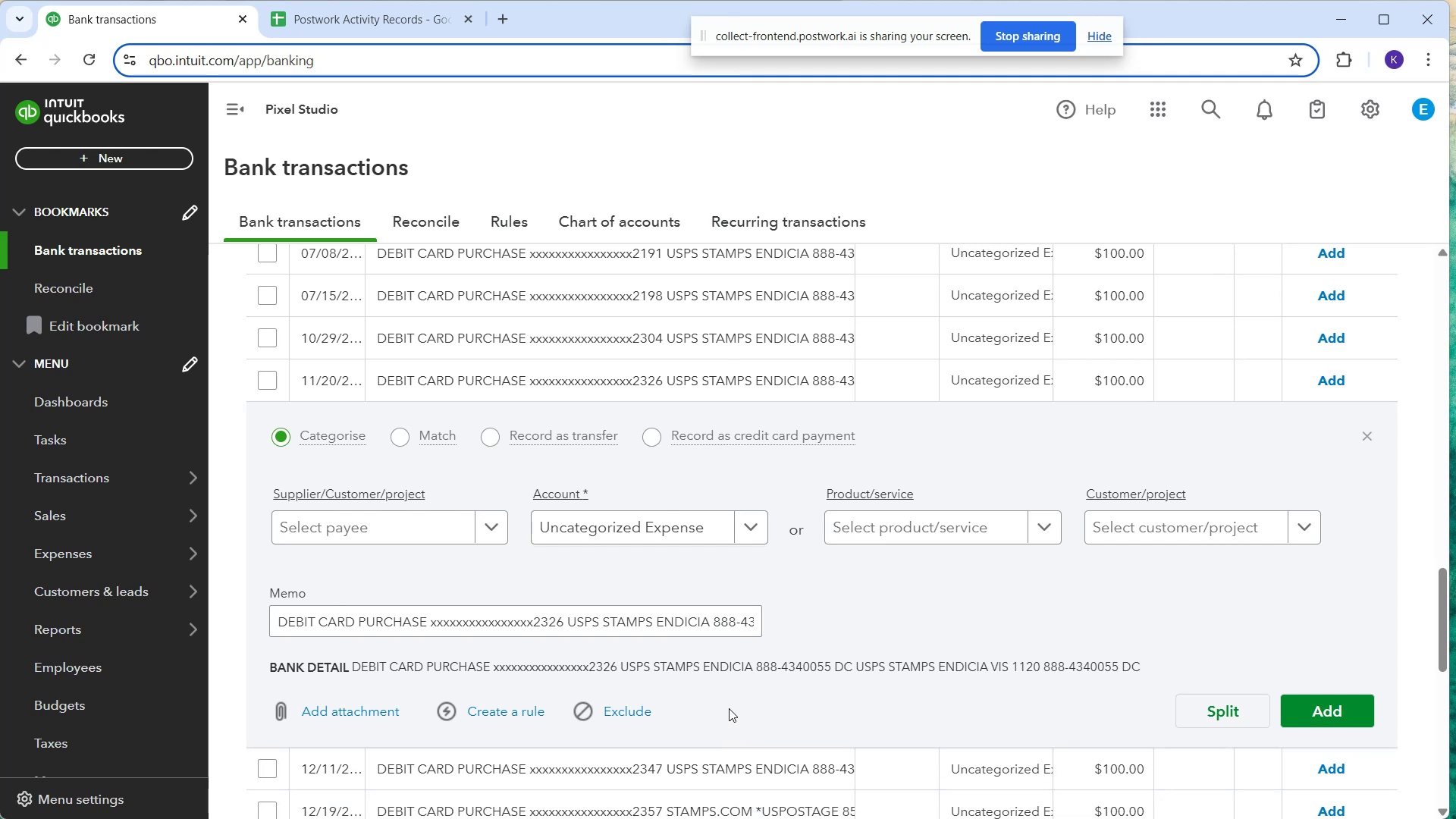 
scroll: coordinate [930, 516], scroll_direction: up, amount: 1.0
 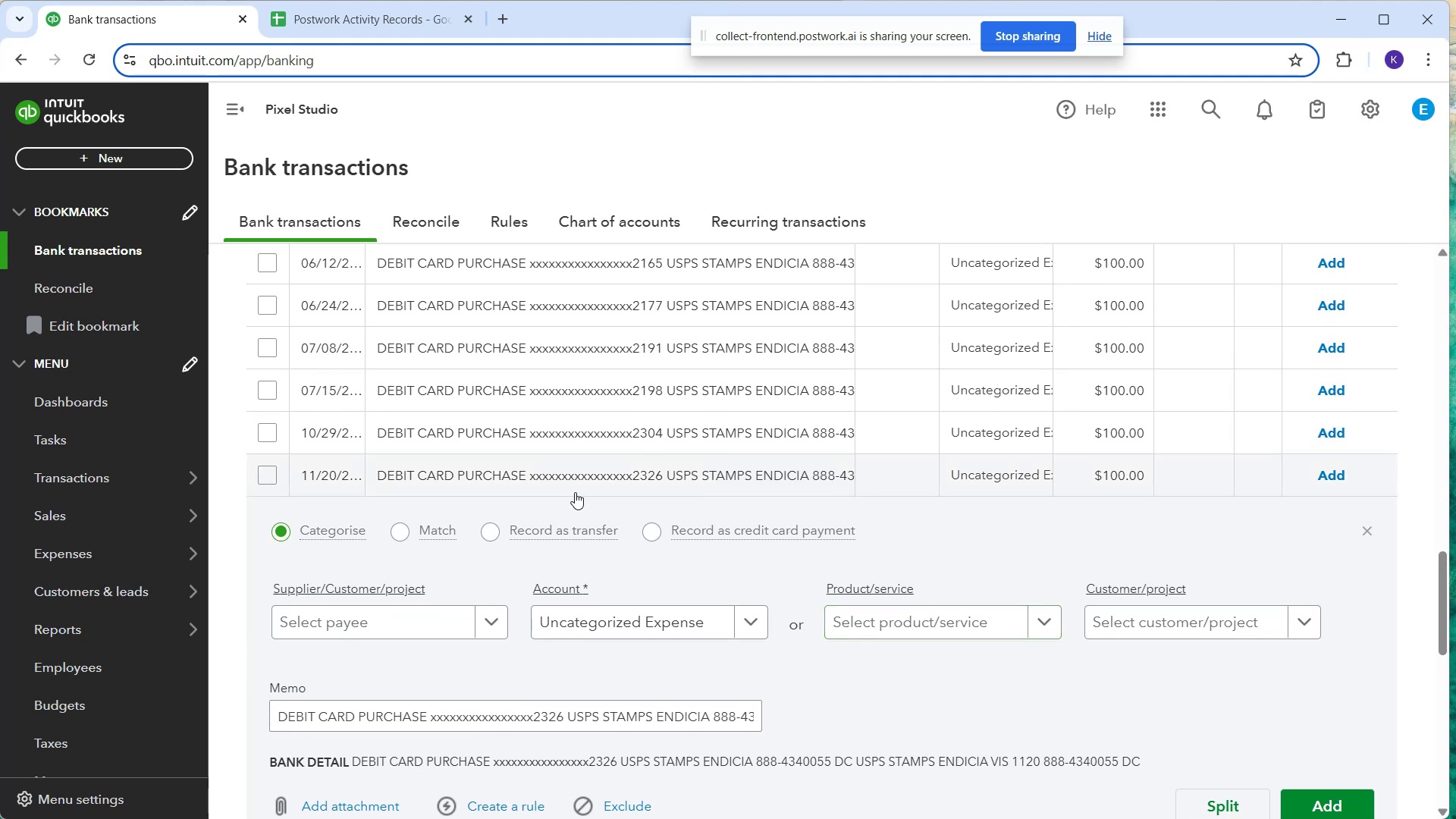 
left_click([680, 460])
 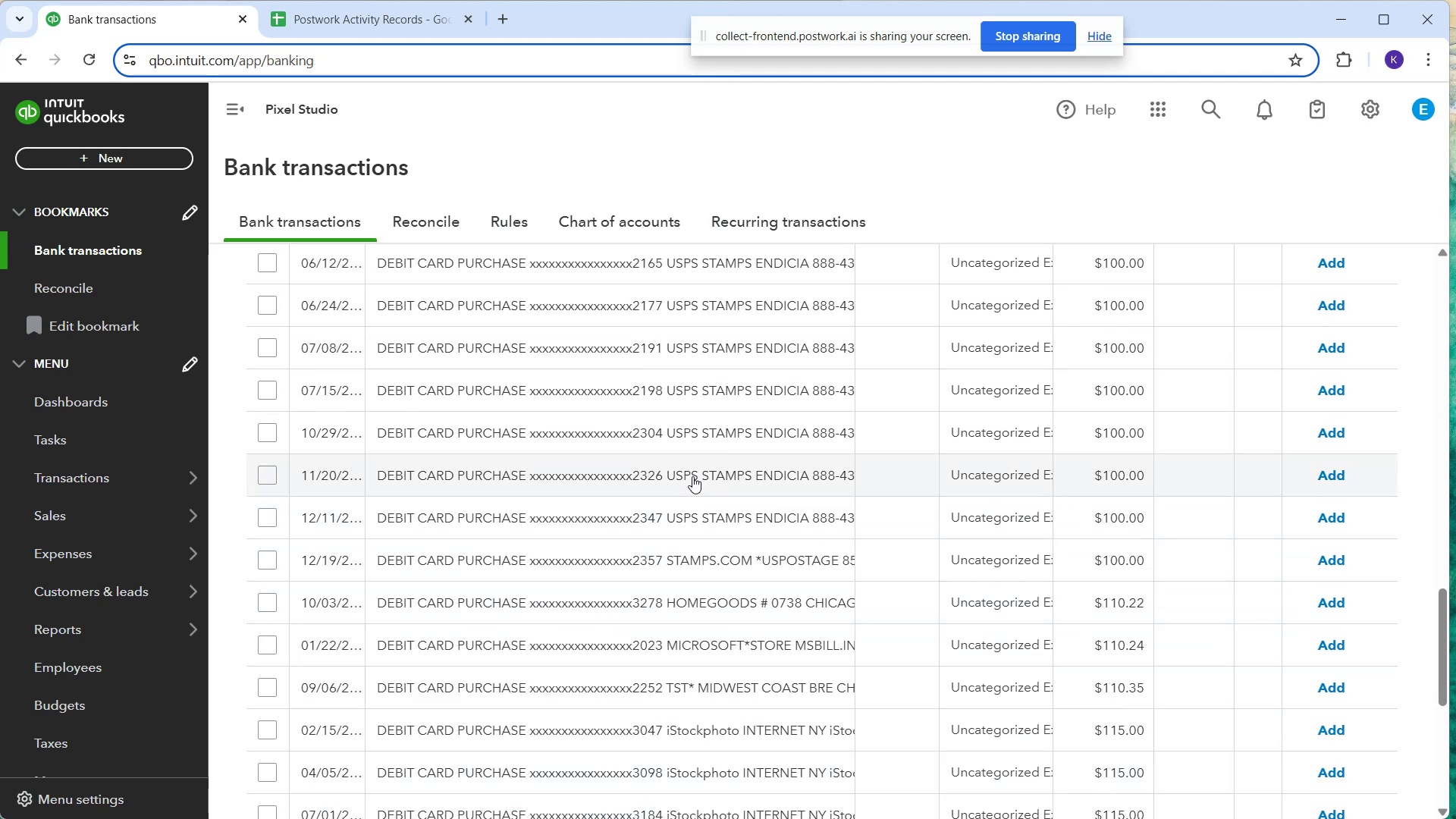 
left_click([693, 476])
 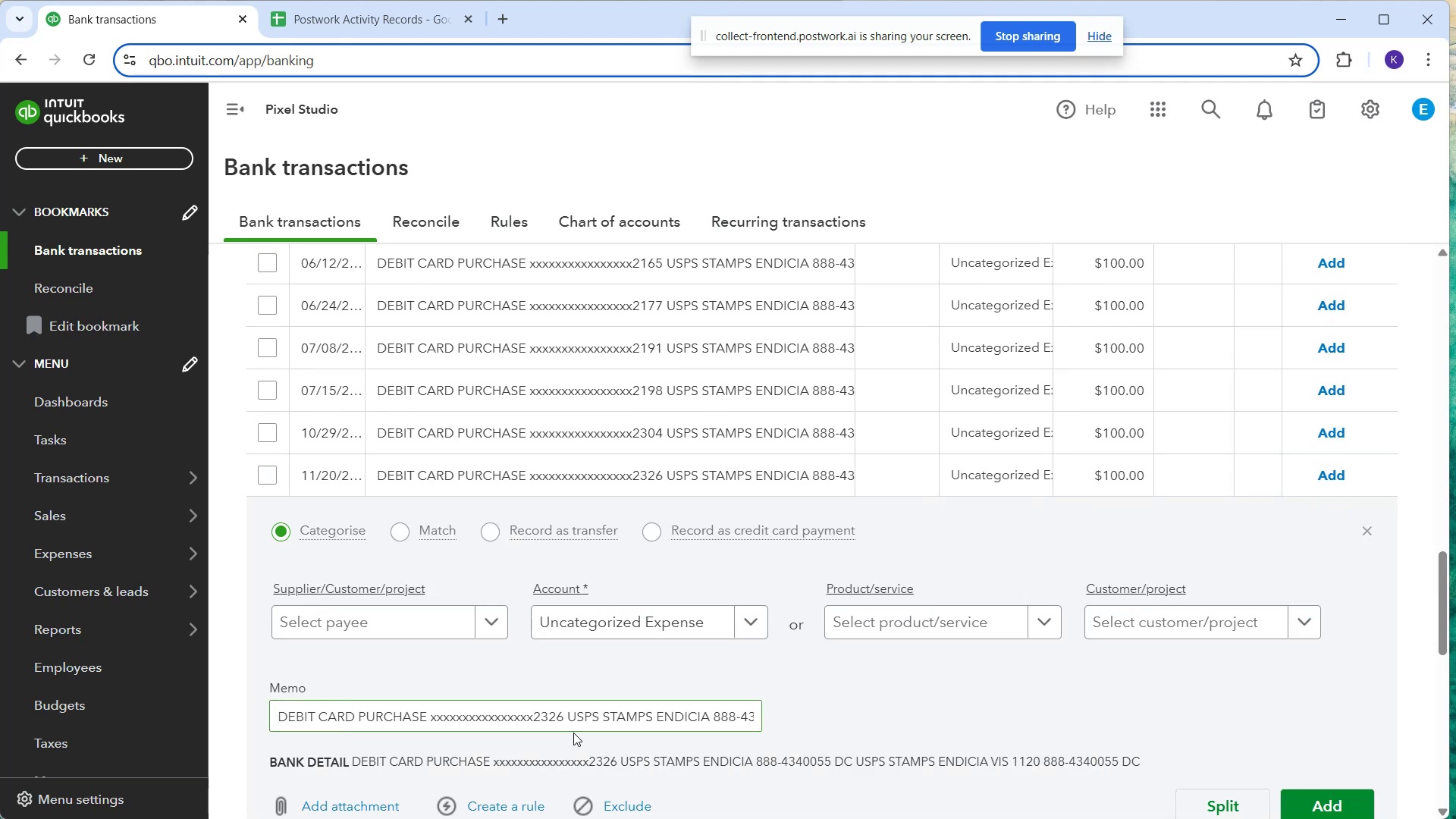 
left_click([652, 607])
 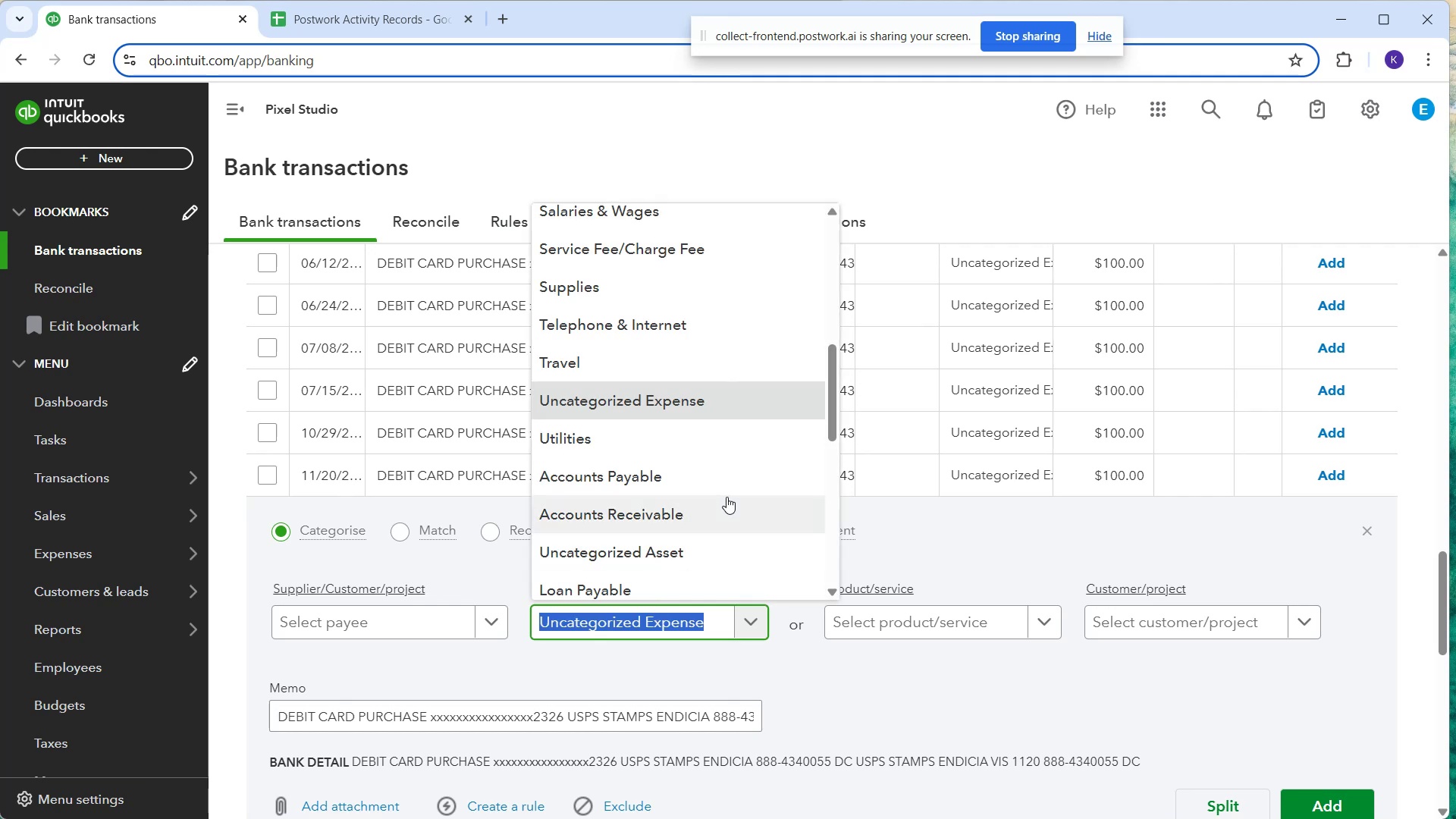 
scroll: coordinate [726, 497], scroll_direction: down, amount: 1.0
 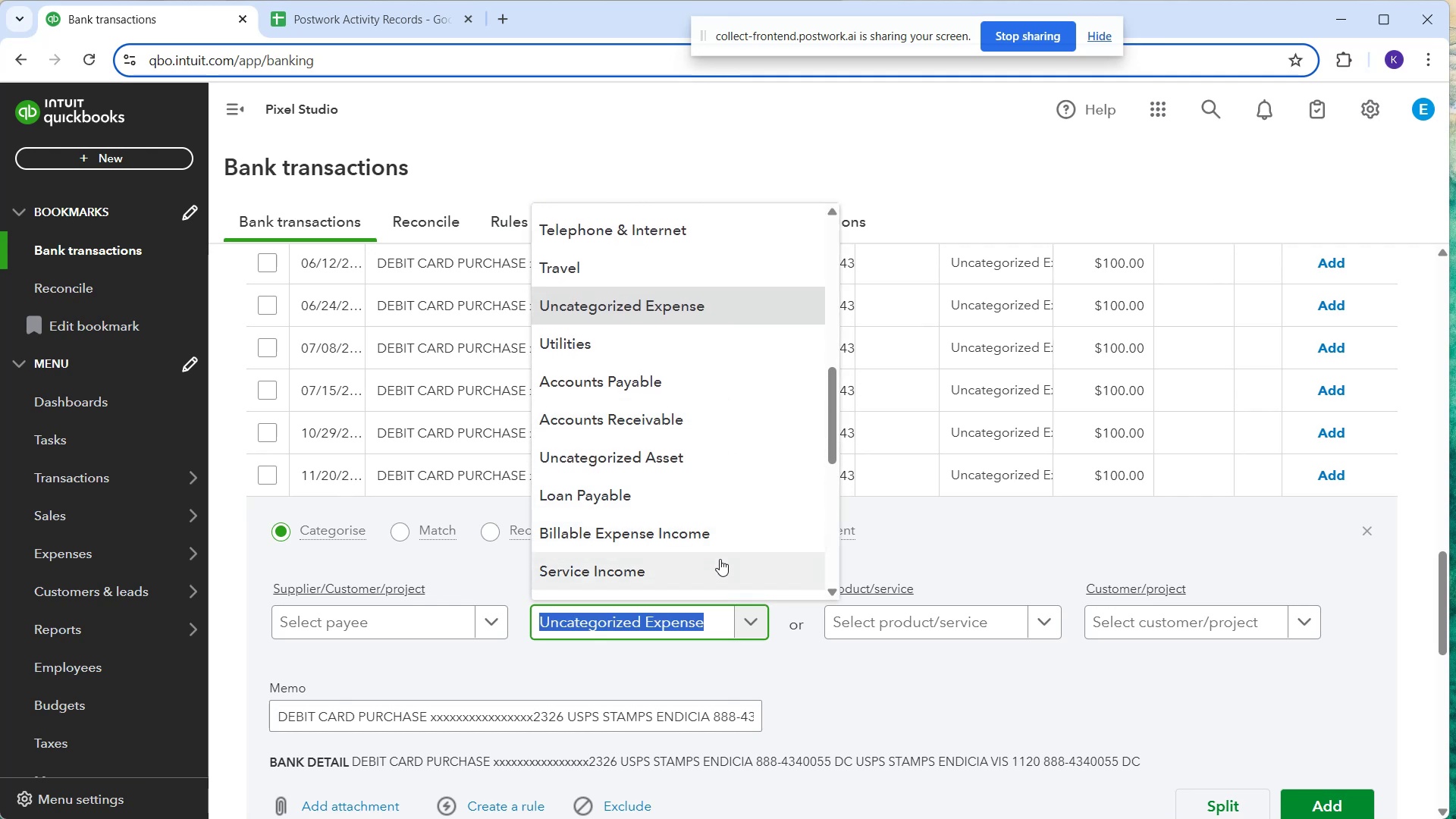 
type(de)
key(Backspace)
key(Backspace)
key(Backspace)
type(fre)
key(Backspace)
key(Backspace)
type(r)
key(Backspace)
key(Backspace)
key(Backspace)
type(del)
key(Backspace)
key(Backspace)
key(Backspace)
 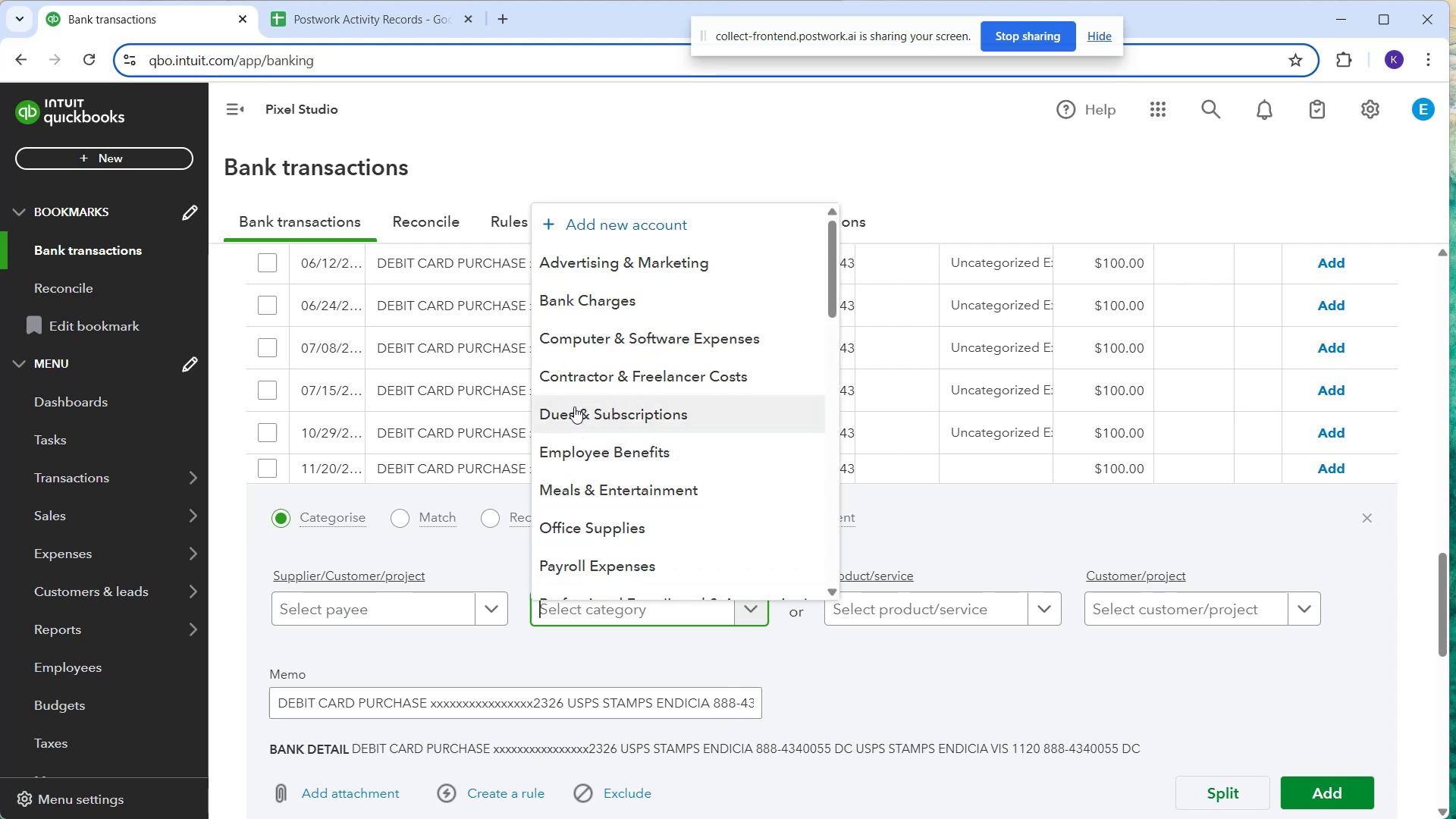 
scroll: coordinate [695, 482], scroll_direction: down, amount: 5.0
 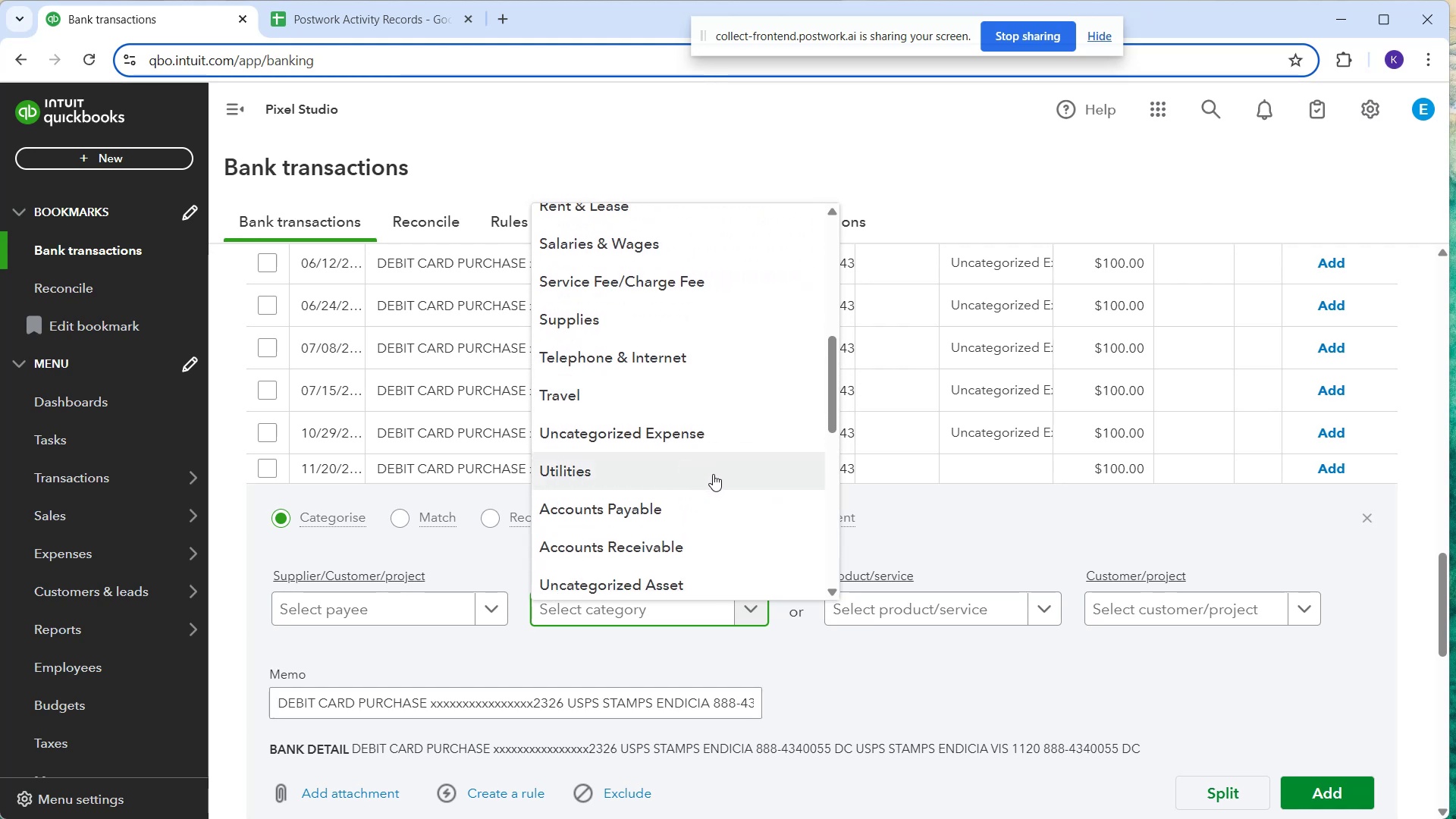 
scroll: coordinate [722, 483], scroll_direction: down, amount: 1.0
 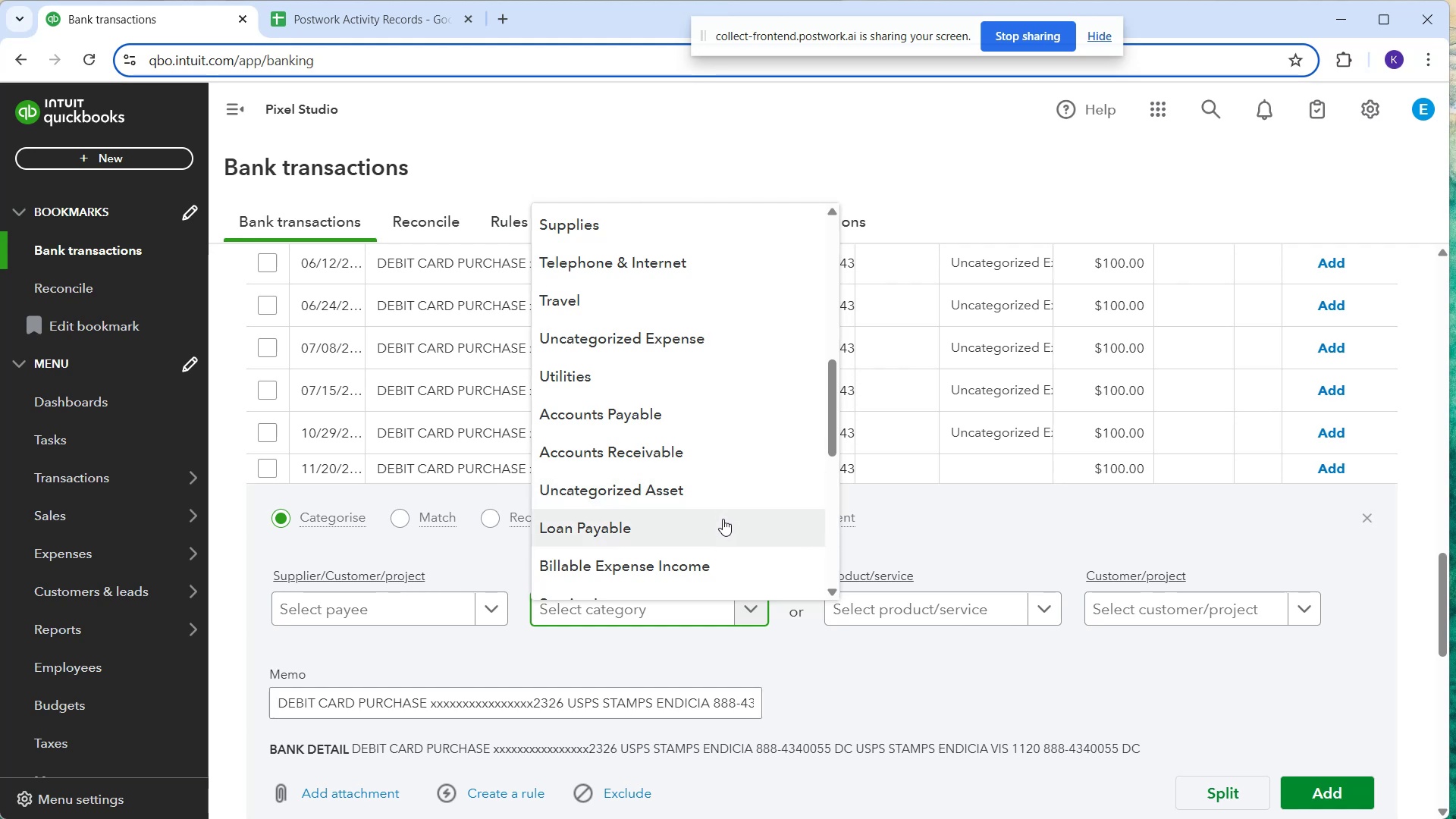 
wait(5.01)
 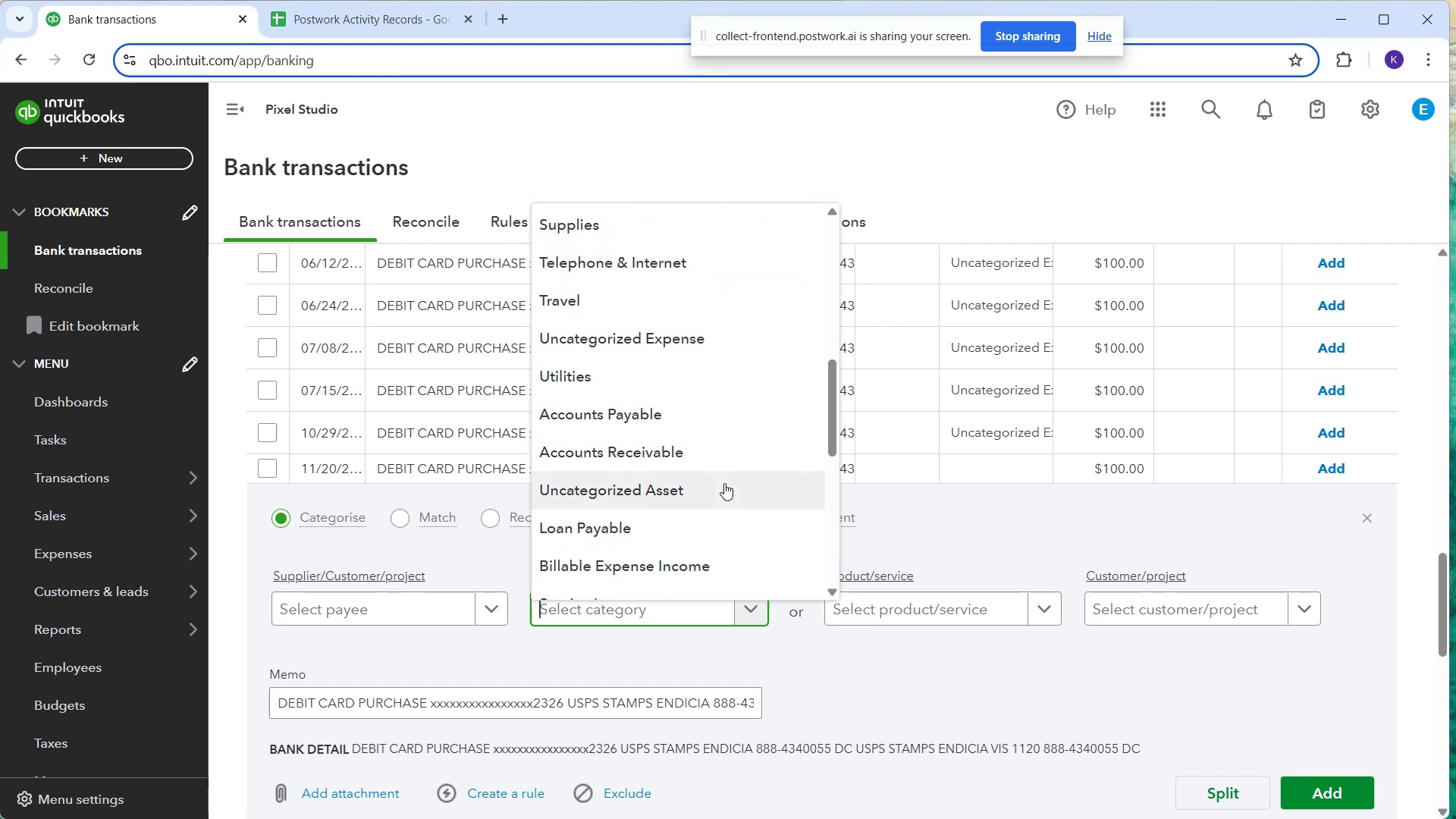 
scroll: coordinate [725, 542], scroll_direction: down, amount: 5.0
 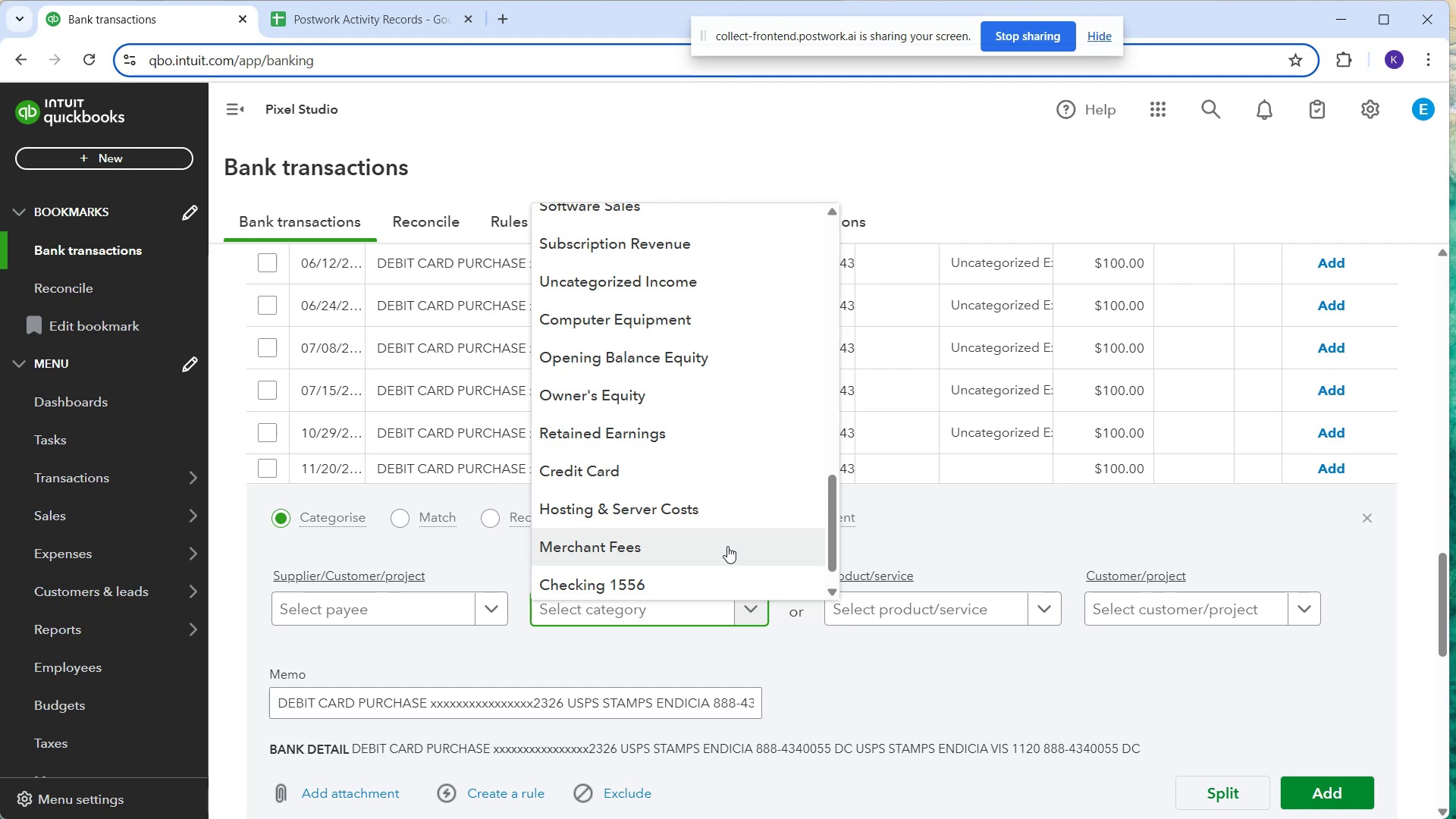 
scroll: coordinate [730, 548], scroll_direction: down, amount: 2.0
 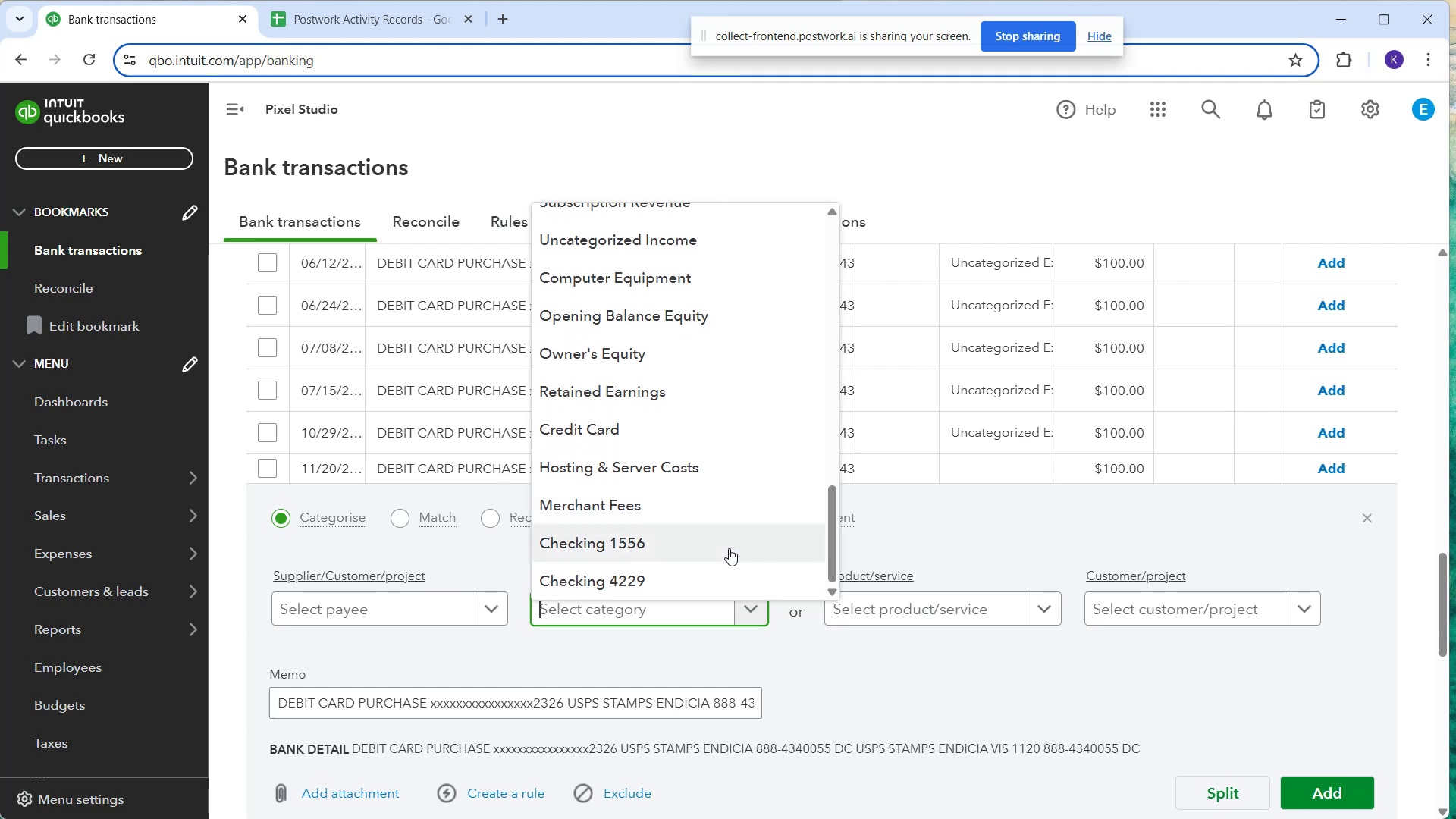 
scroll: coordinate [704, 389], scroll_direction: up, amount: 14.0
 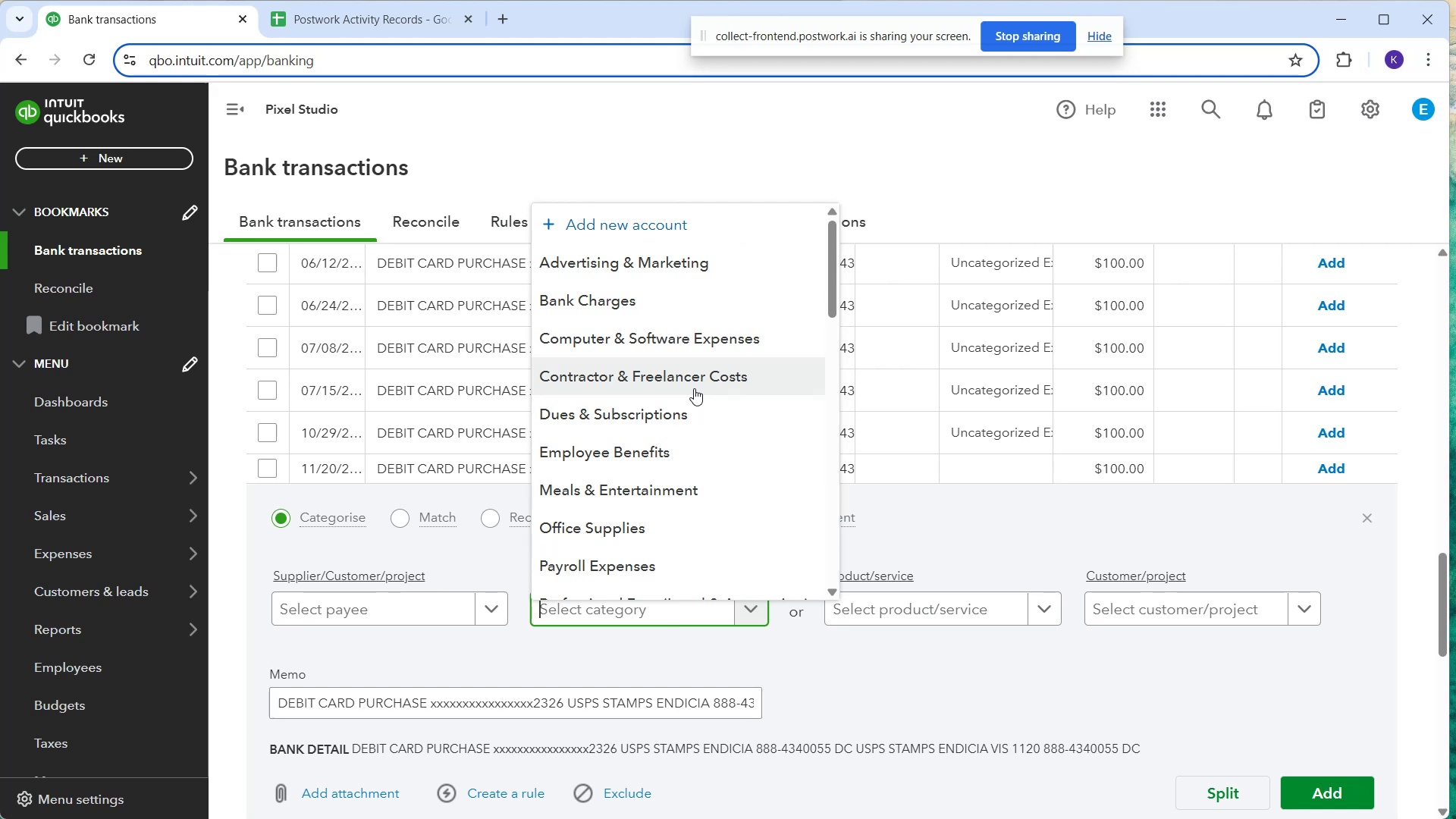 
wait(22.28)
 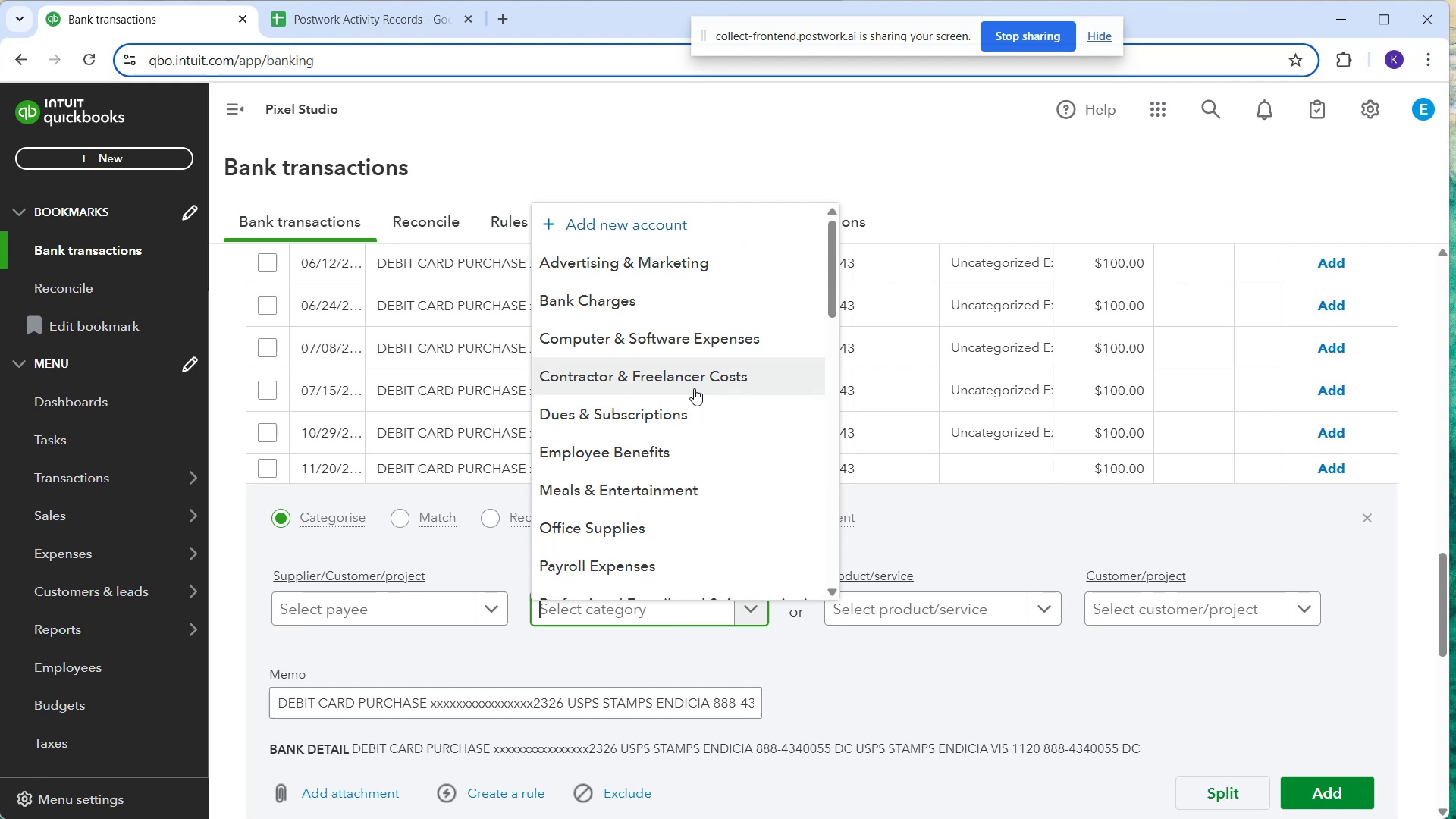 
left_click([1003, 521])
 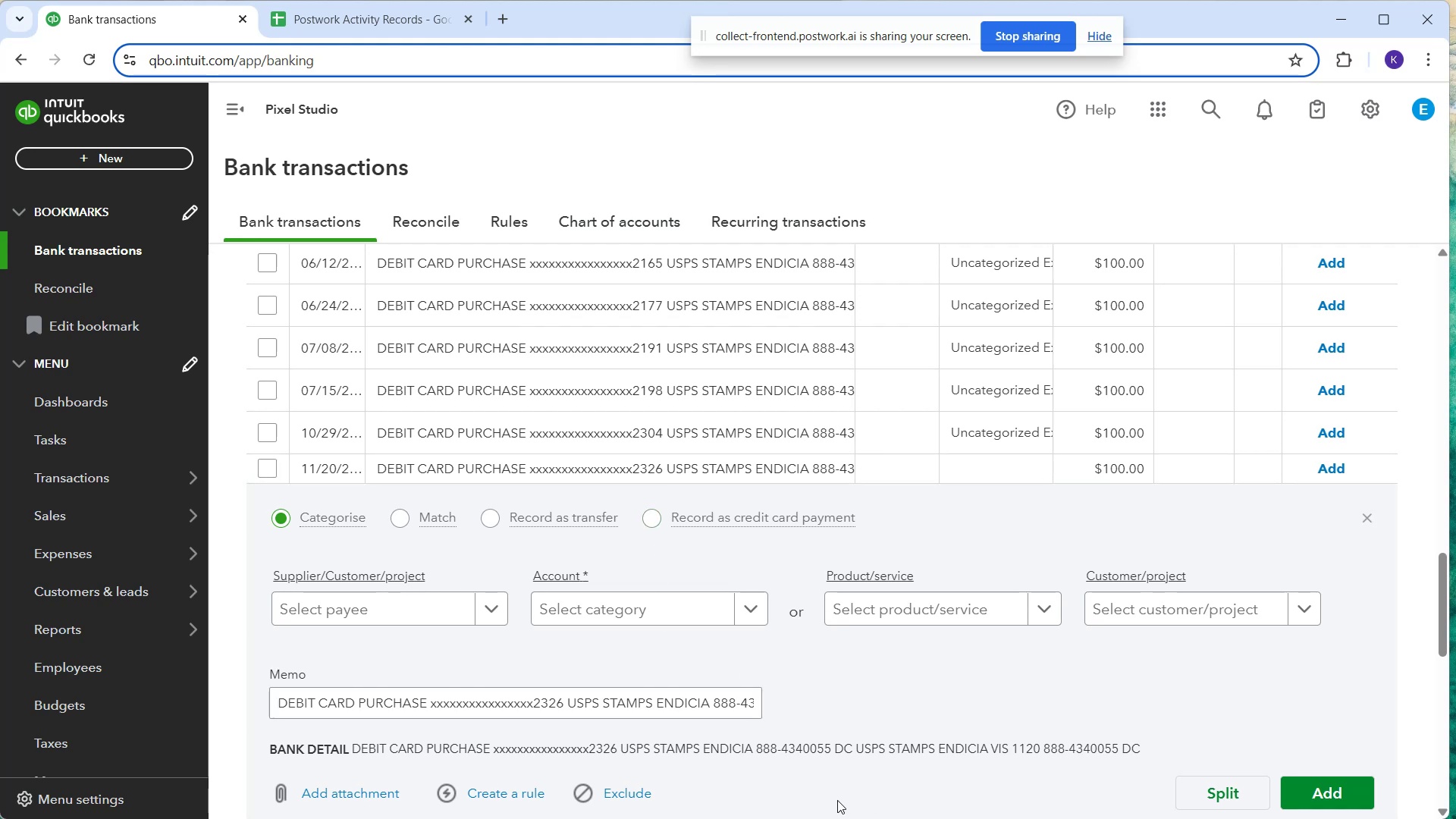 
wait(7.66)
 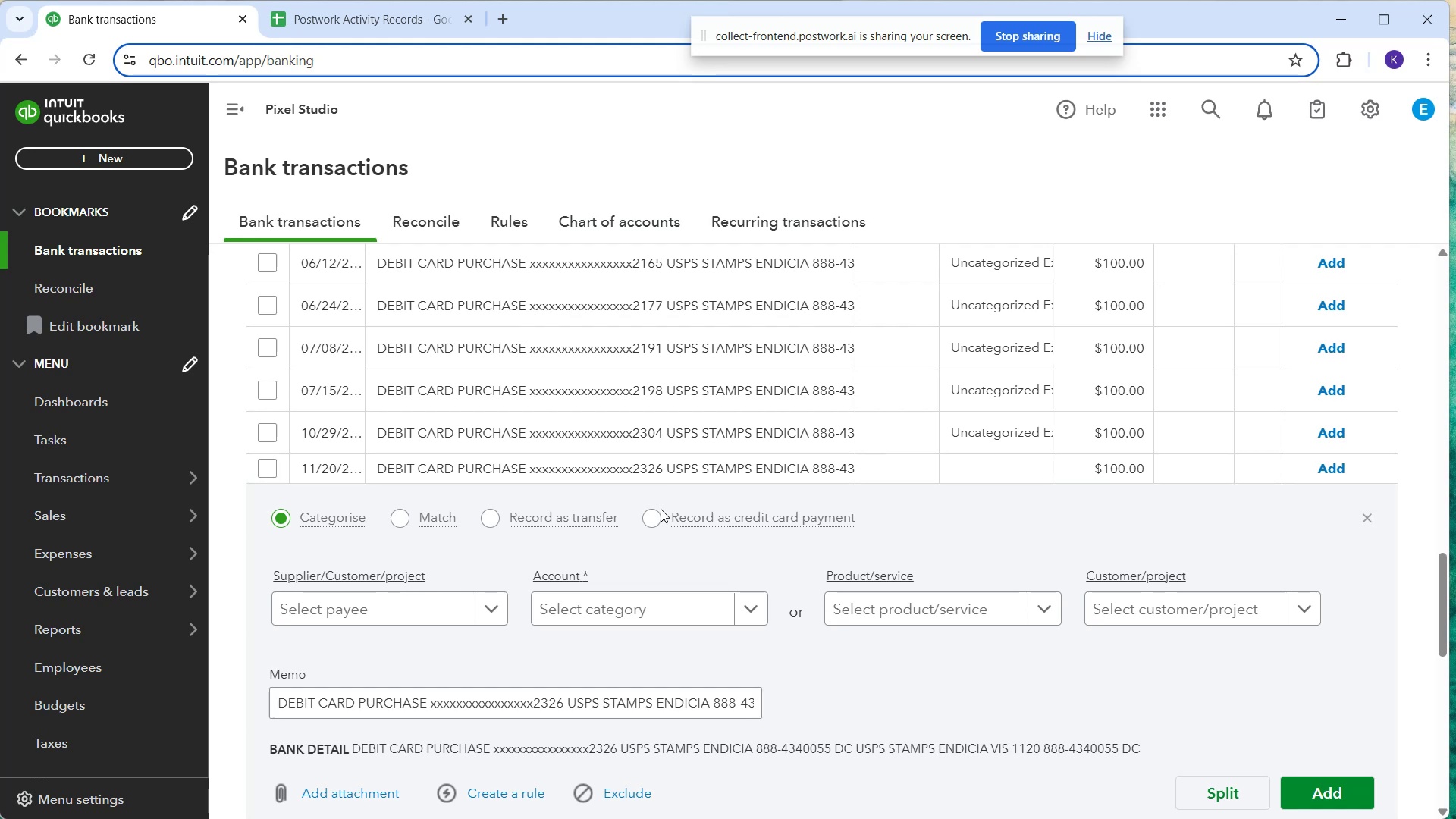 
mouse_move([1434, 816])
 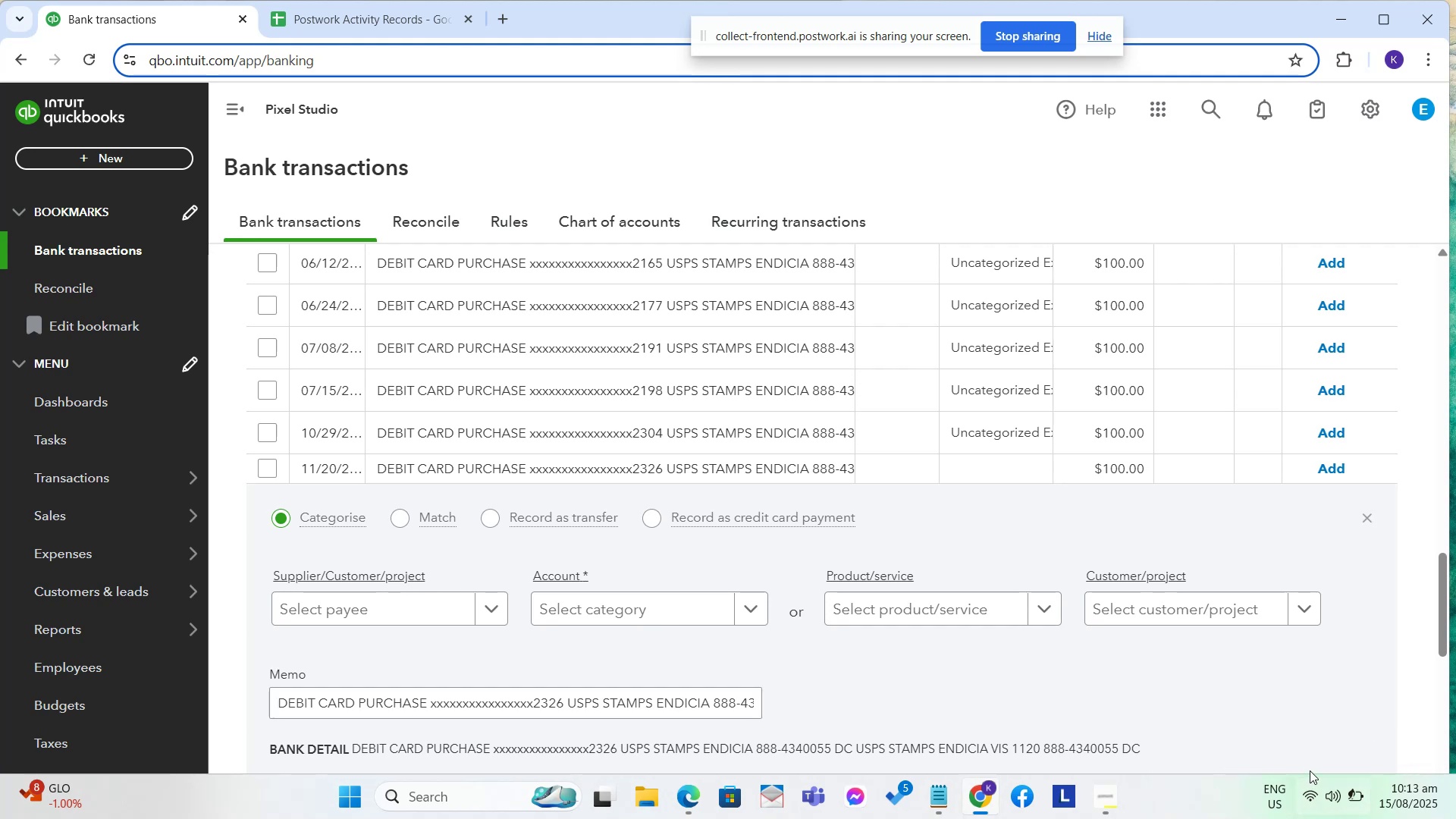 
wait(5.35)
 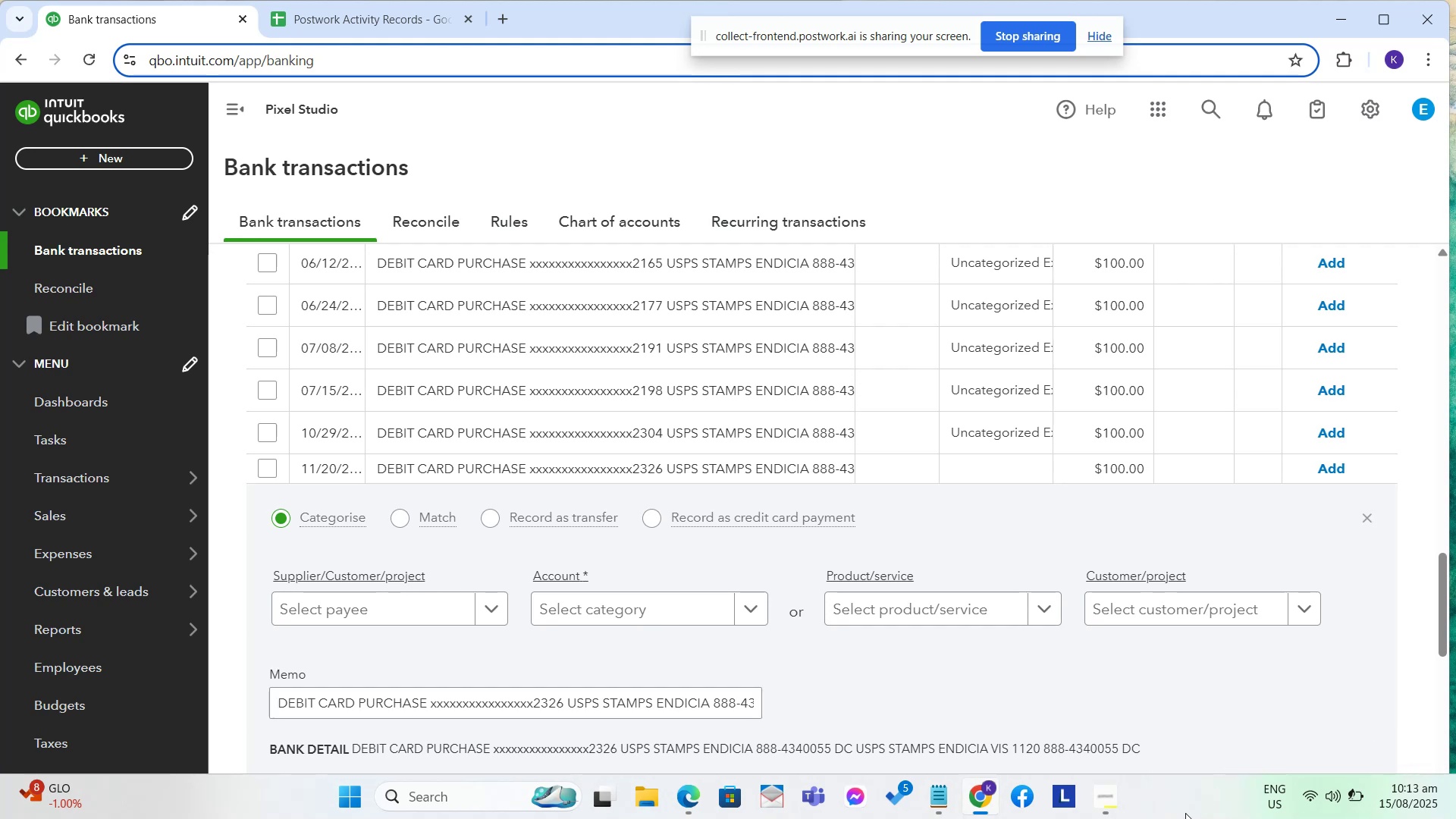 
mouse_move([1410, 786])
 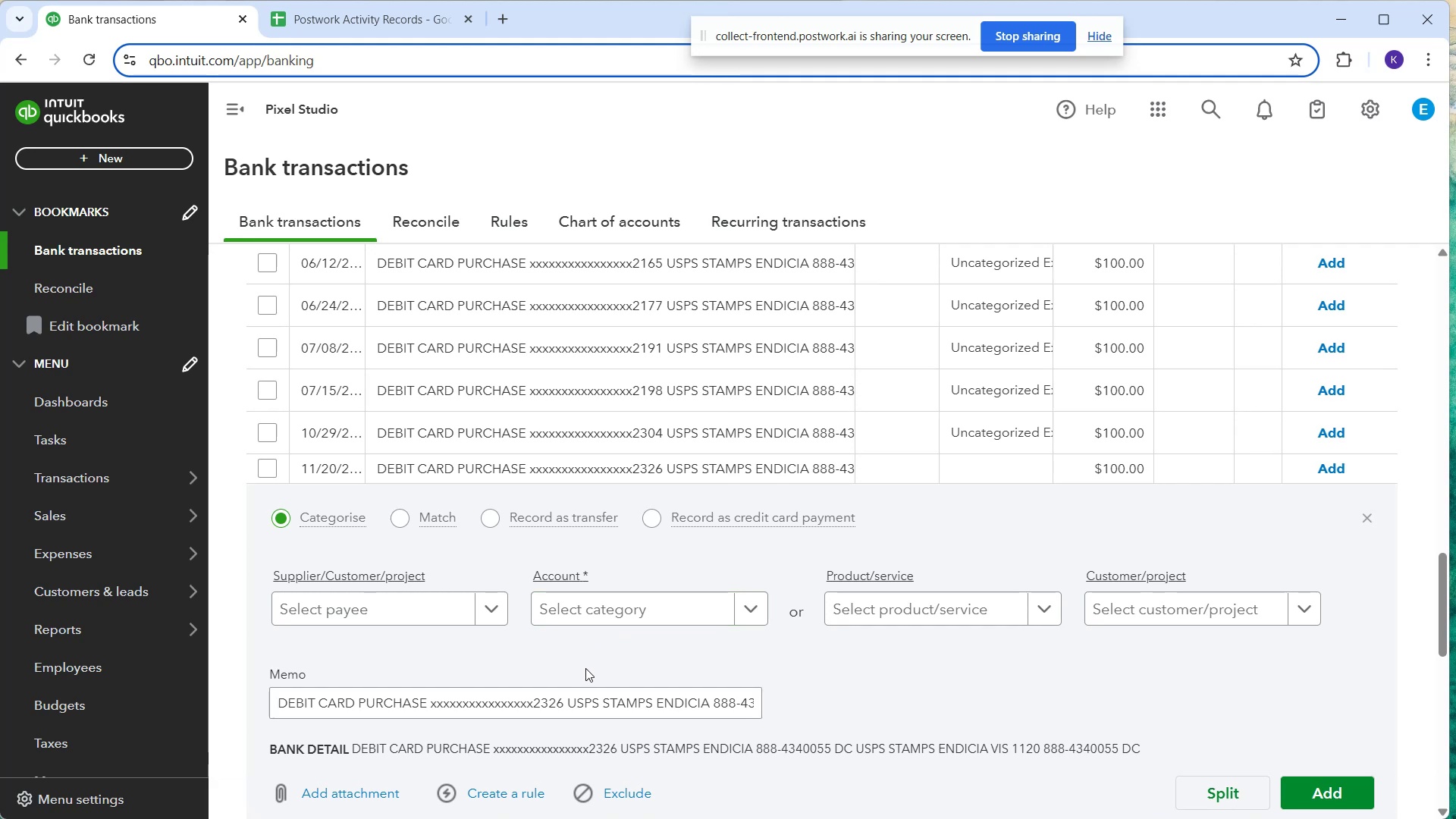 
wait(18.74)
 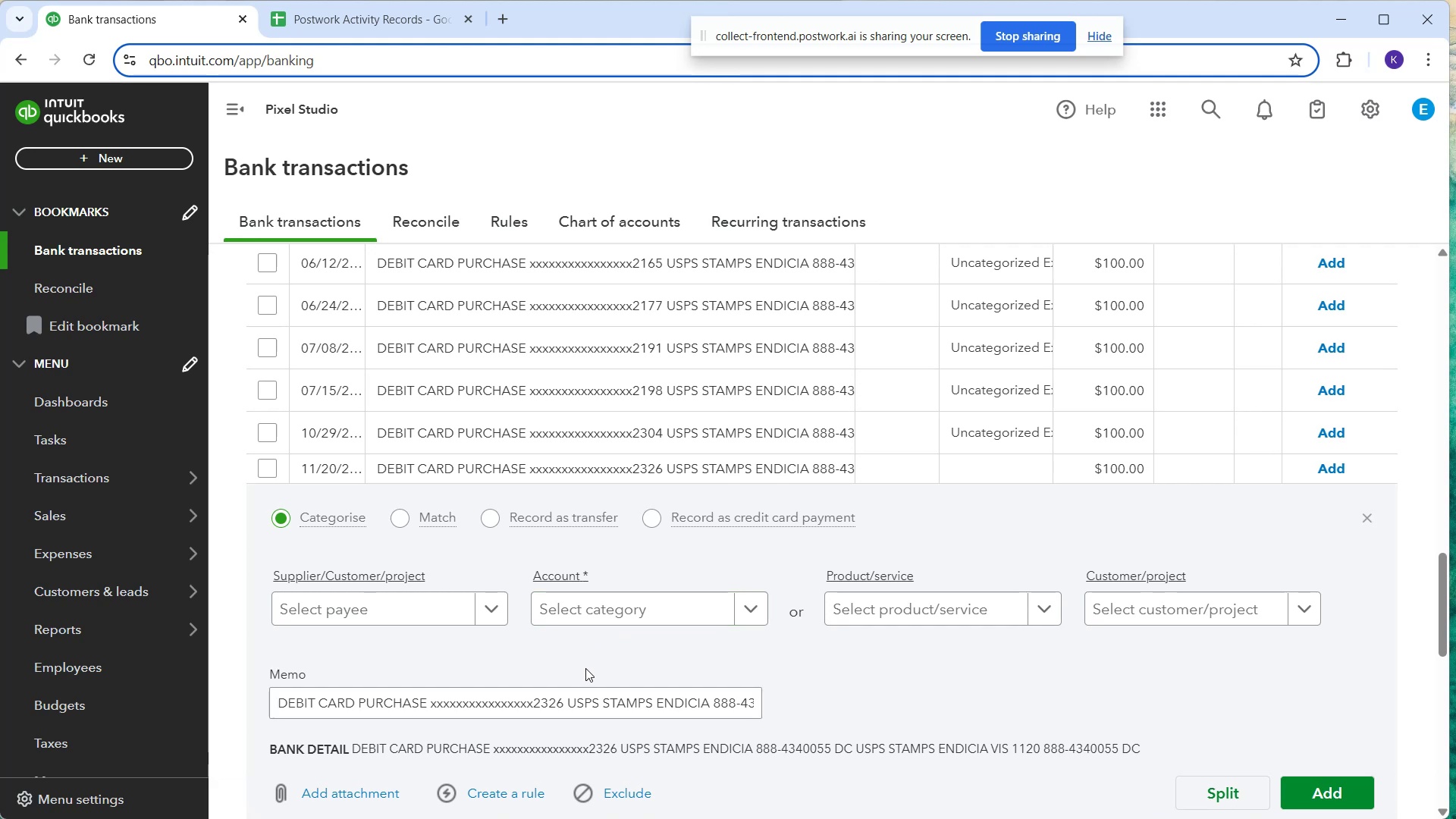 
mouse_move([834, 578])
 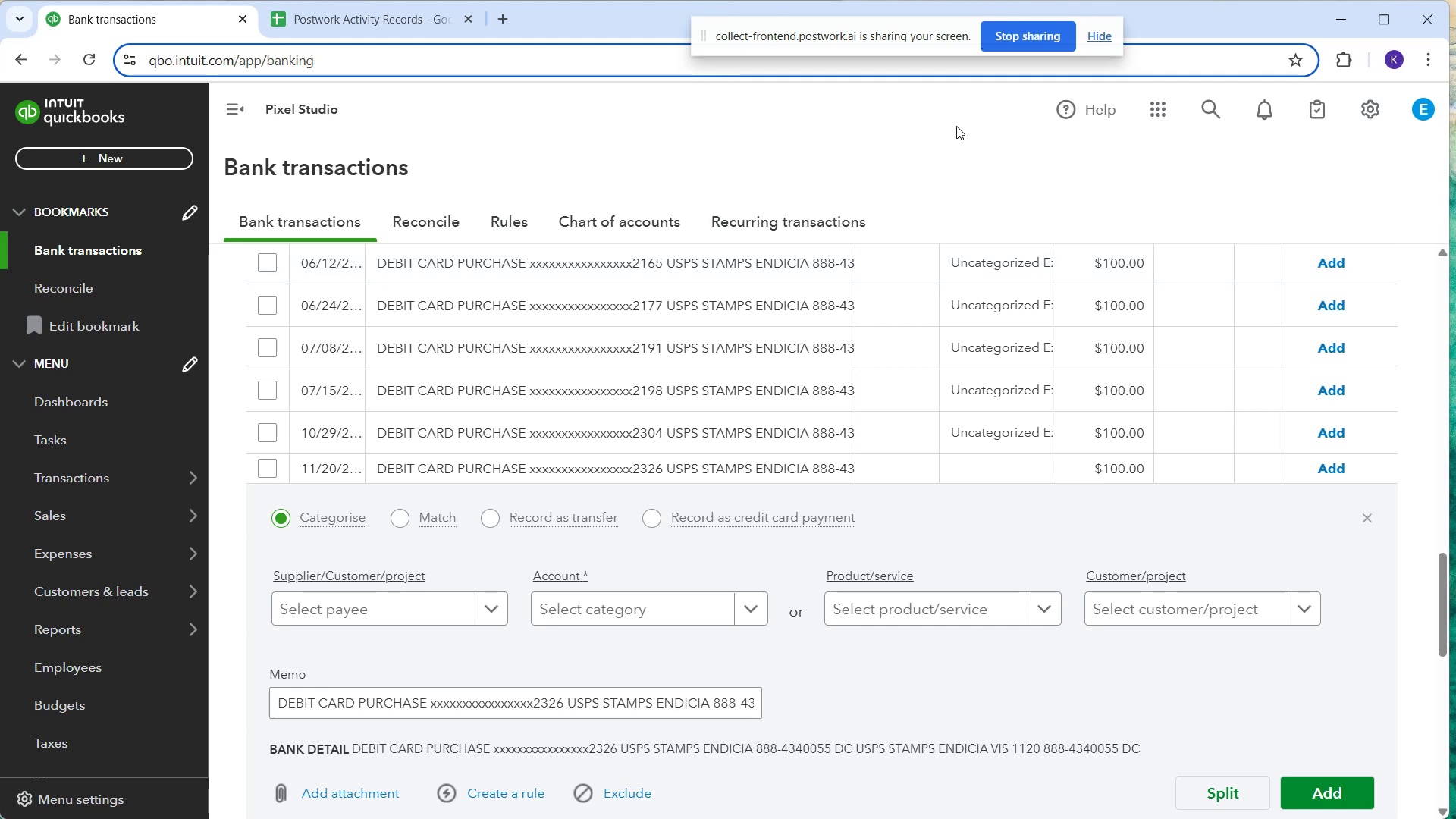 
wait(16.22)
 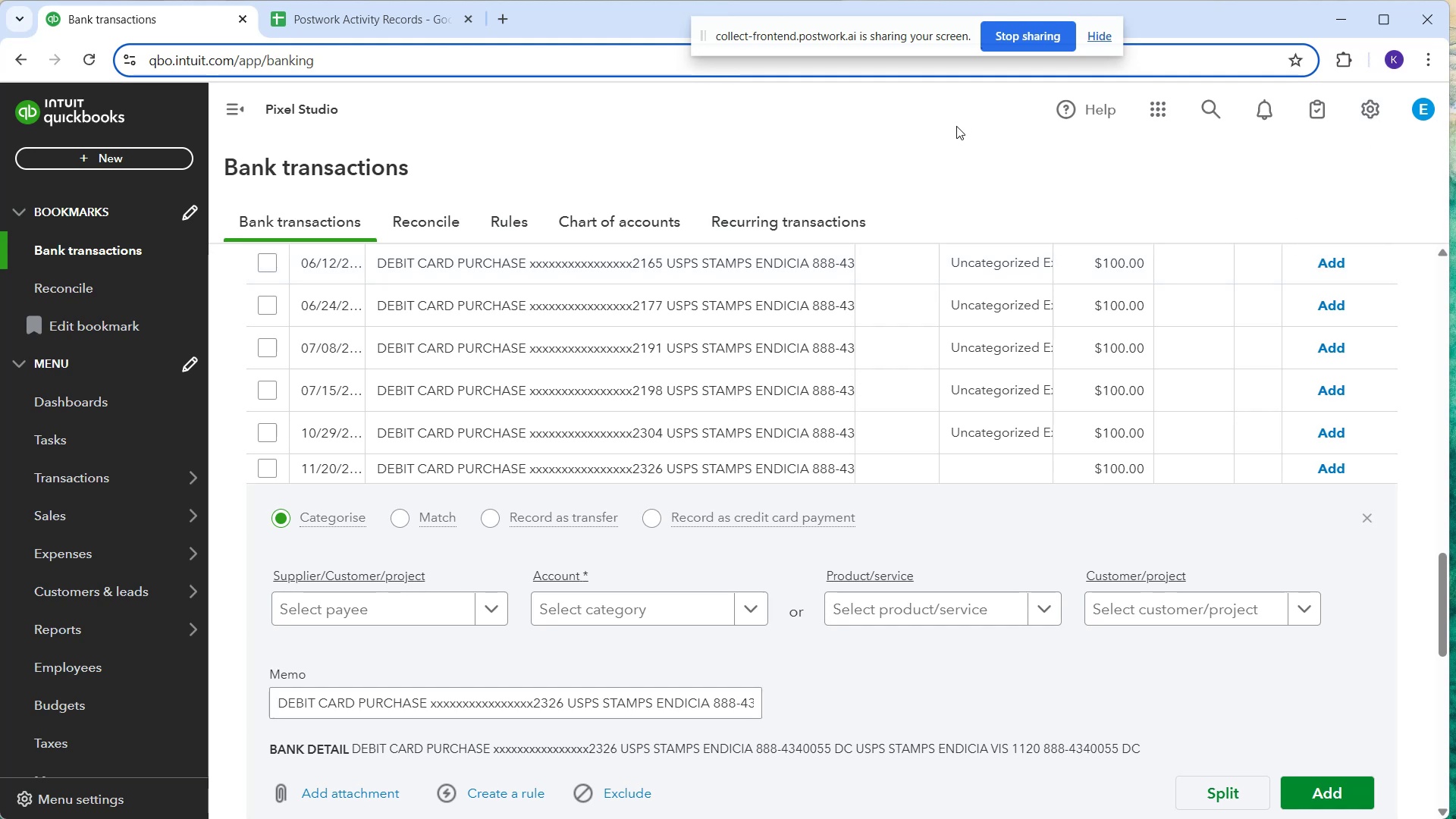 
left_click([648, 613])
 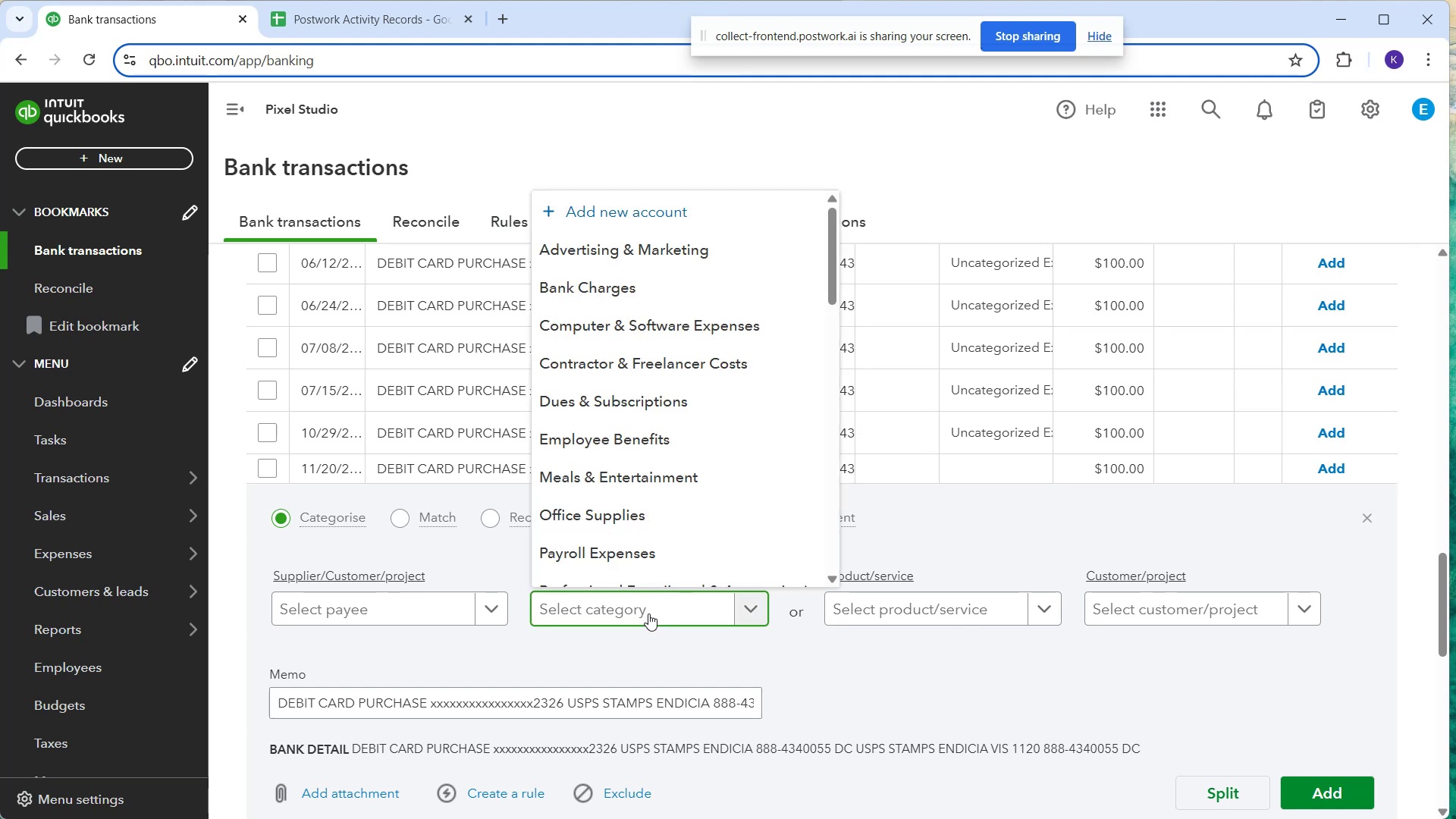 
type(mail)
key(Backspace)
key(Backspace)
key(Backspace)
key(Backspace)
key(Backspace)
key(Backspace)
key(Backspace)
key(Backspace)
 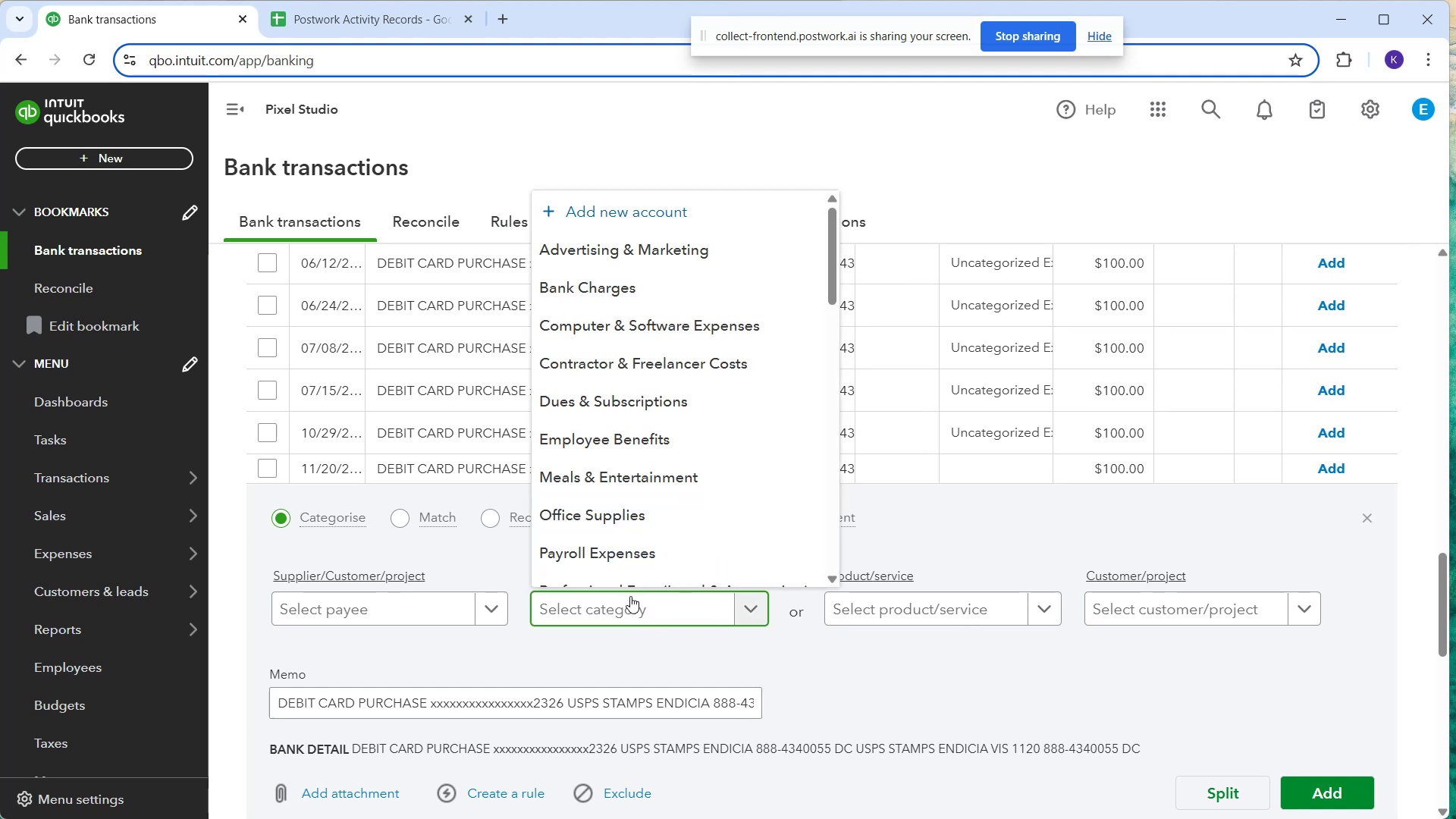 
wait(31.25)
 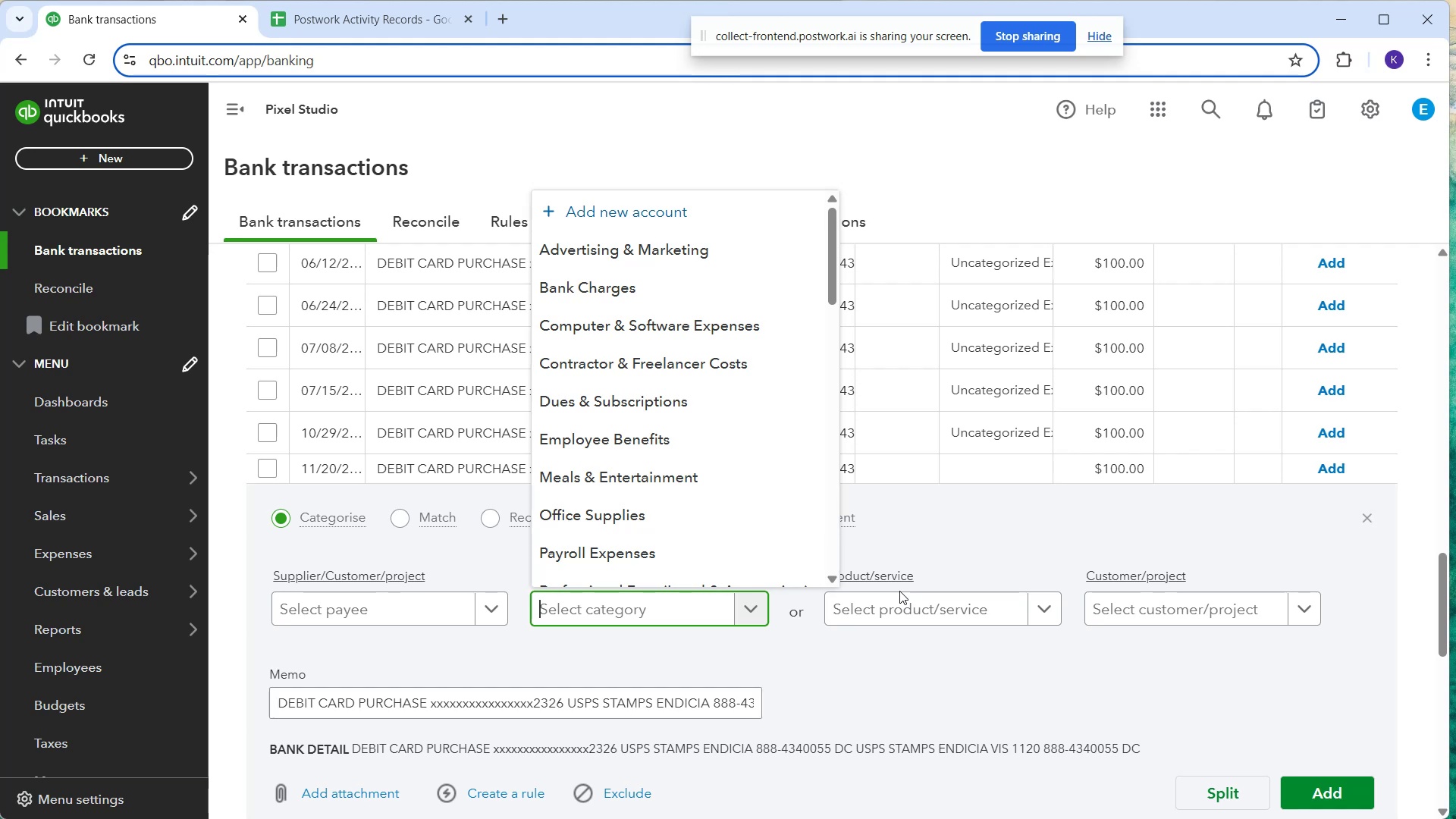 
type(od)
key(Backspace)
type(ff)
key(Backspace)
key(Backspace)
key(Backspace)
key(Backspace)
 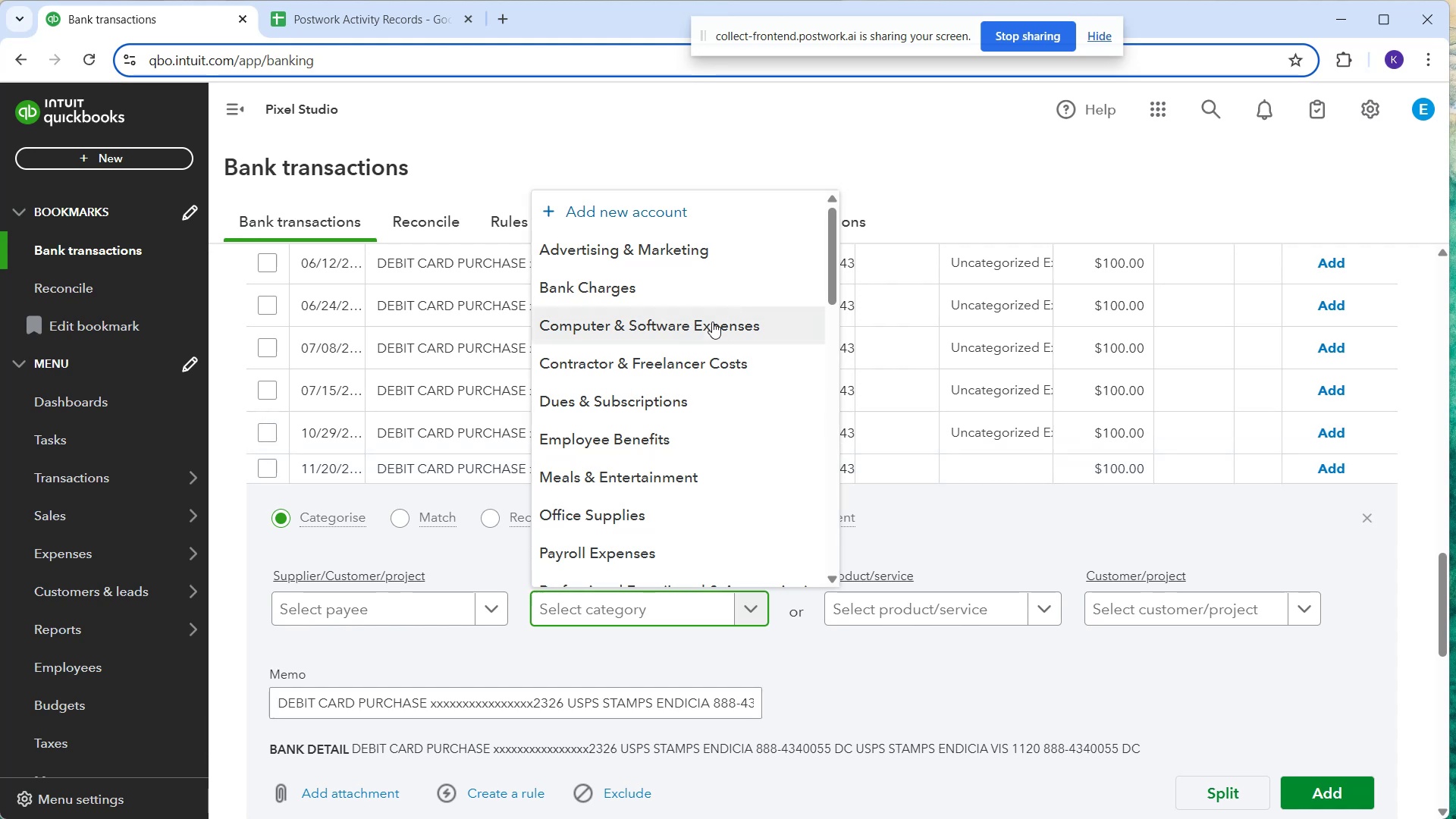 
wait(9.85)
 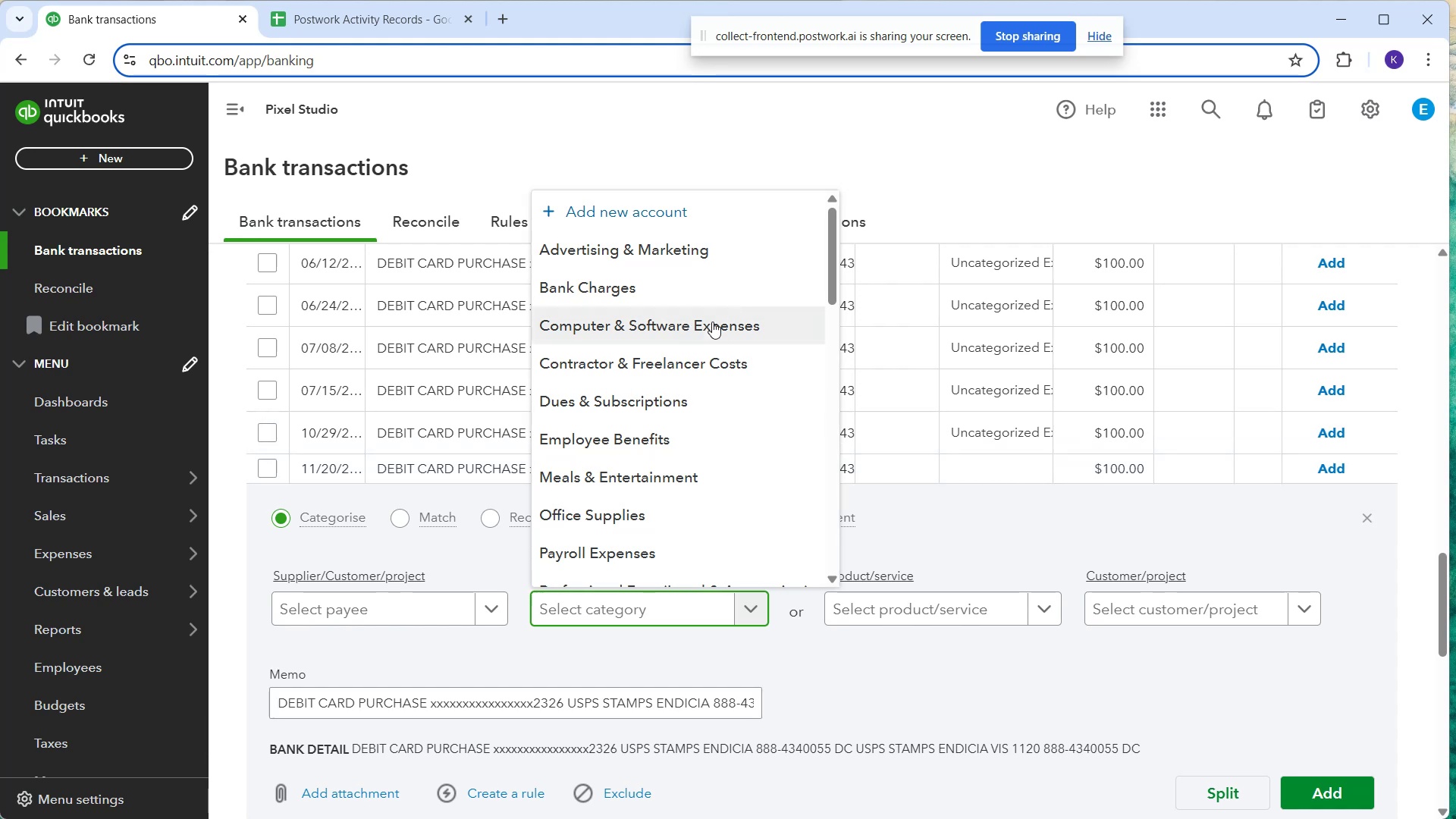 
left_click_drag(start_coordinate=[688, 491], to_coordinate=[673, 378])
 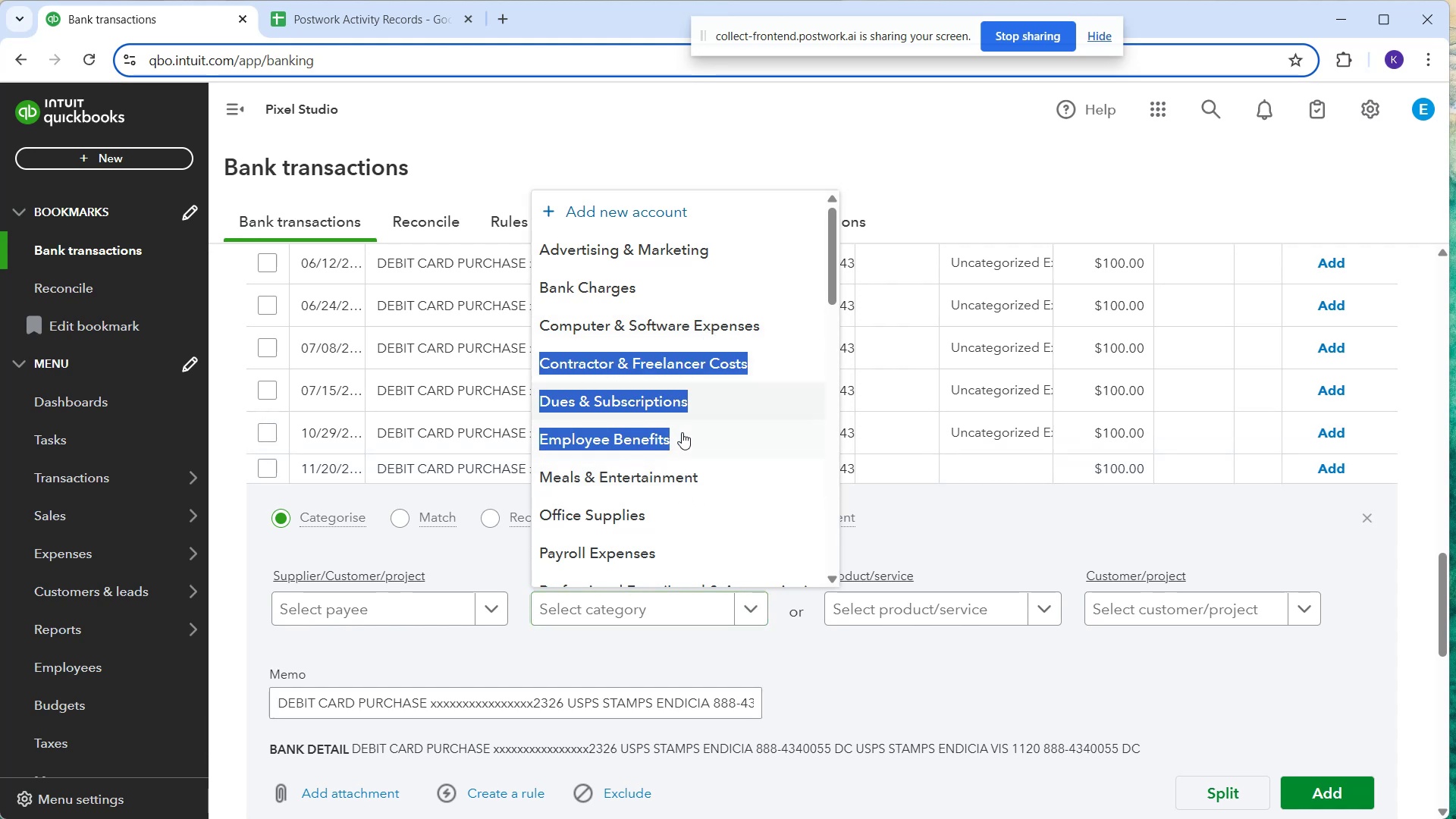 
scroll: coordinate [682, 432], scroll_direction: down, amount: 2.0
 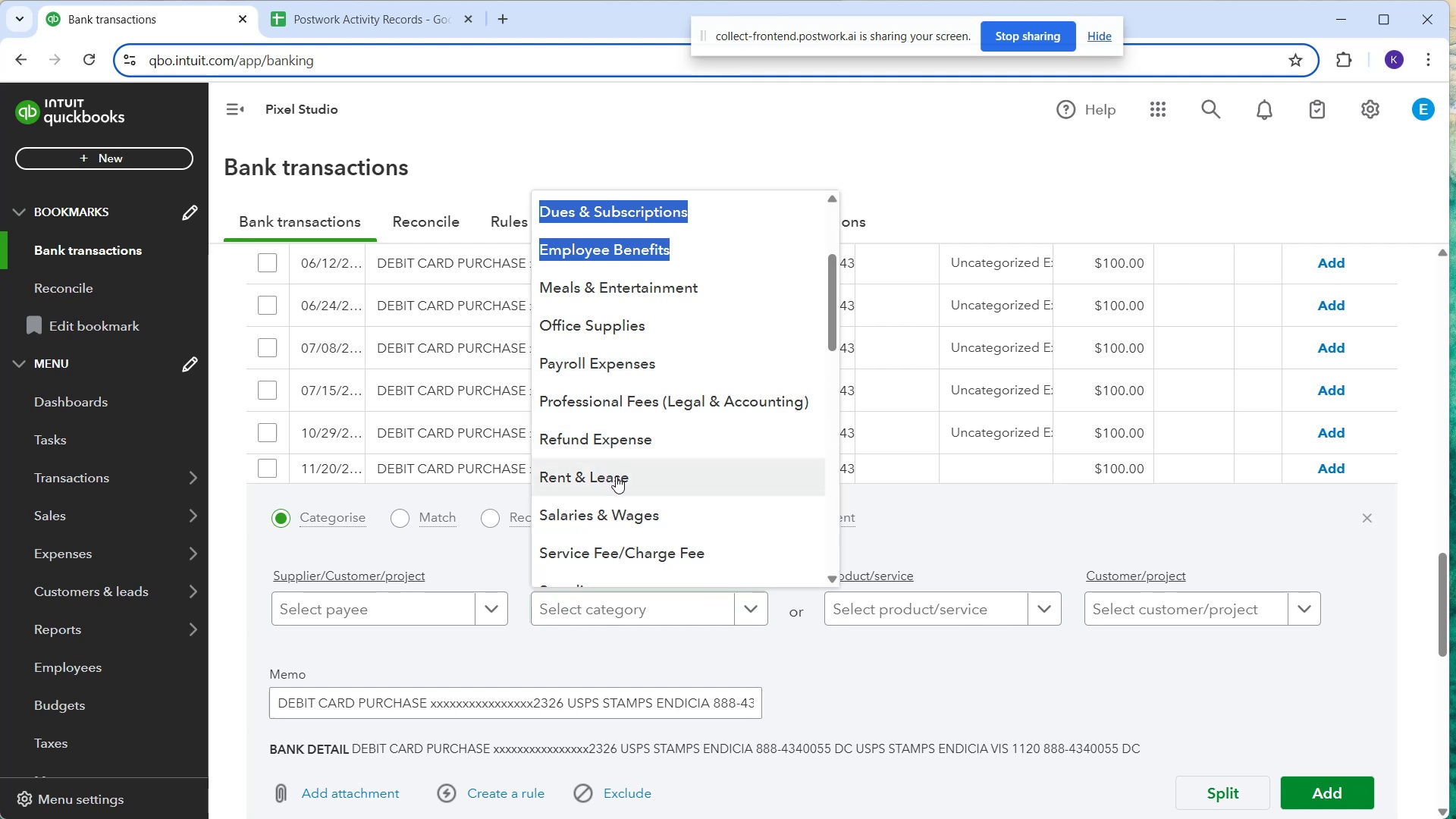 
wait(5.29)
 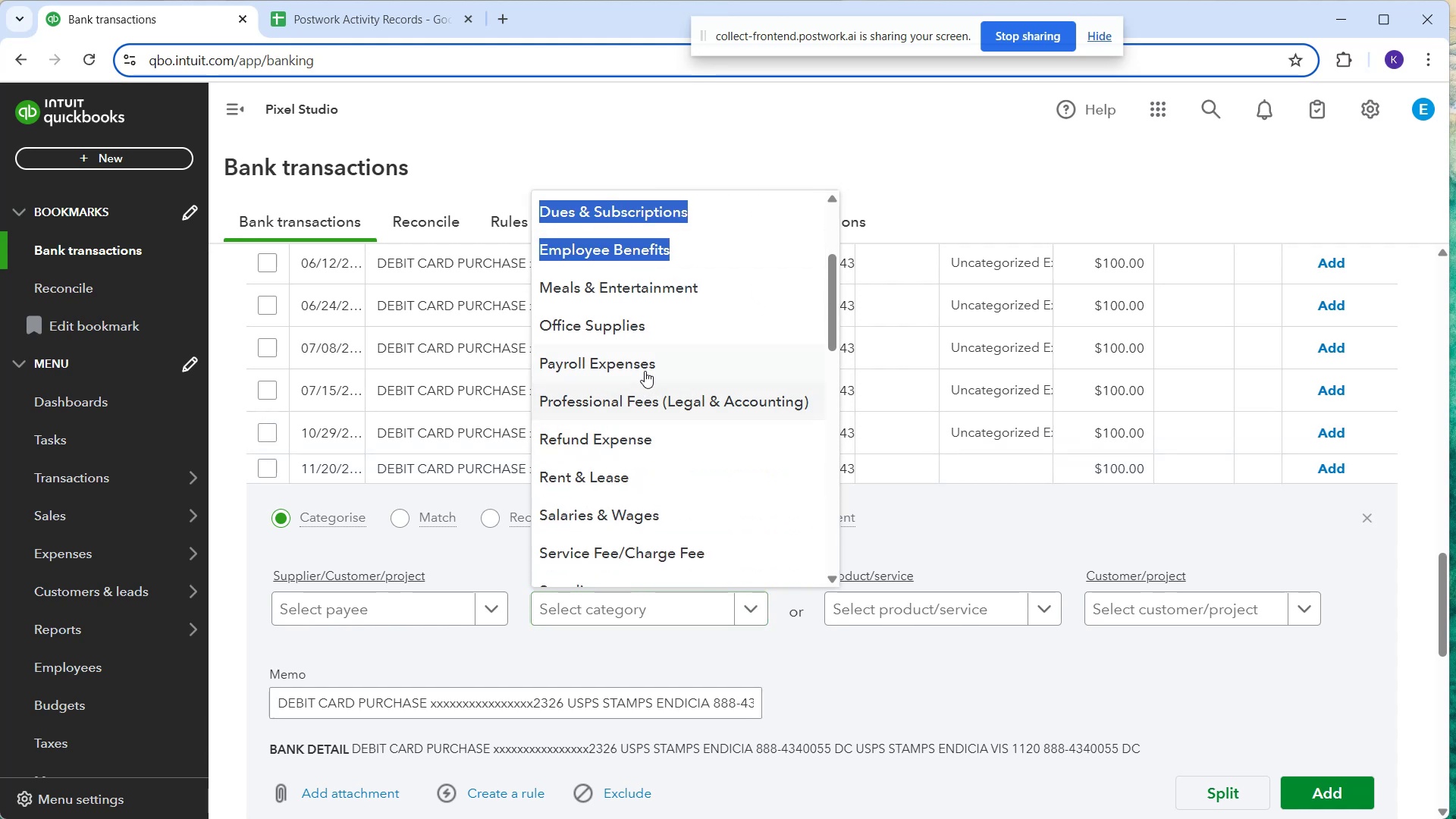 
scroll: coordinate [576, 541], scroll_direction: down, amount: 5.0
 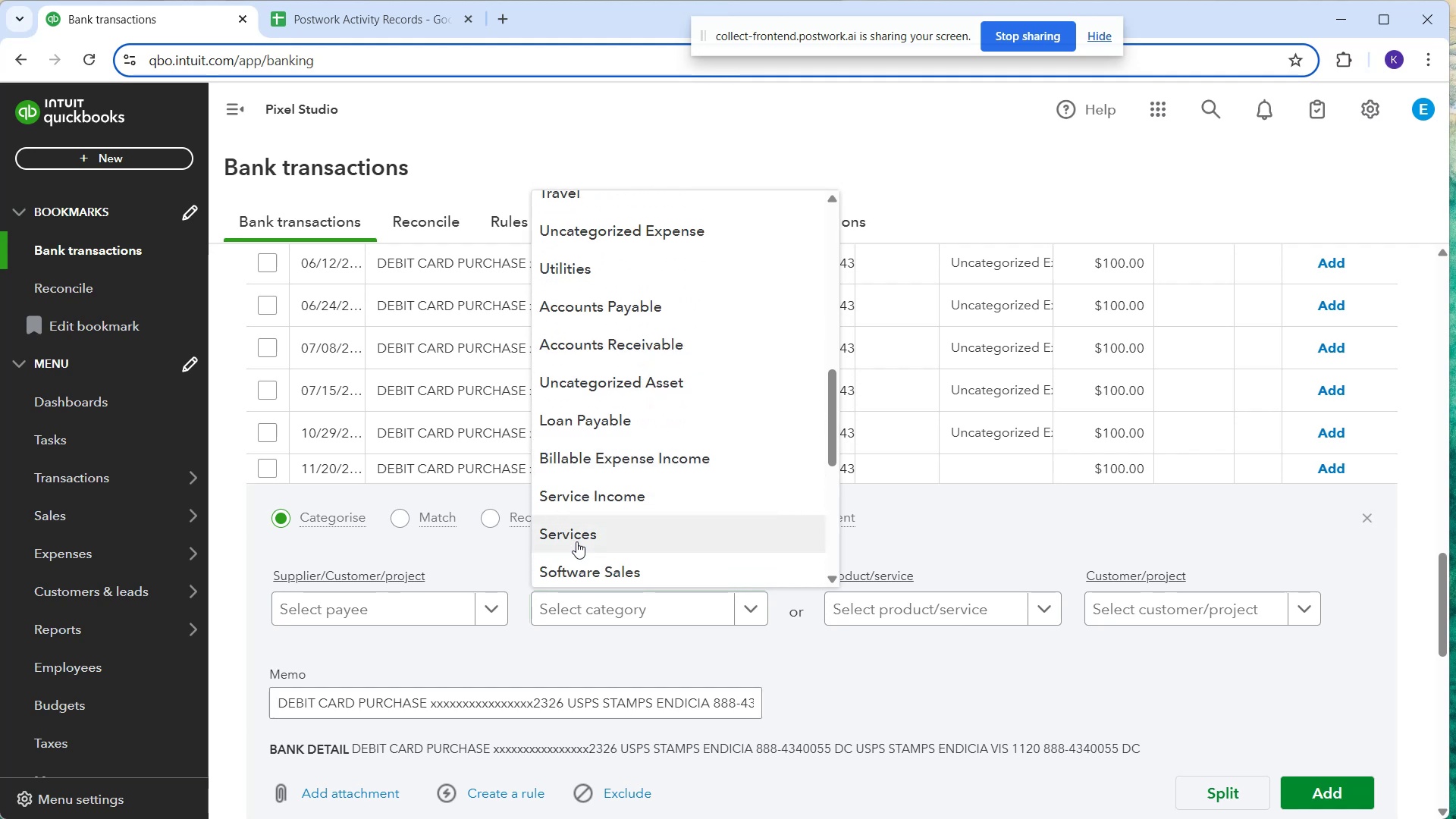 
scroll: coordinate [666, 456], scroll_direction: down, amount: 6.0
 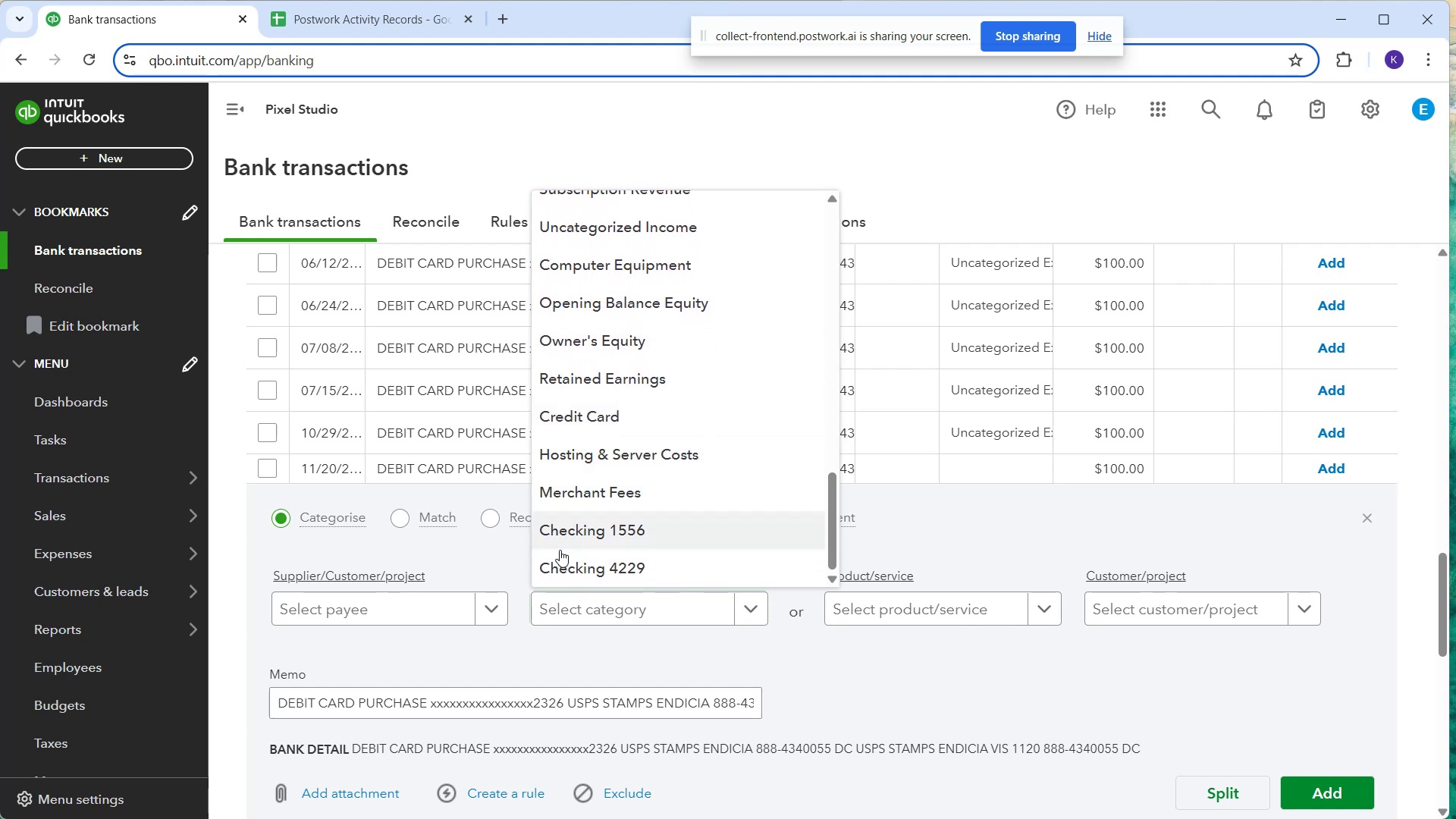 
mouse_move([464, 609])
 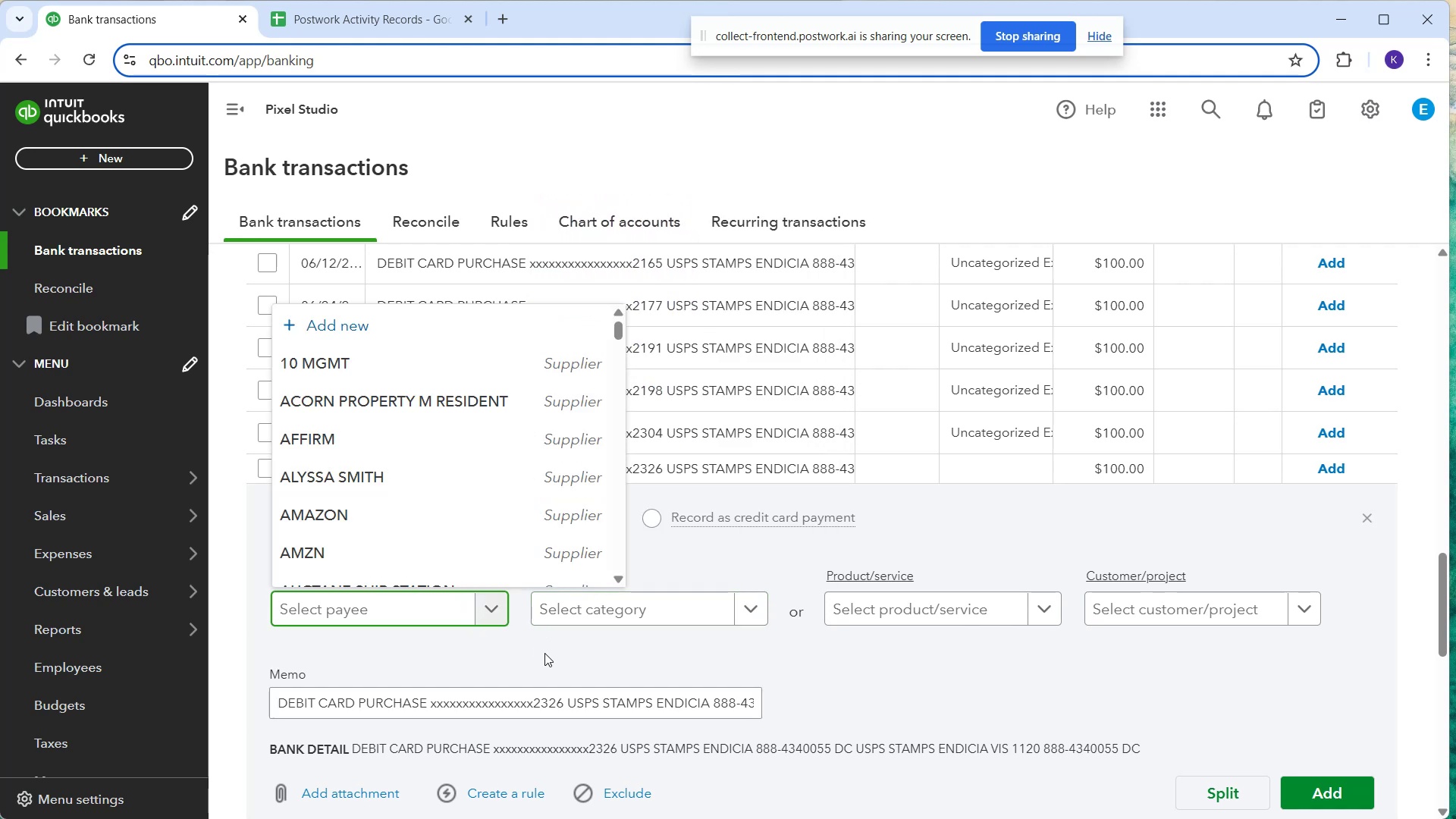 
type(USPS Stamps)
 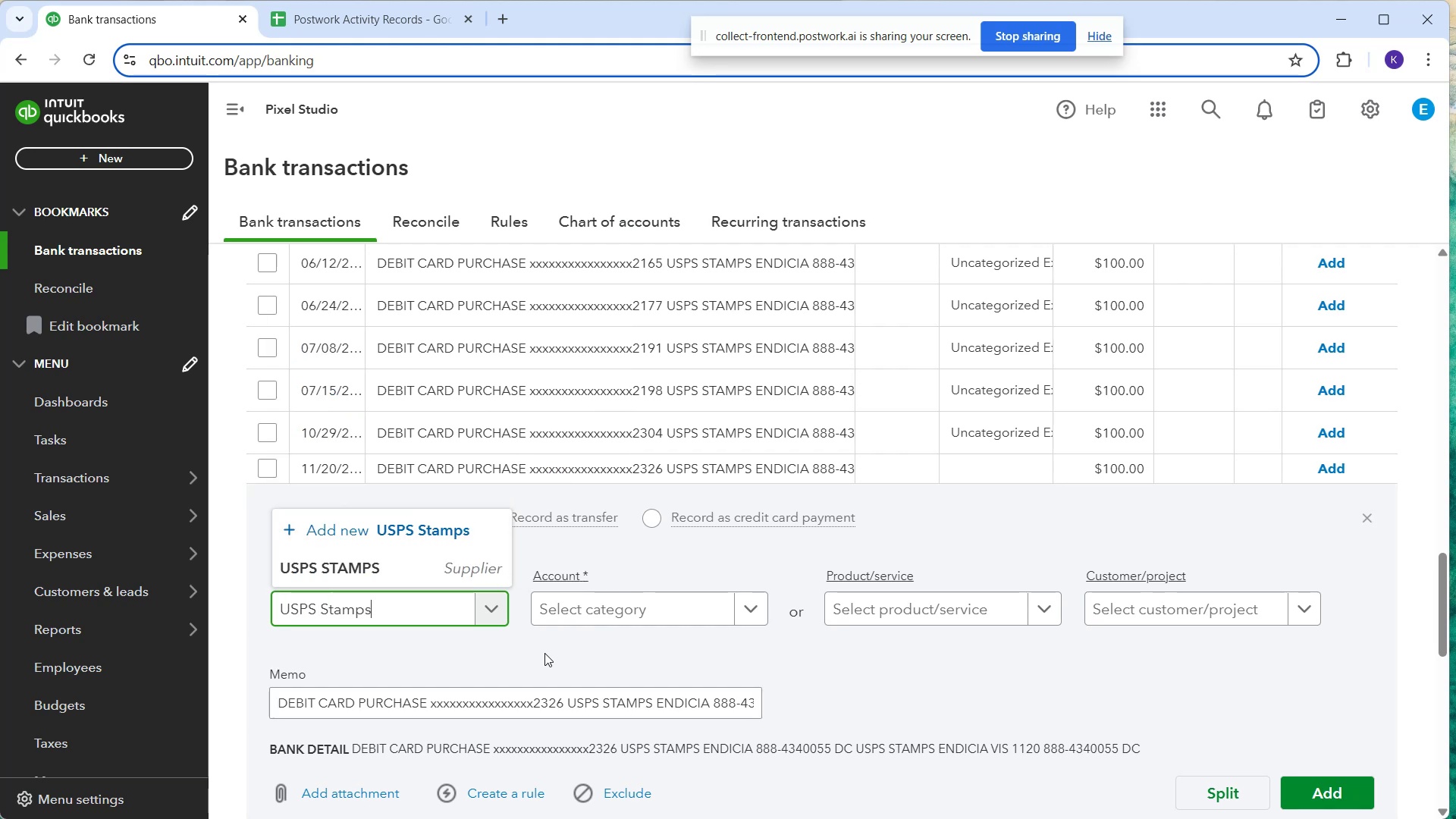 
wait(6.26)
 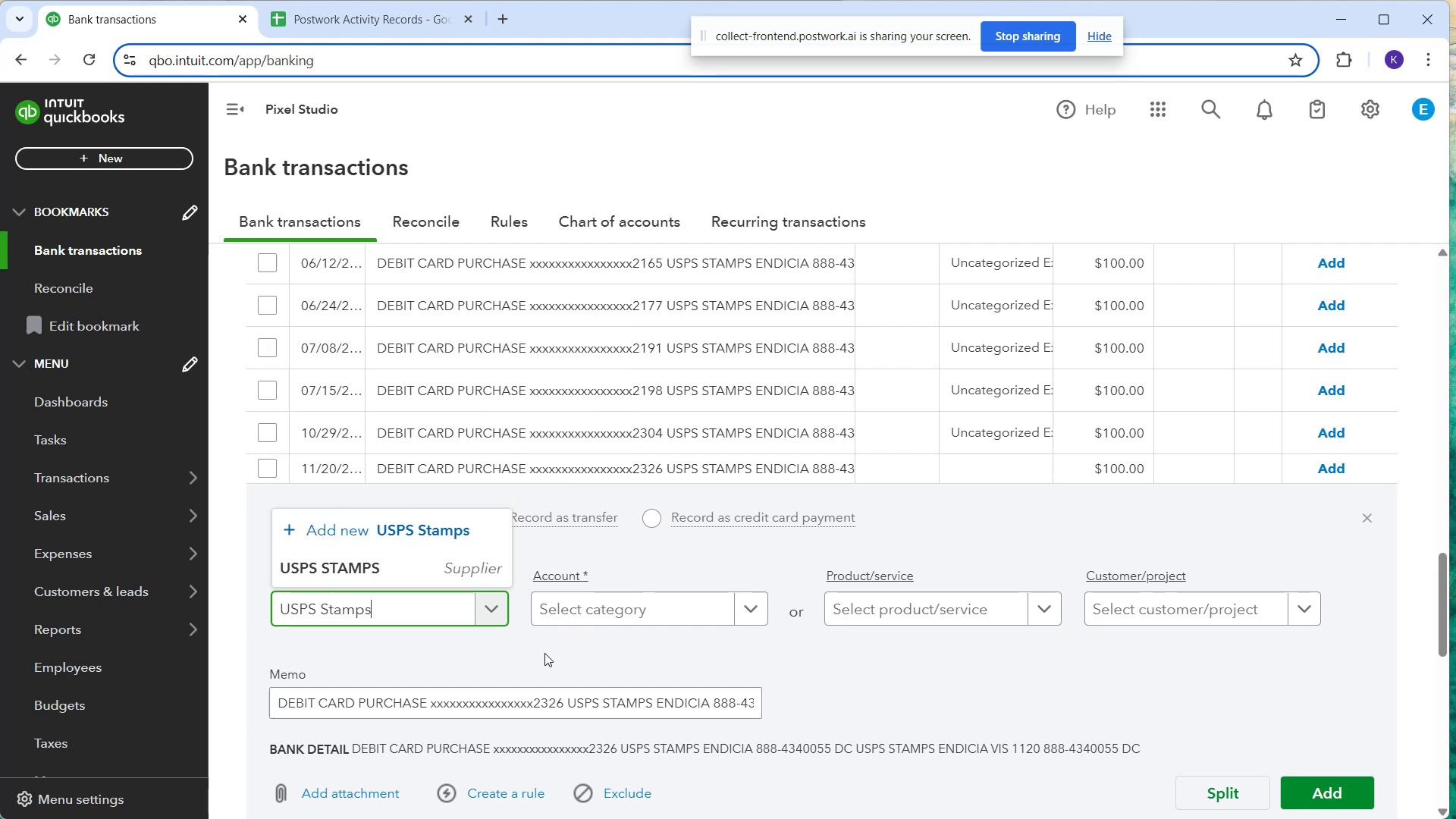 
scroll: coordinate [1091, 714], scroll_direction: down, amount: 2.0
 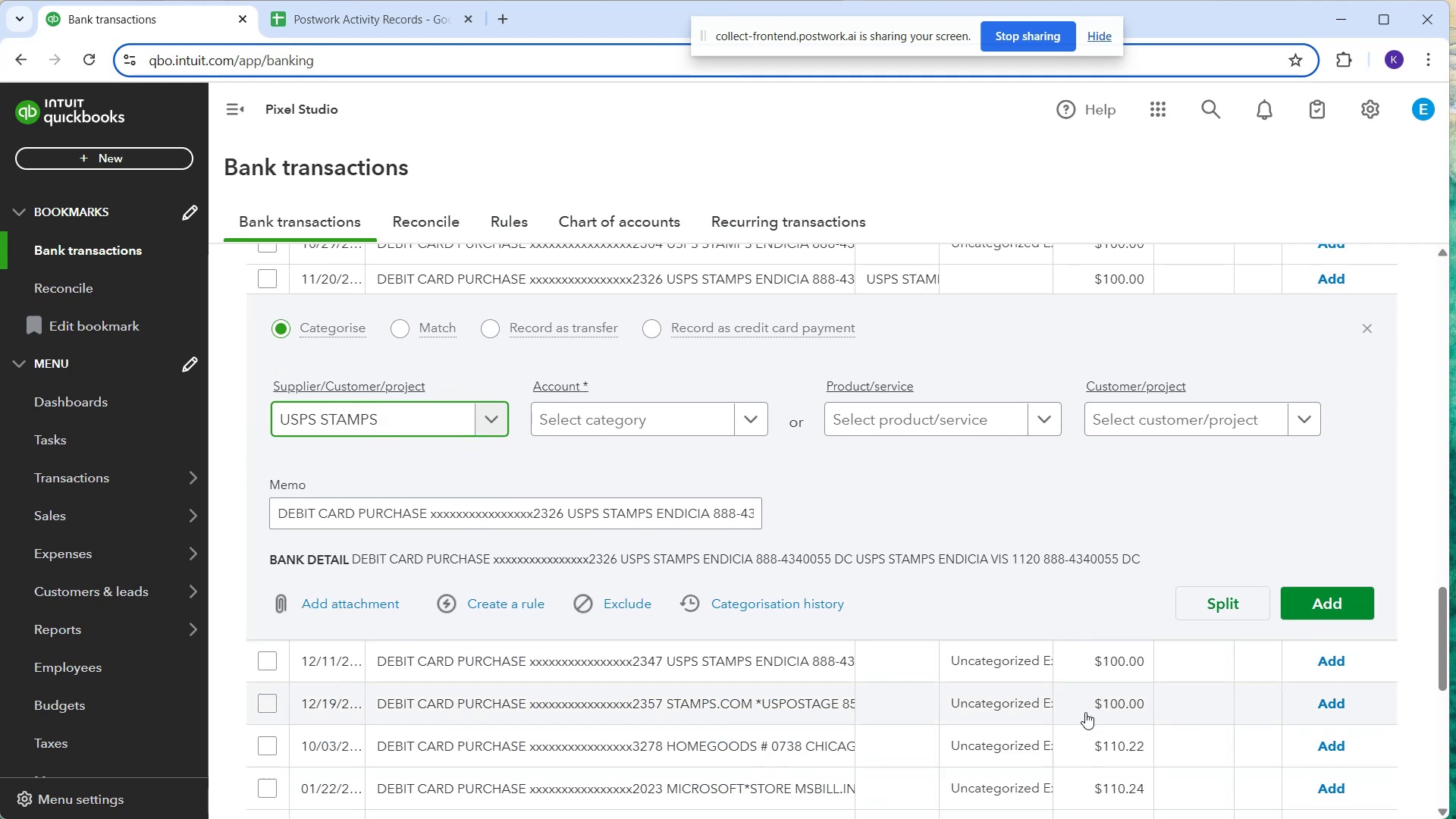 
scroll: coordinate [1084, 711], scroll_direction: up, amount: 1.0
 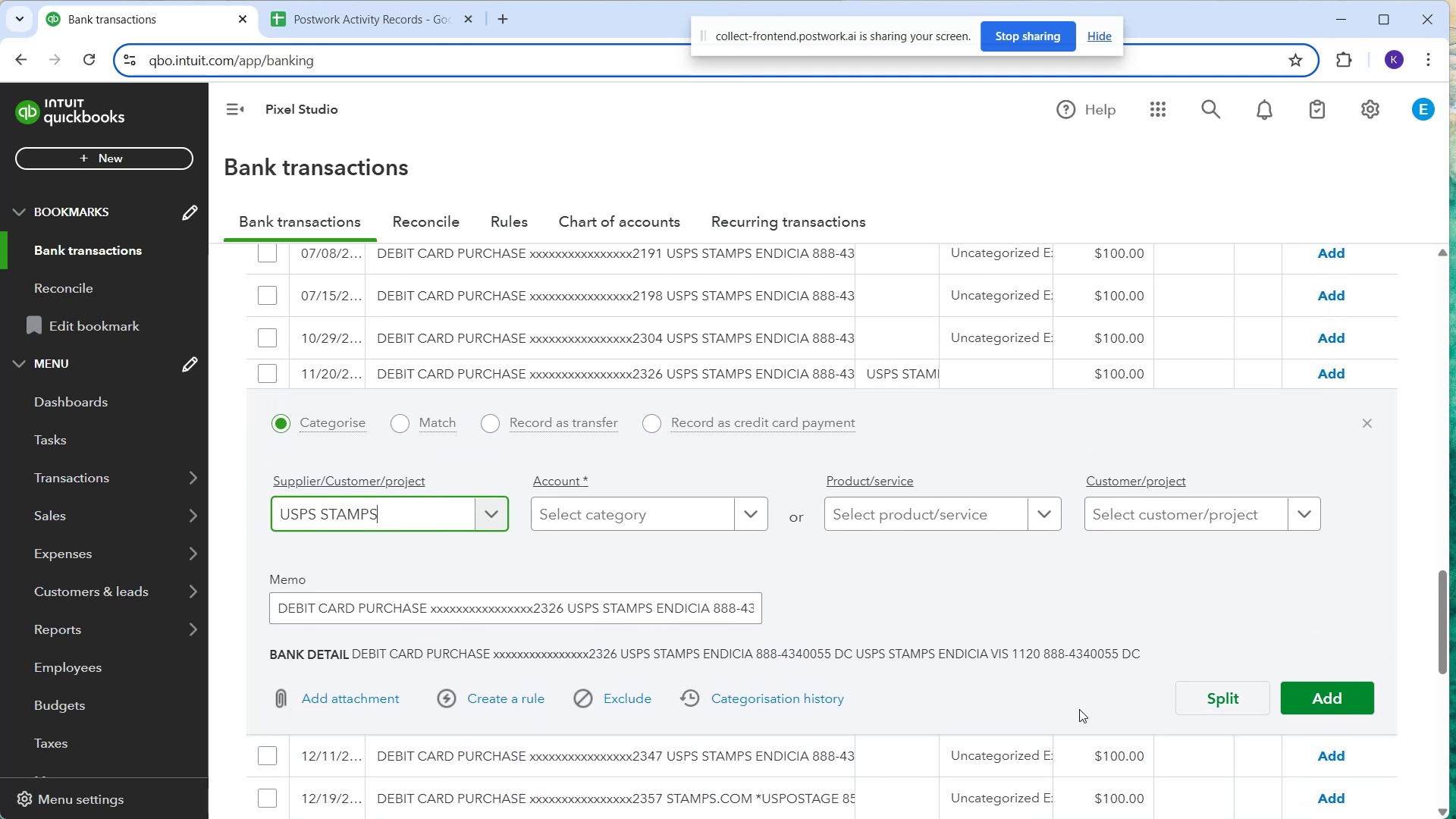 
scroll: coordinate [993, 688], scroll_direction: down, amount: 10.0
 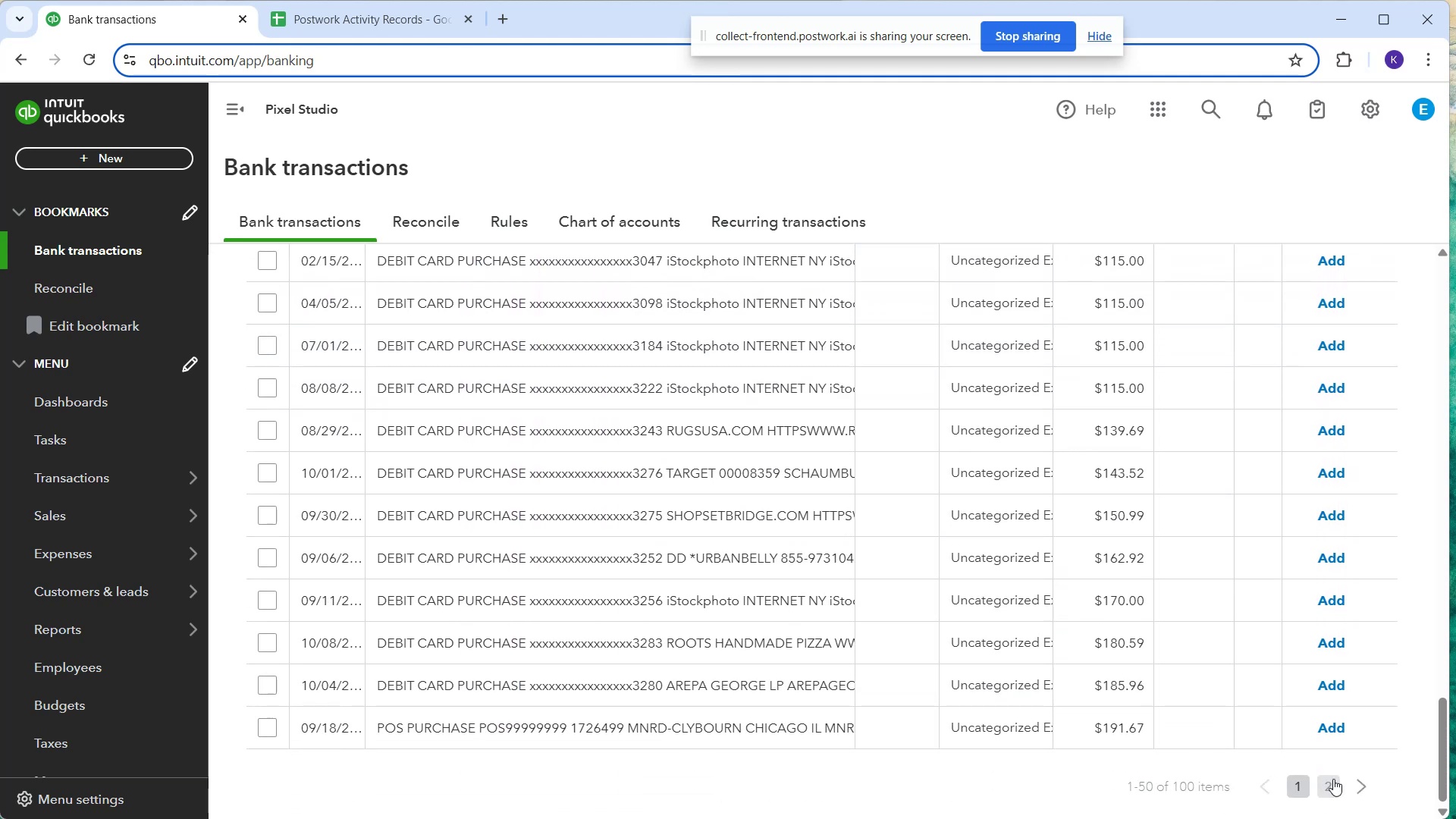 
left_click([1455, 818])
 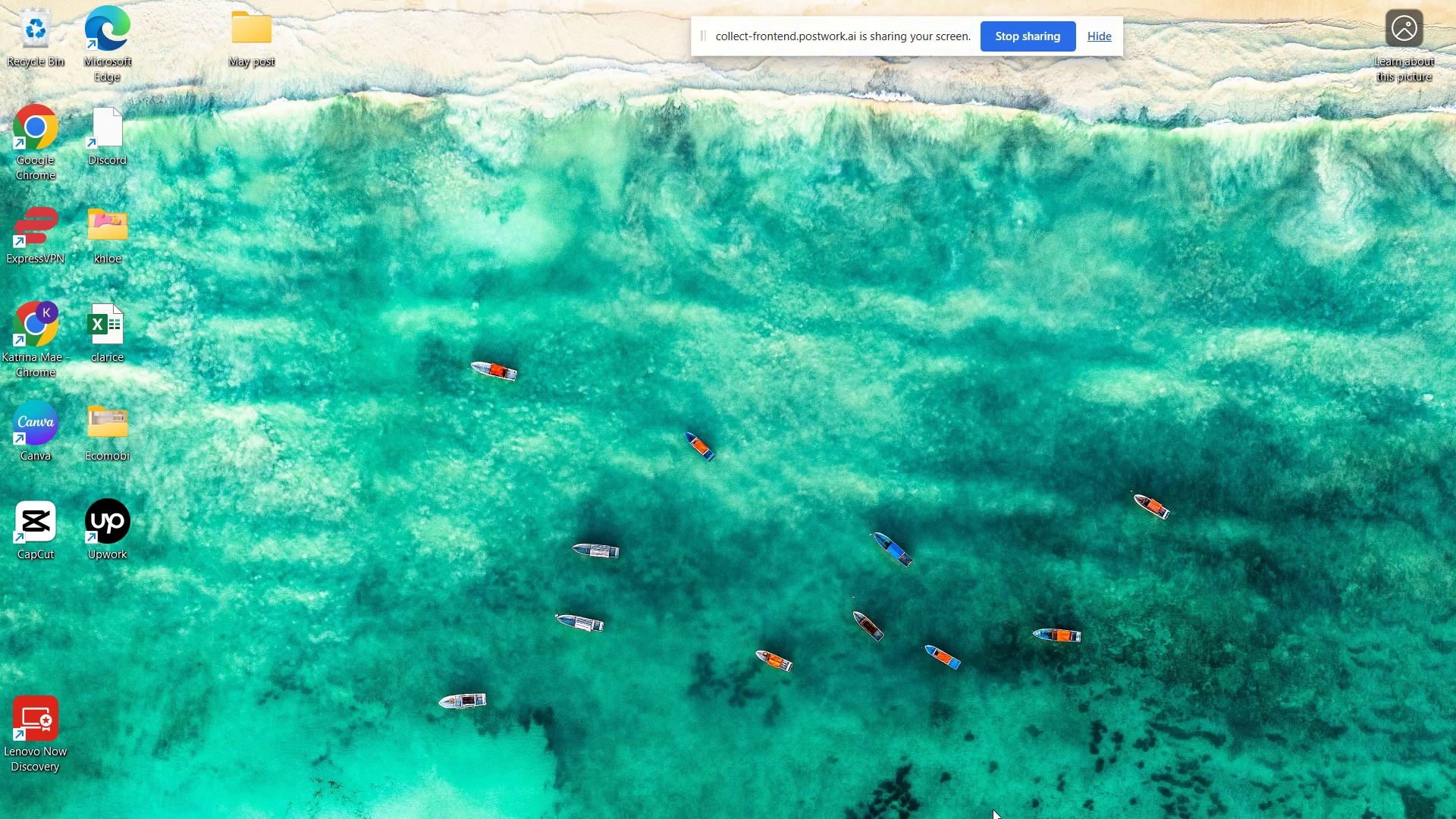 
left_click([979, 801])
 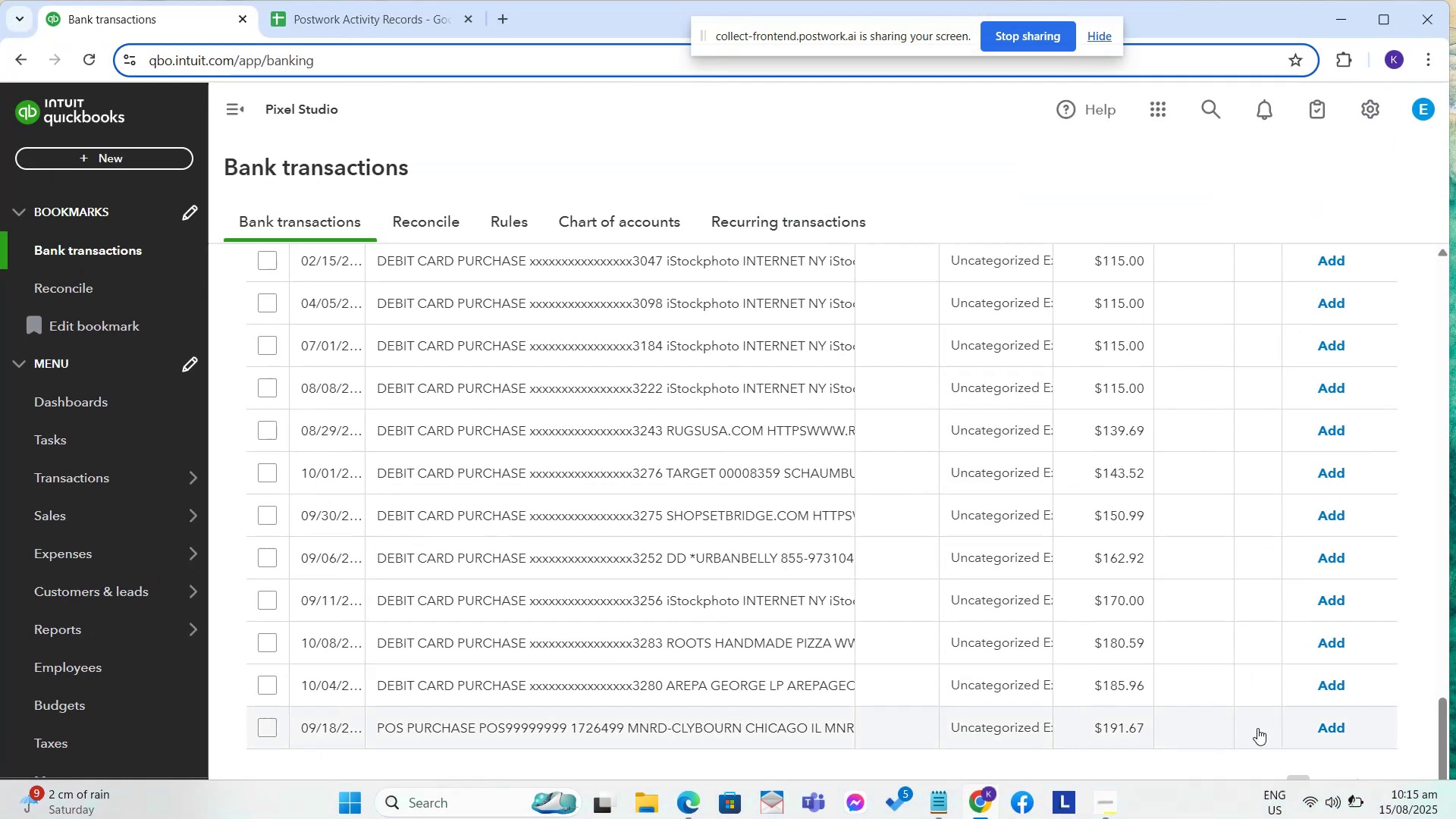 
scroll: coordinate [1266, 714], scroll_direction: down, amount: 1.0
 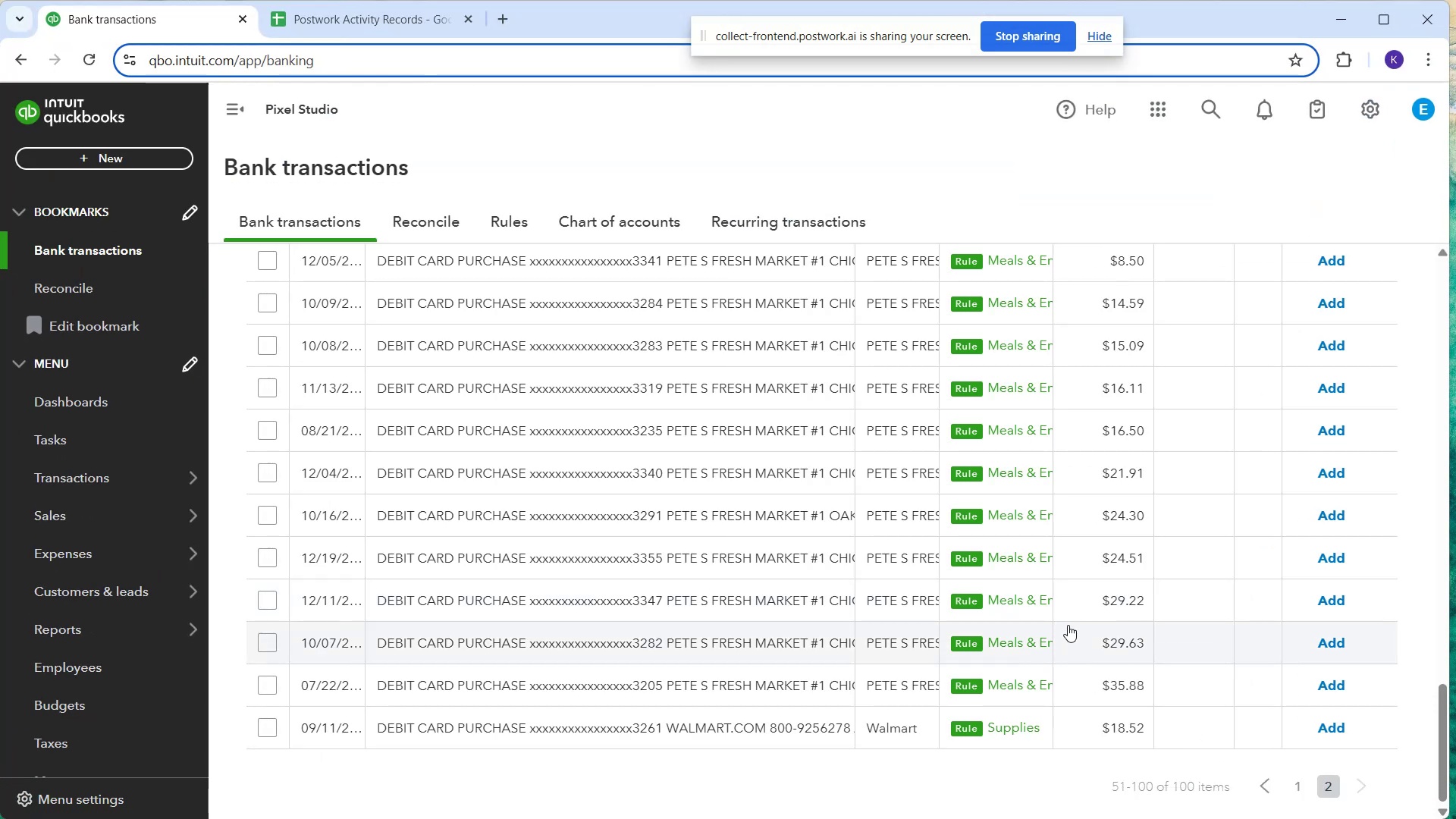 
wait(11.05)
 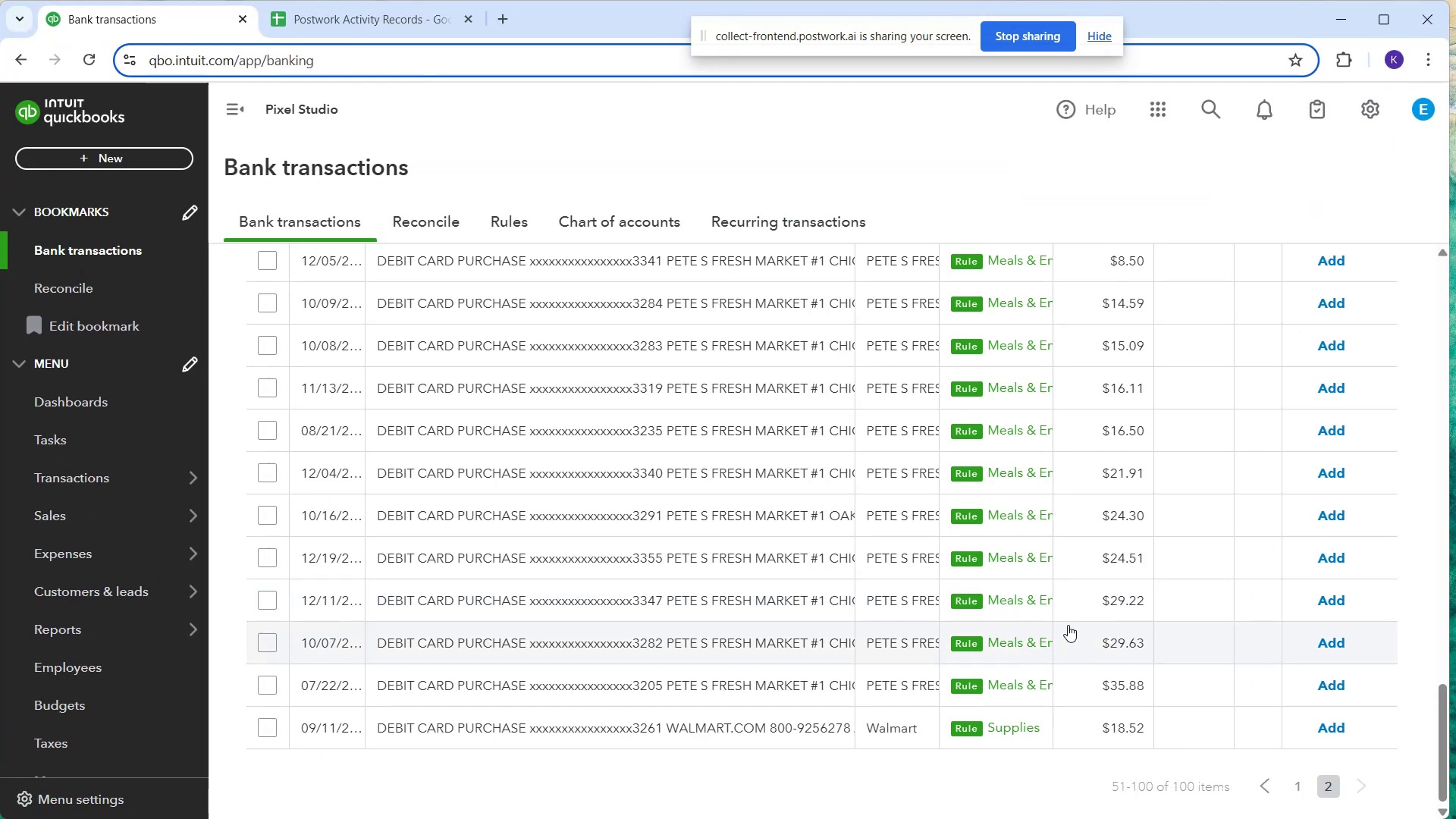 
left_click([1326, 729])
 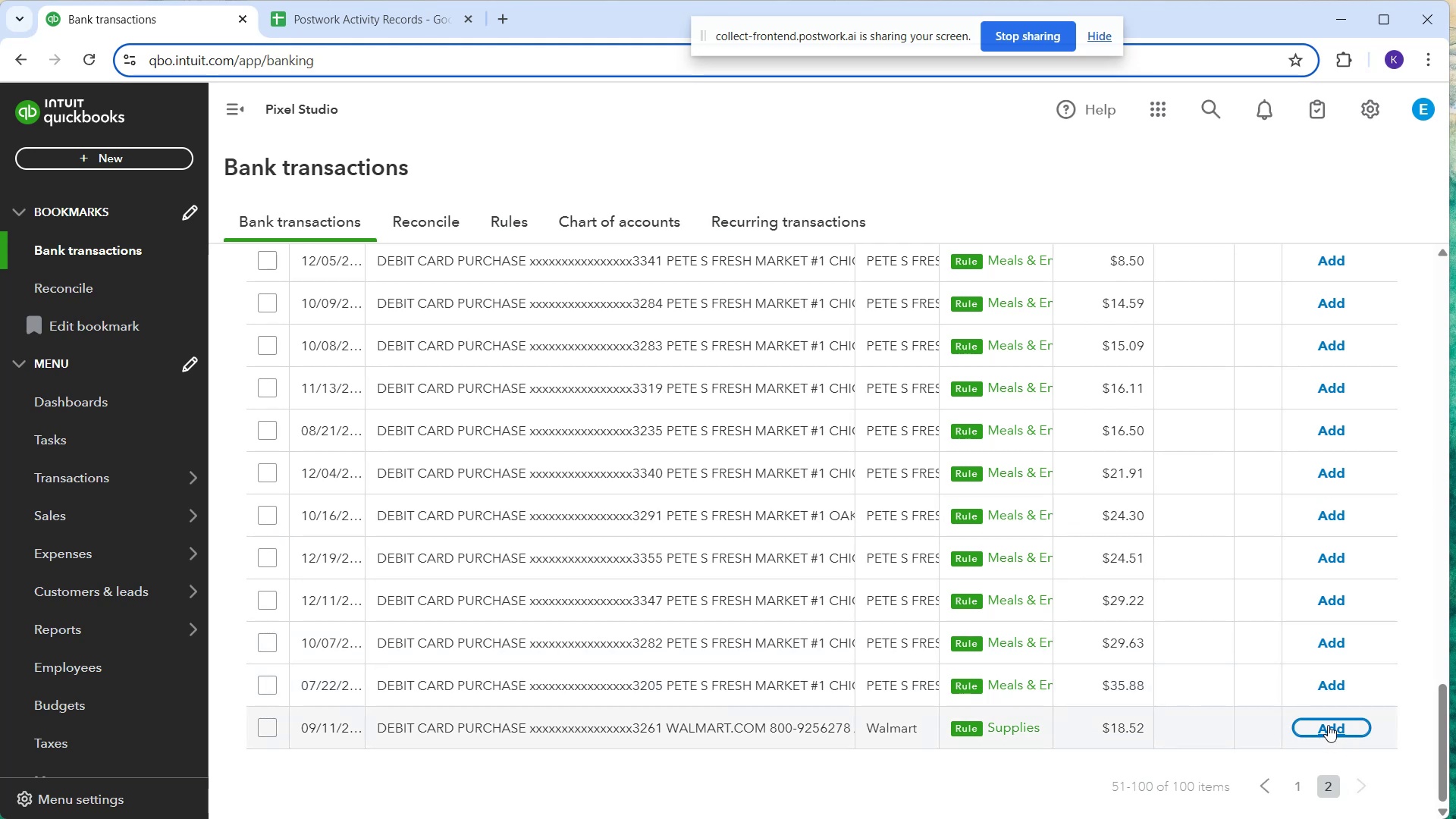 
scroll: coordinate [1258, 494], scroll_direction: up, amount: 17.0
 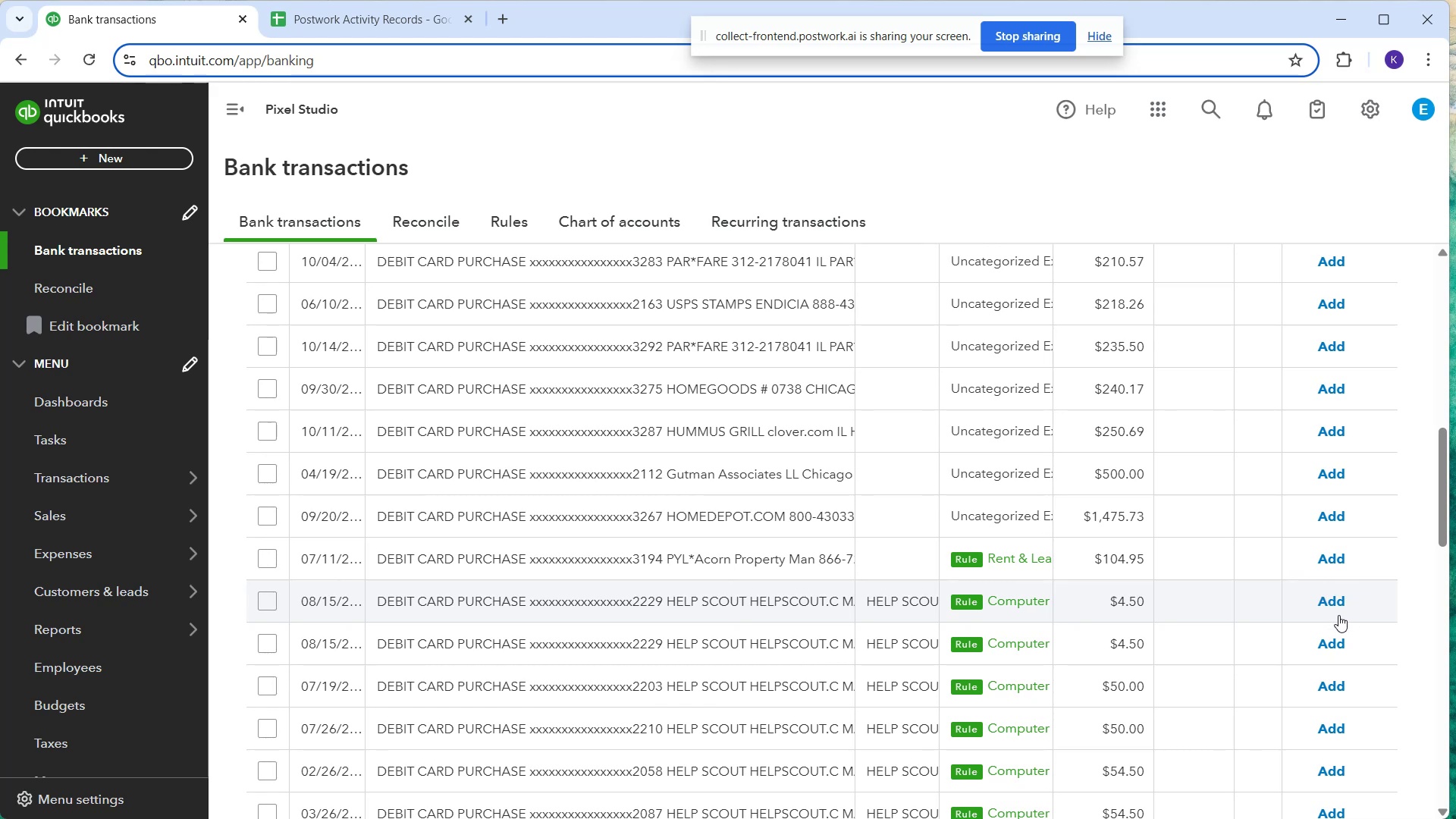 
left_click([1328, 601])
 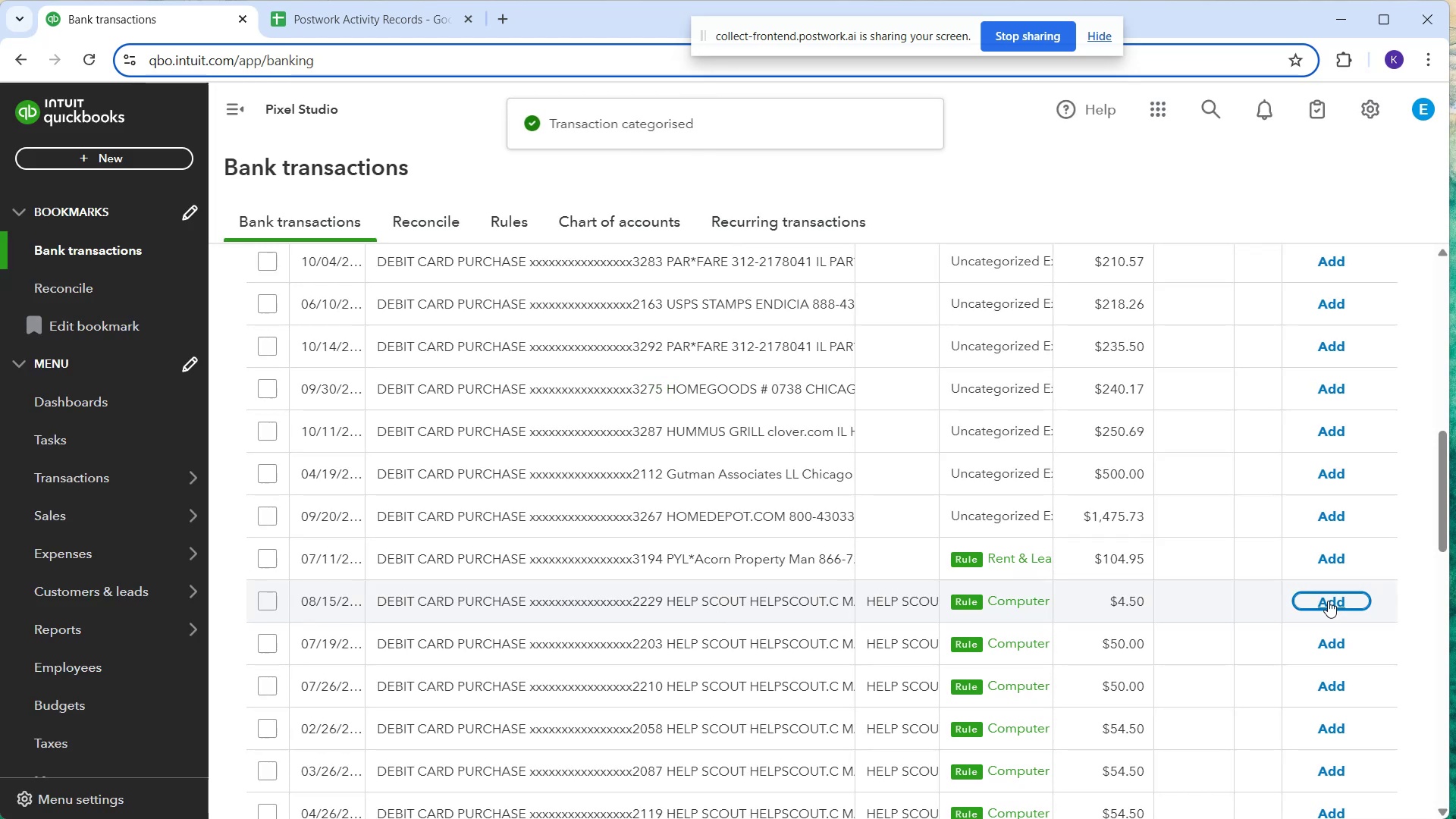 
left_click([1328, 601])
 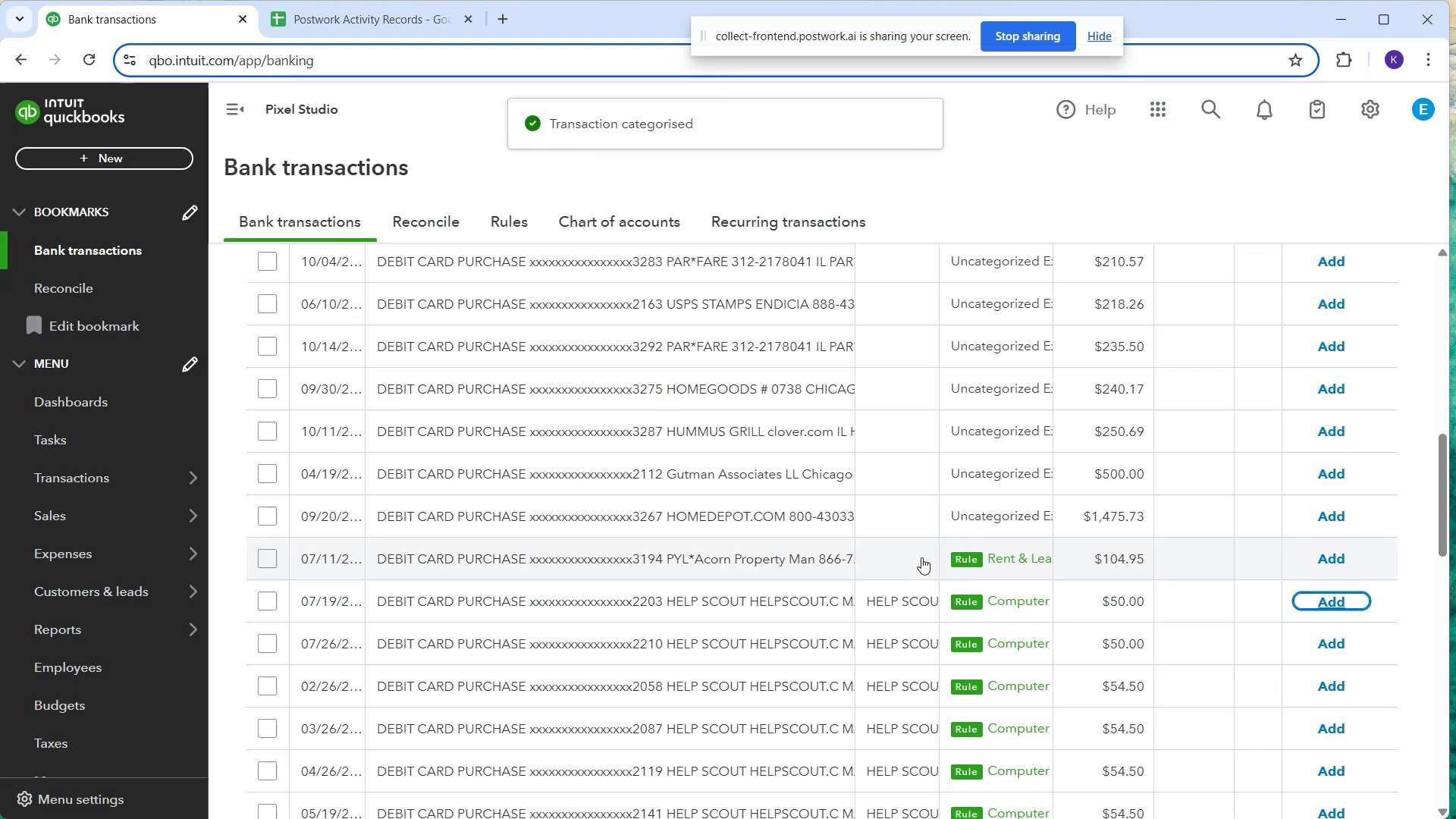 
left_click([921, 557])
 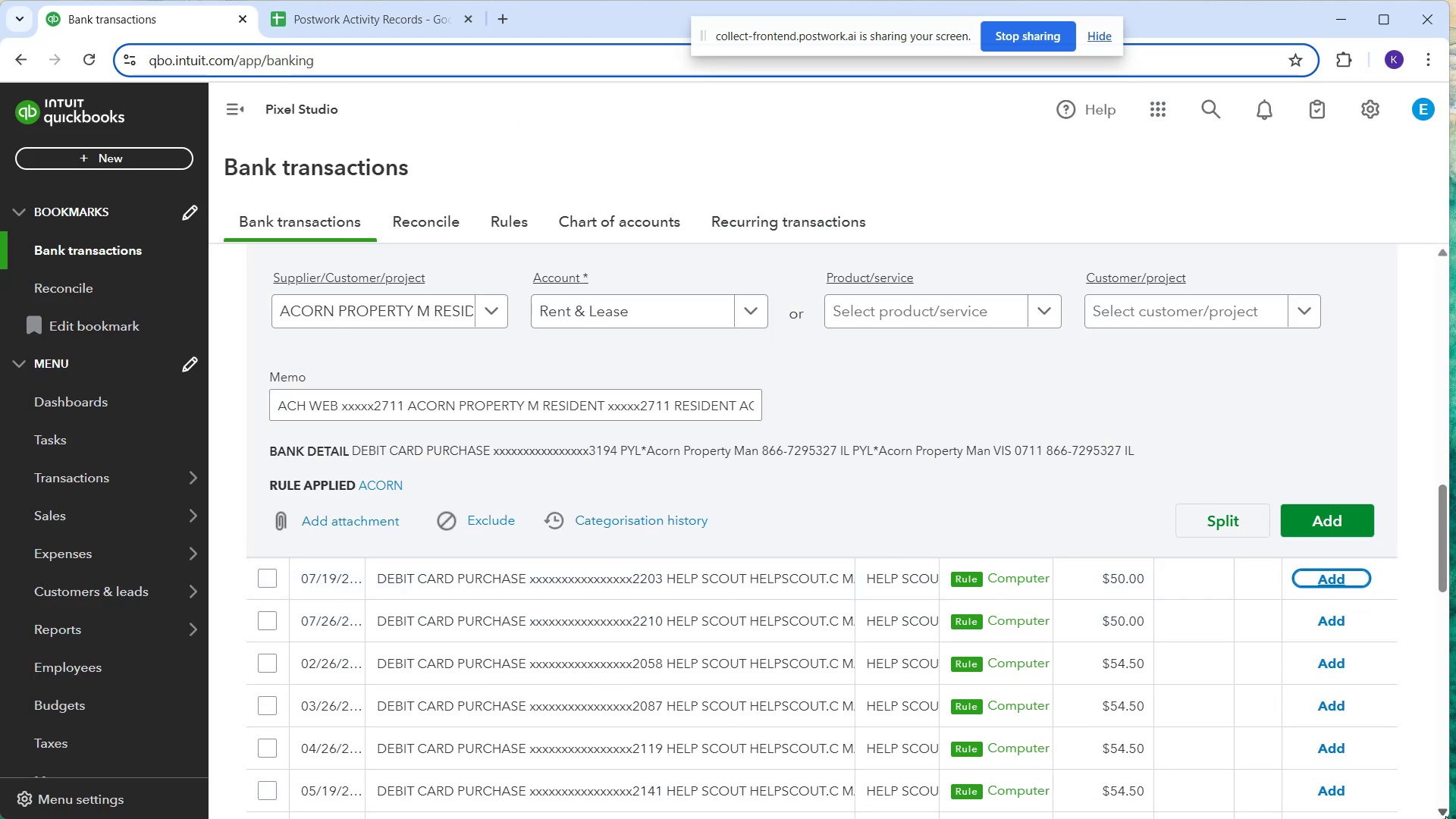 
left_click_drag(start_coordinate=[1293, 466], to_coordinate=[1312, 494])
 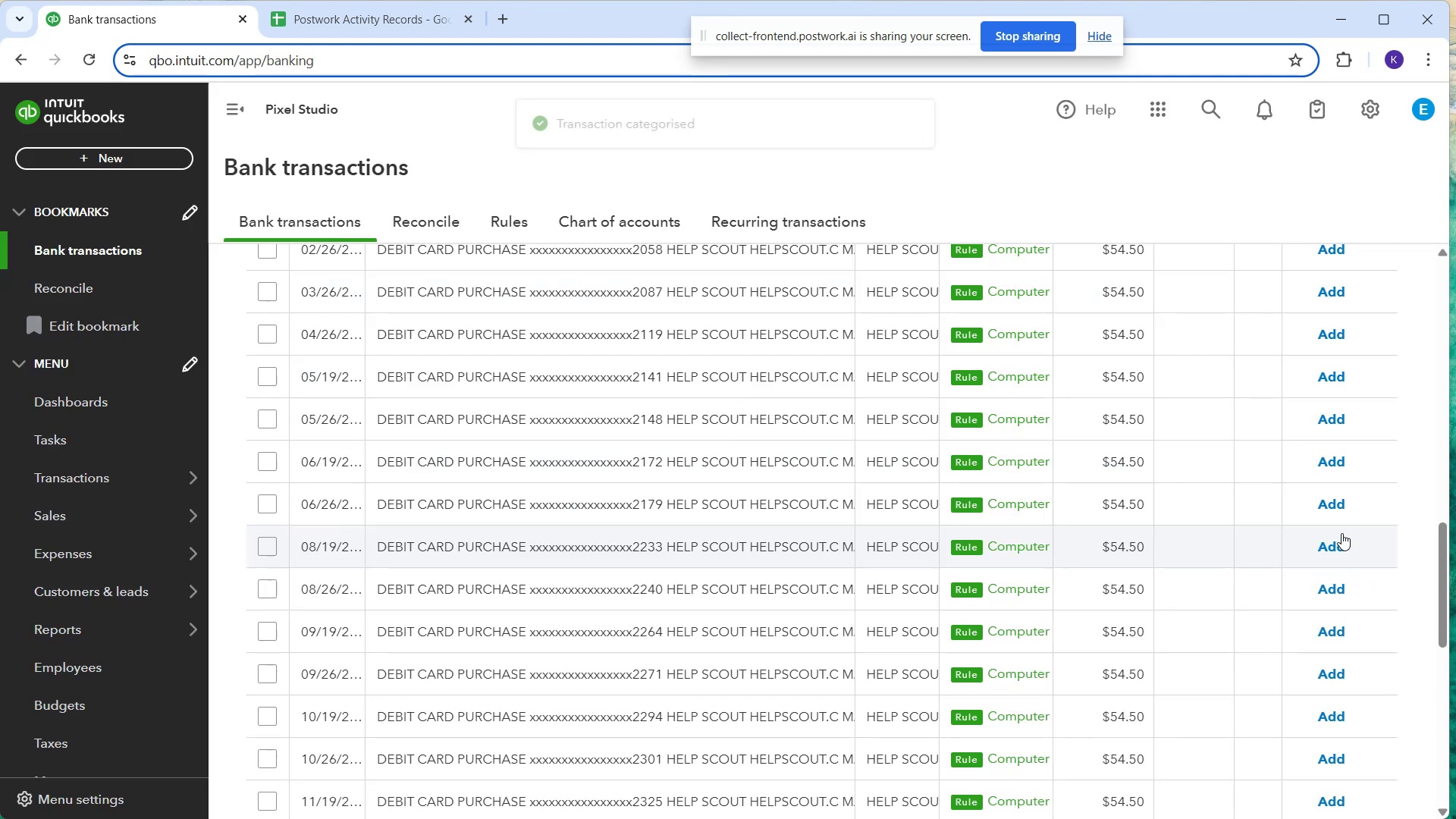 
scroll: coordinate [1228, 748], scroll_direction: up, amount: 3.0
 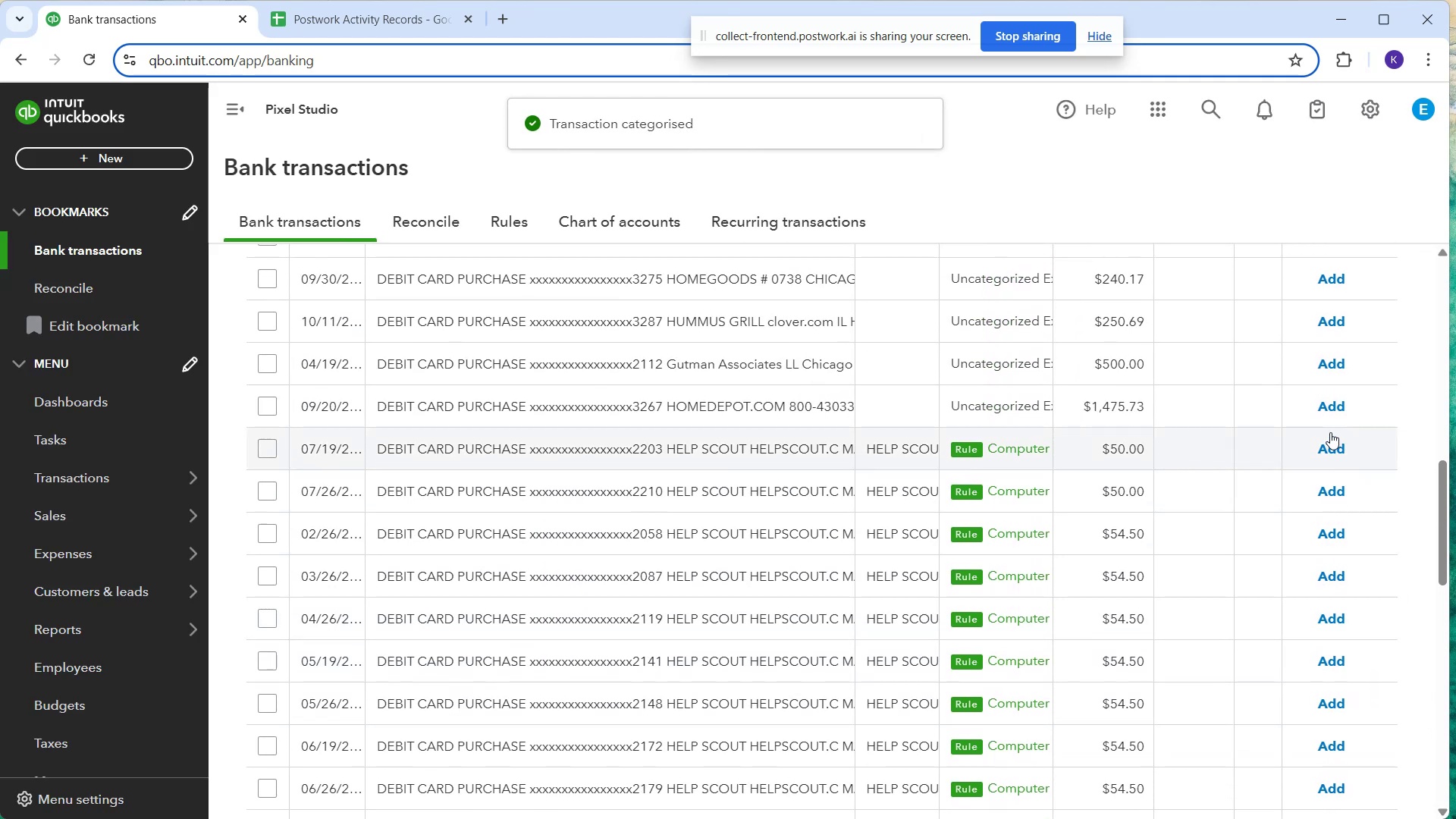 
left_click([1338, 450])
 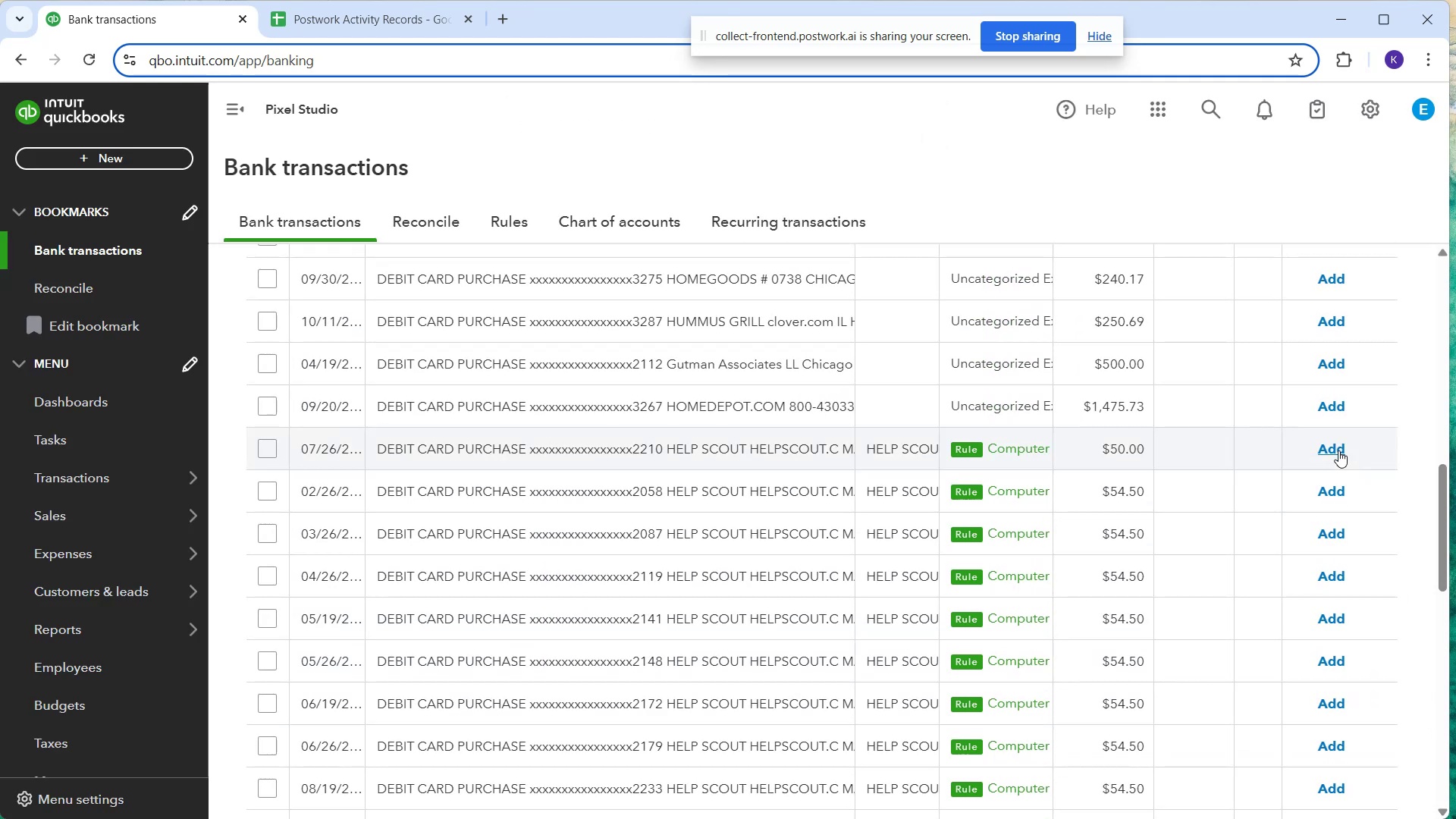 
left_click([1338, 450])
 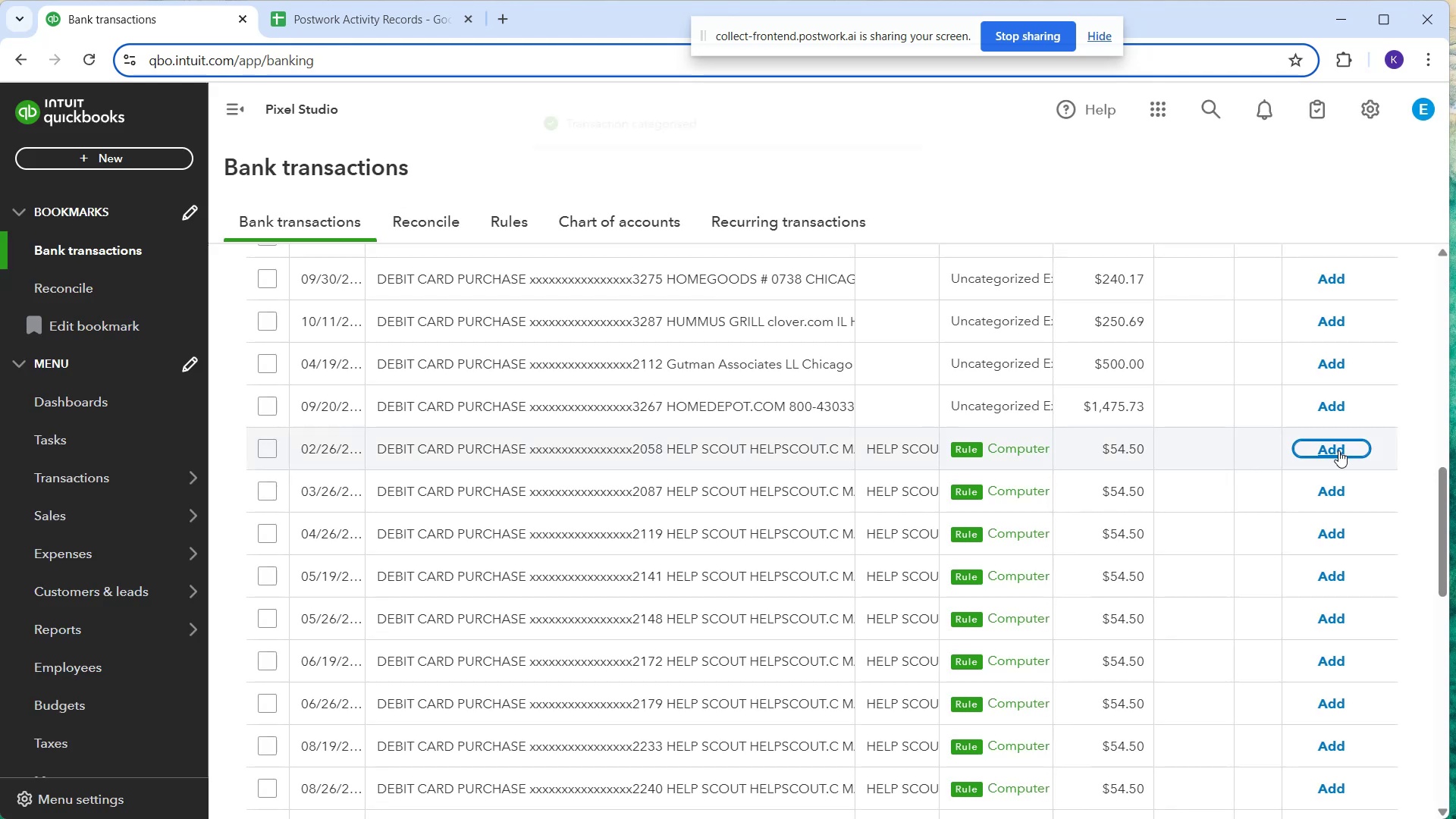 
left_click([1338, 450])
 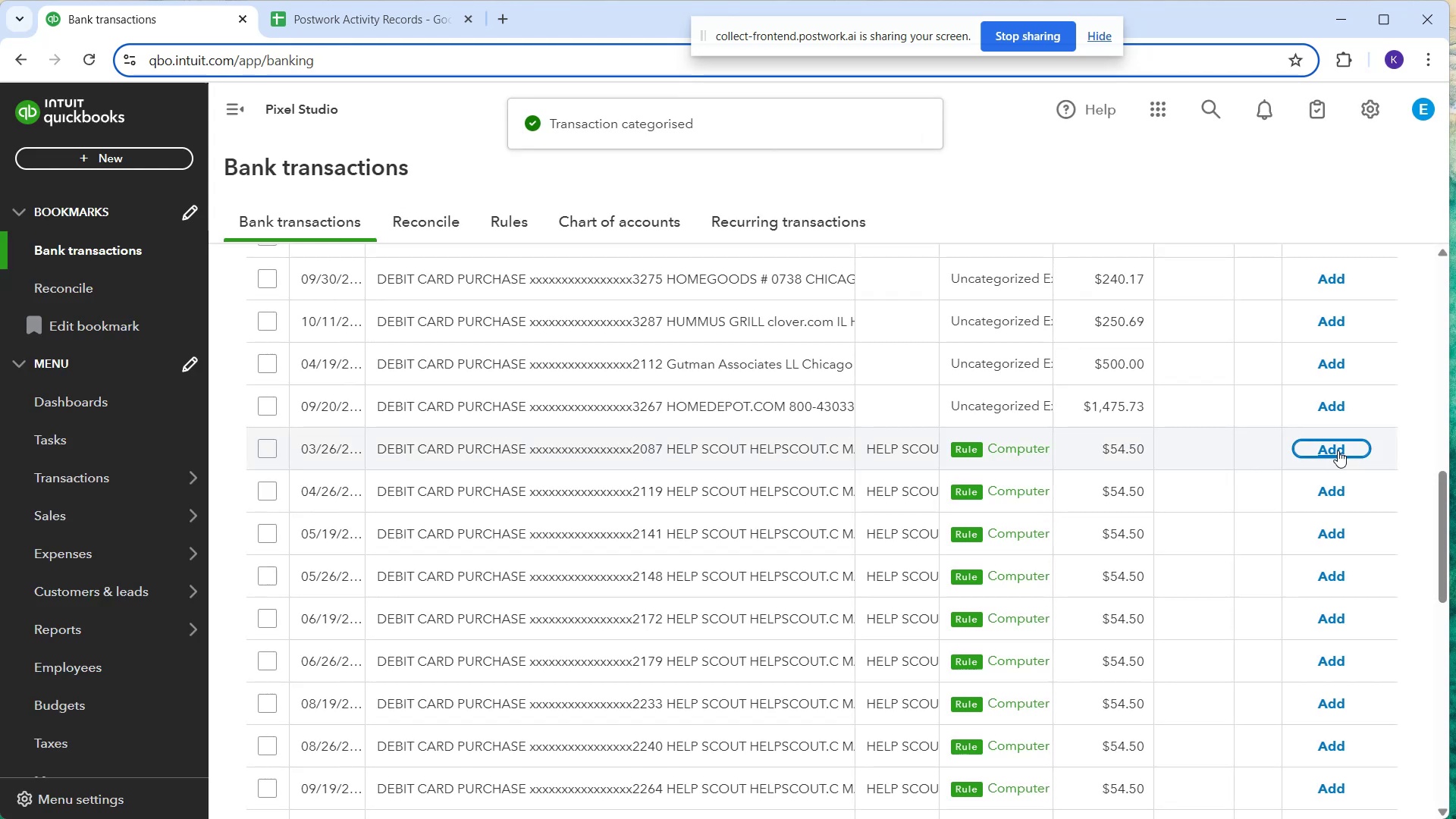 
left_click([1338, 450])
 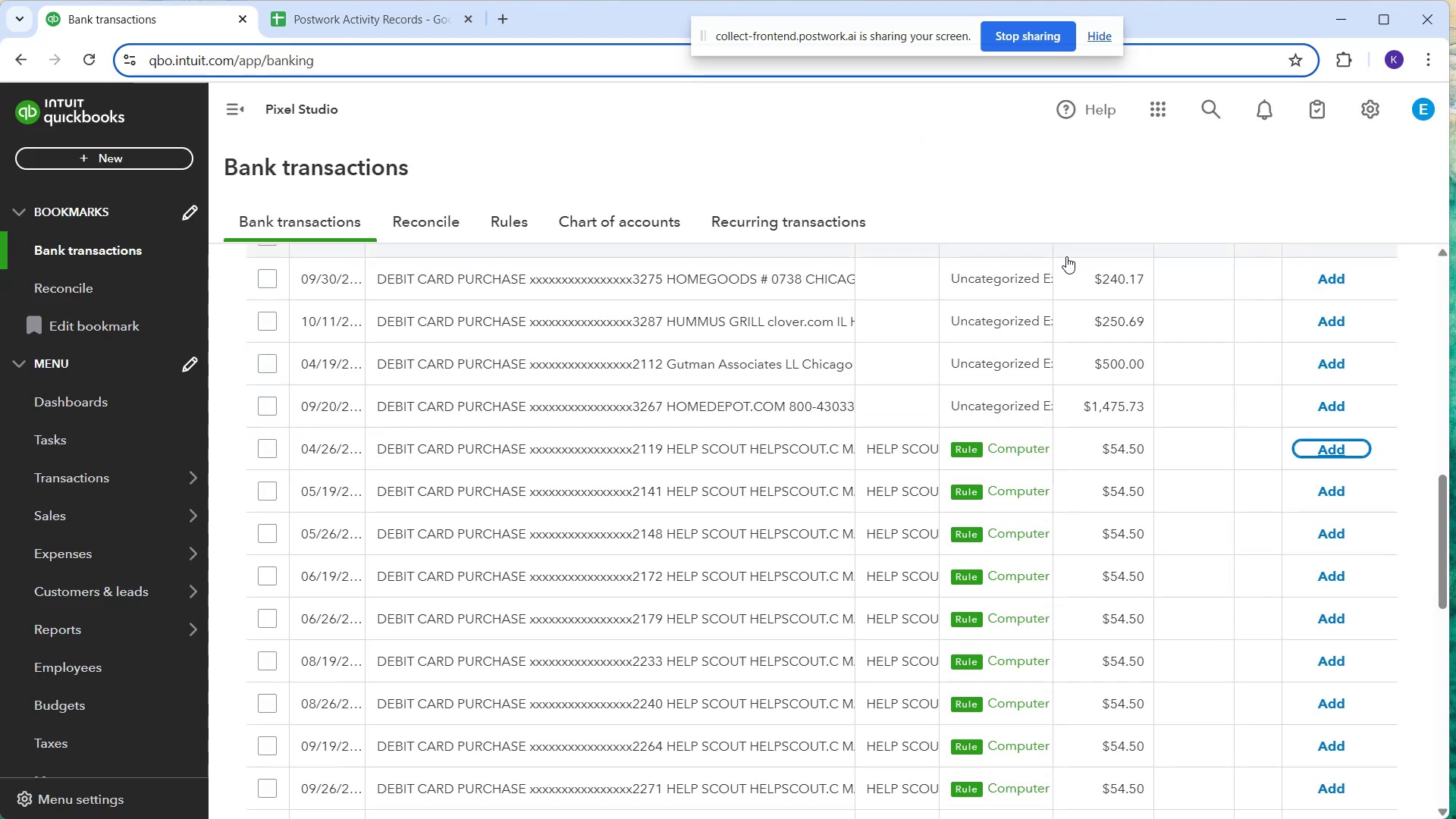 
wait(5.71)
 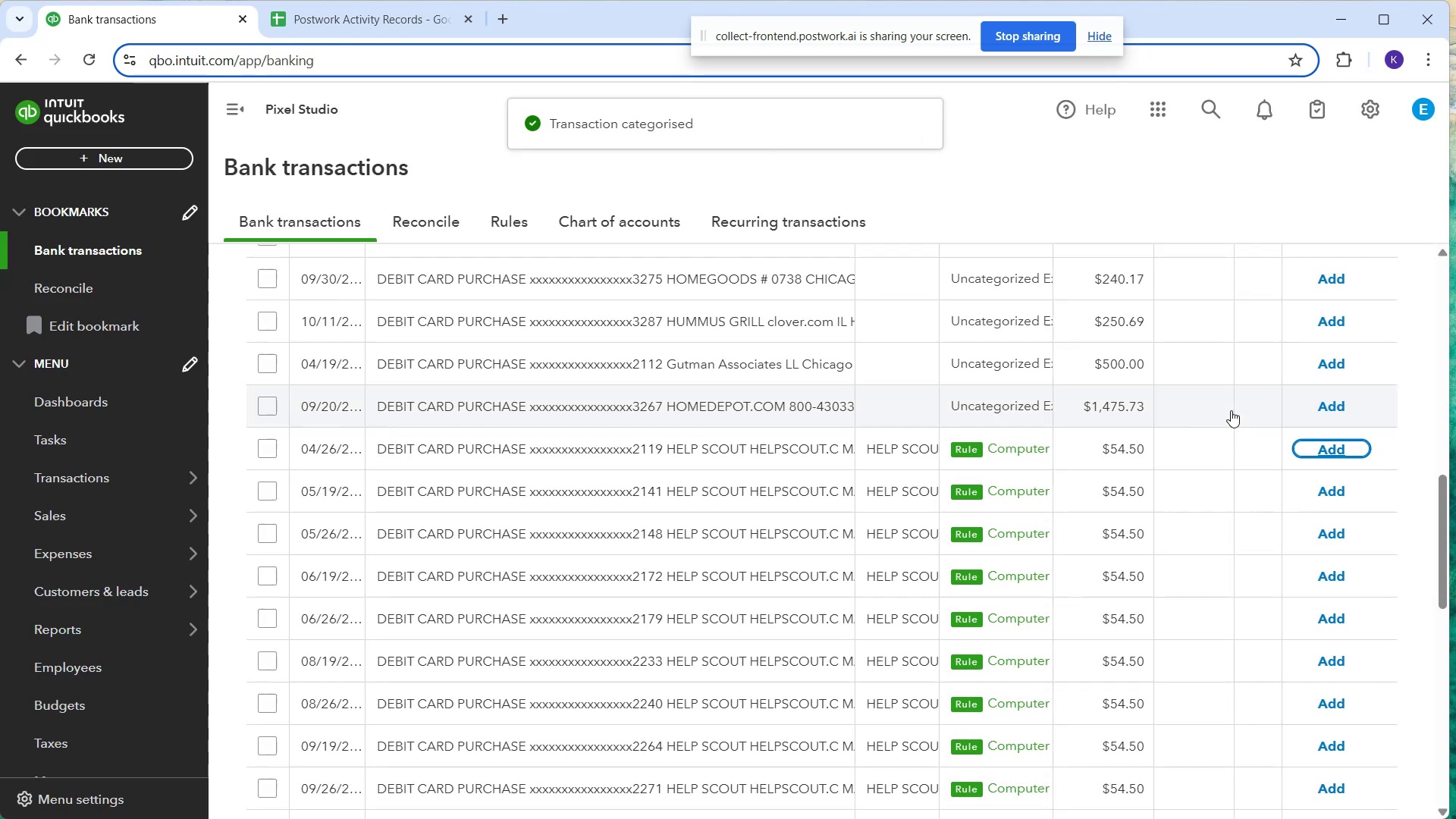 
left_click([1345, 447])
 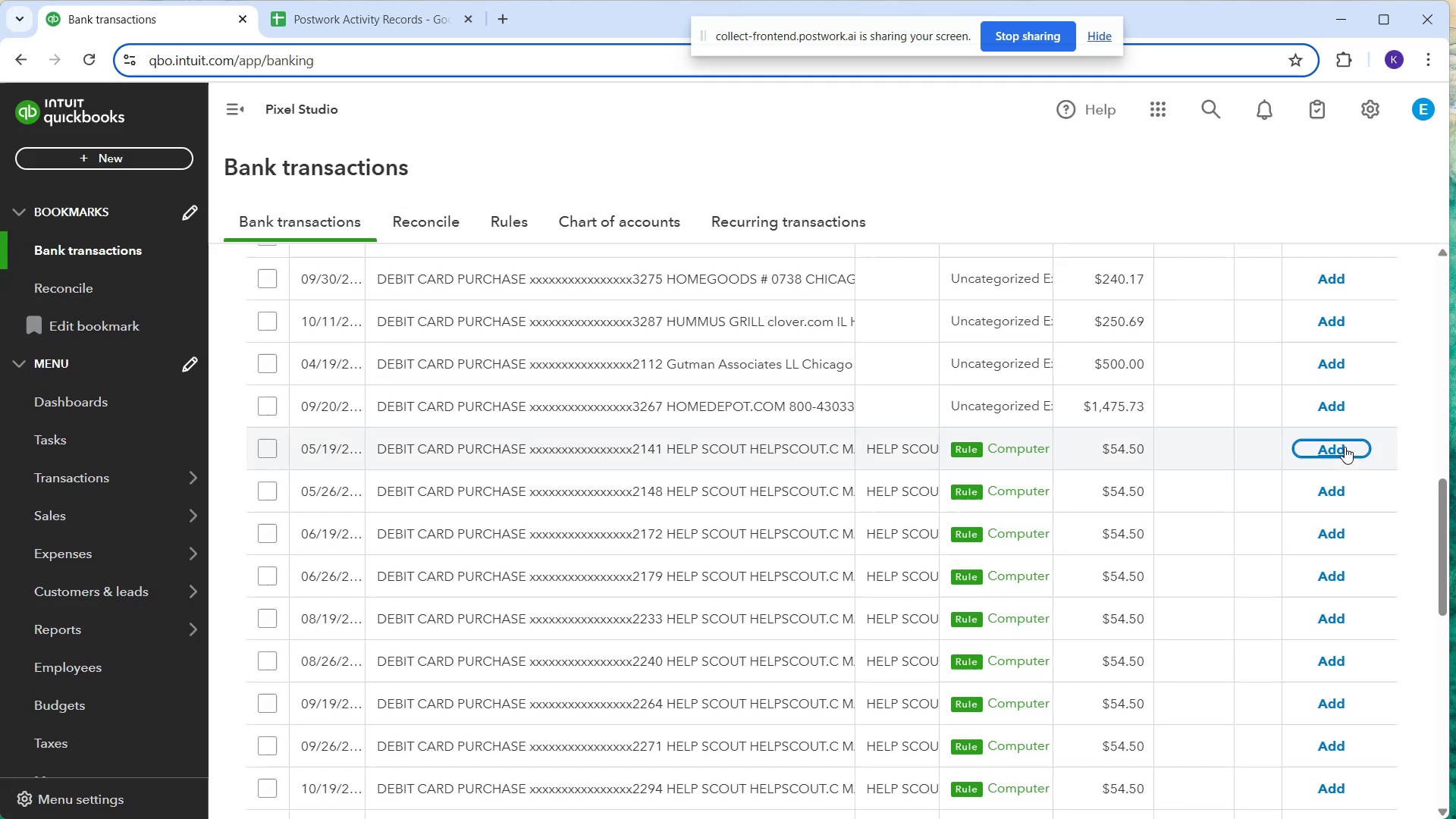 
left_click([1345, 447])
 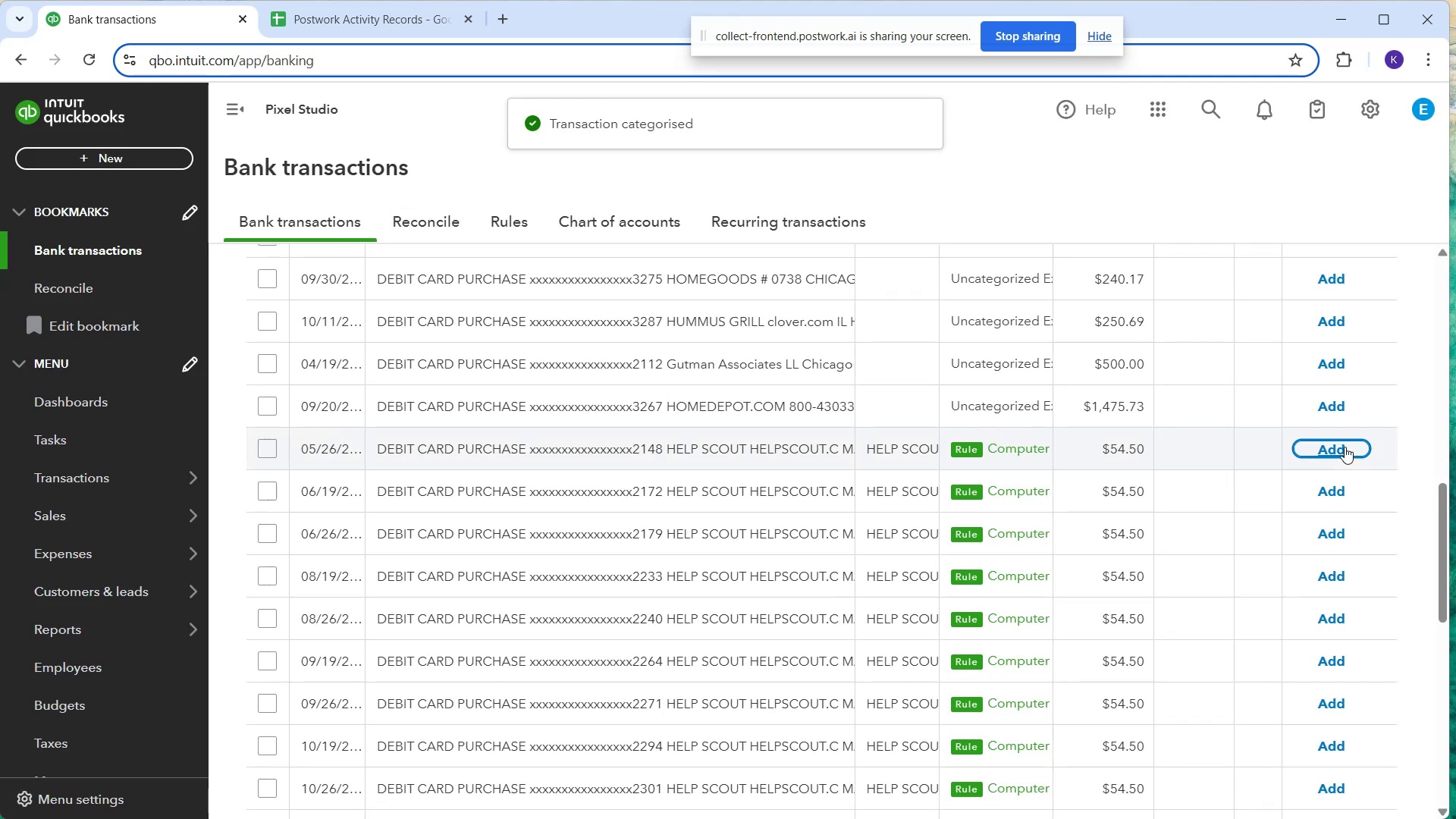 
left_click([1345, 447])
 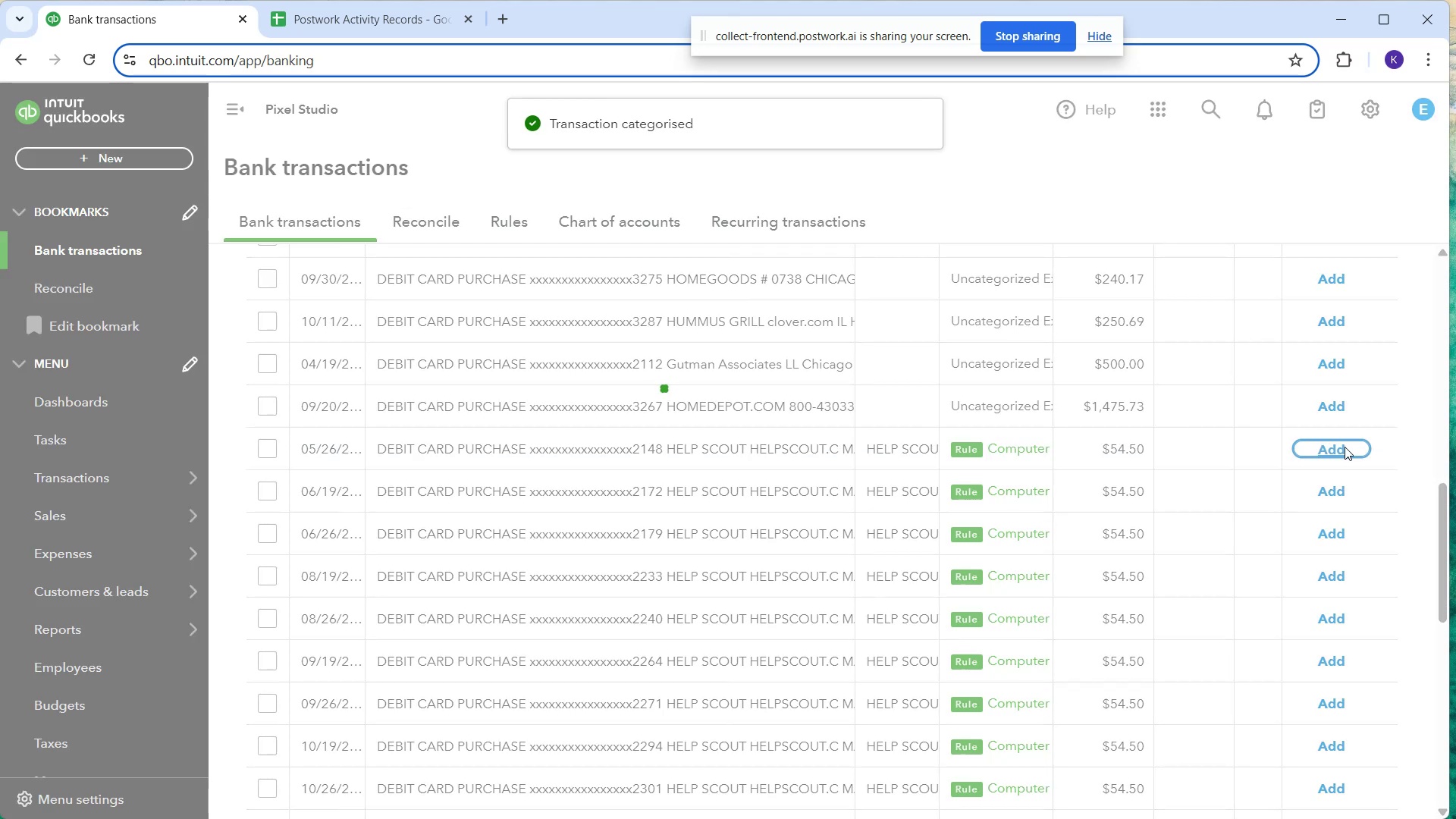 
left_click([1345, 447])
 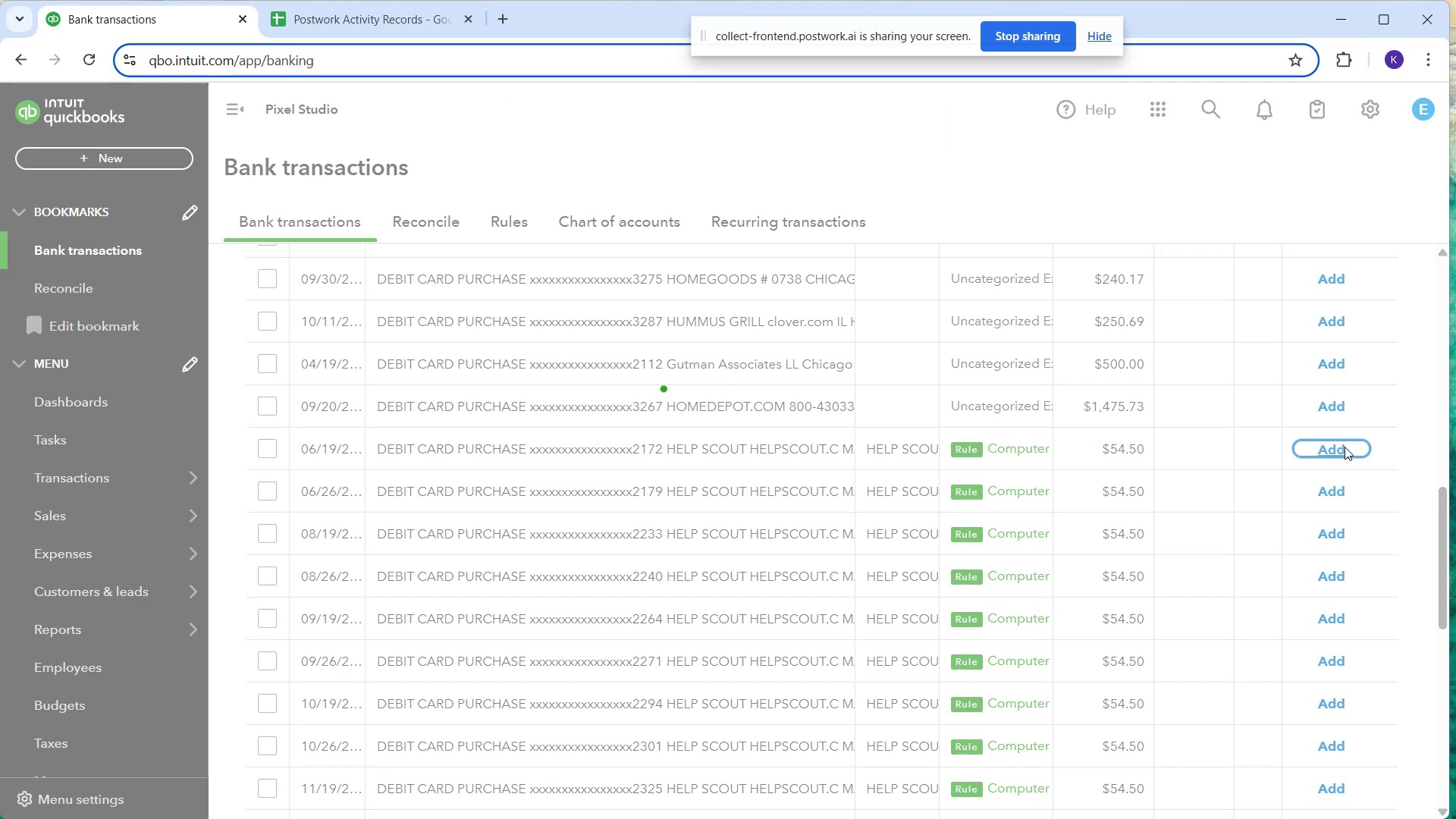 
left_click([1345, 447])
 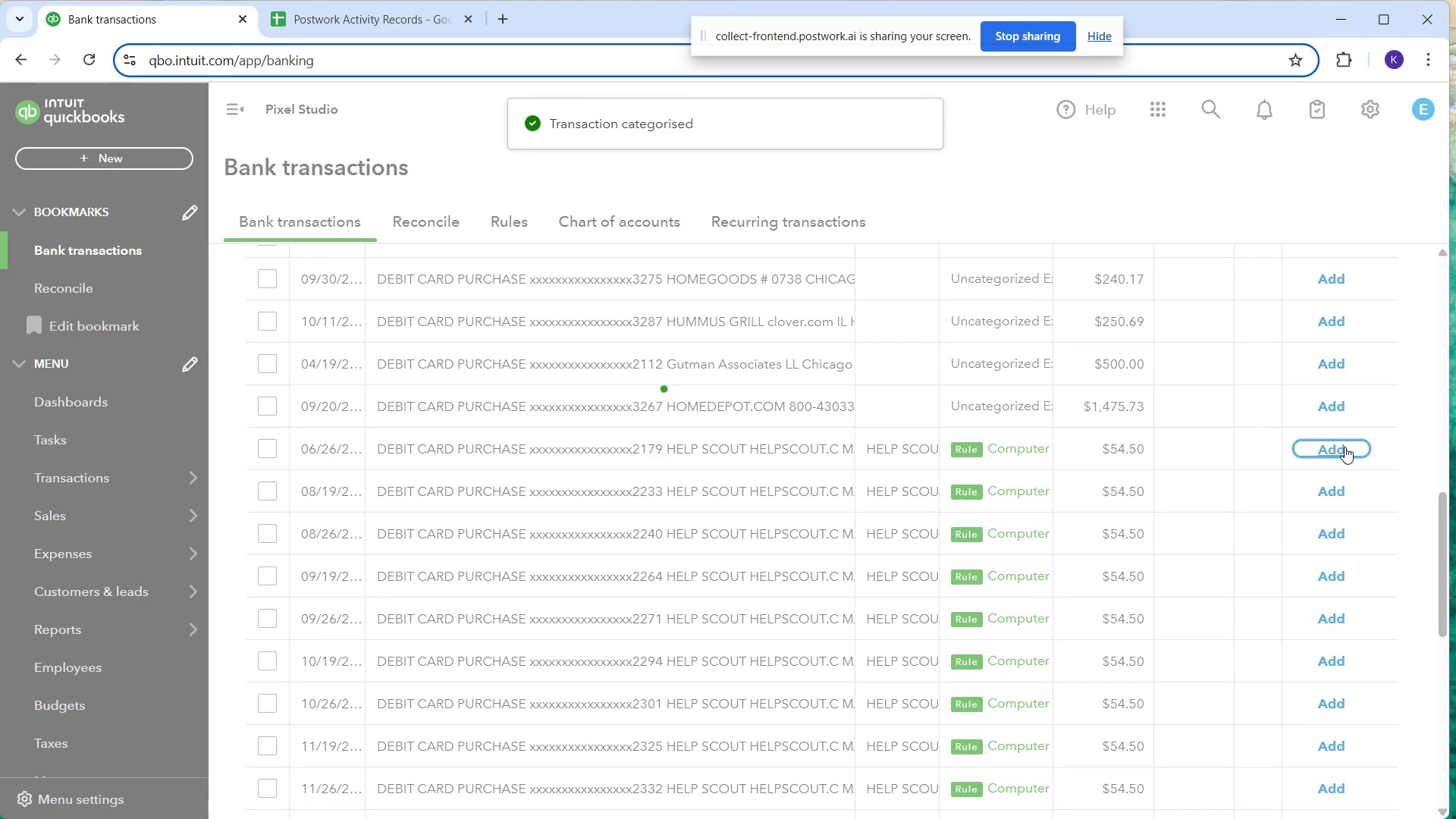 
left_click([1345, 447])
 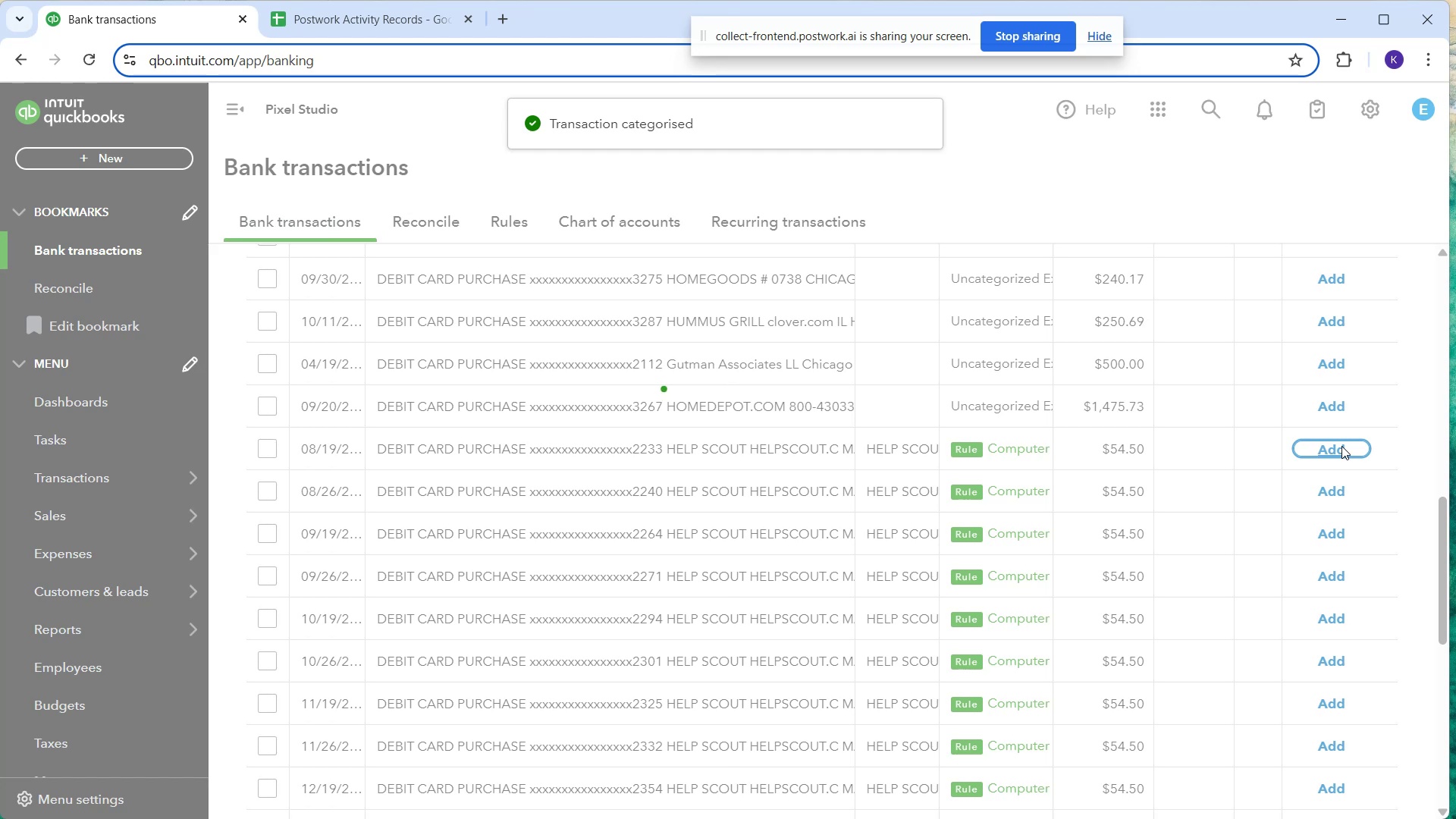 
left_click([1341, 446])
 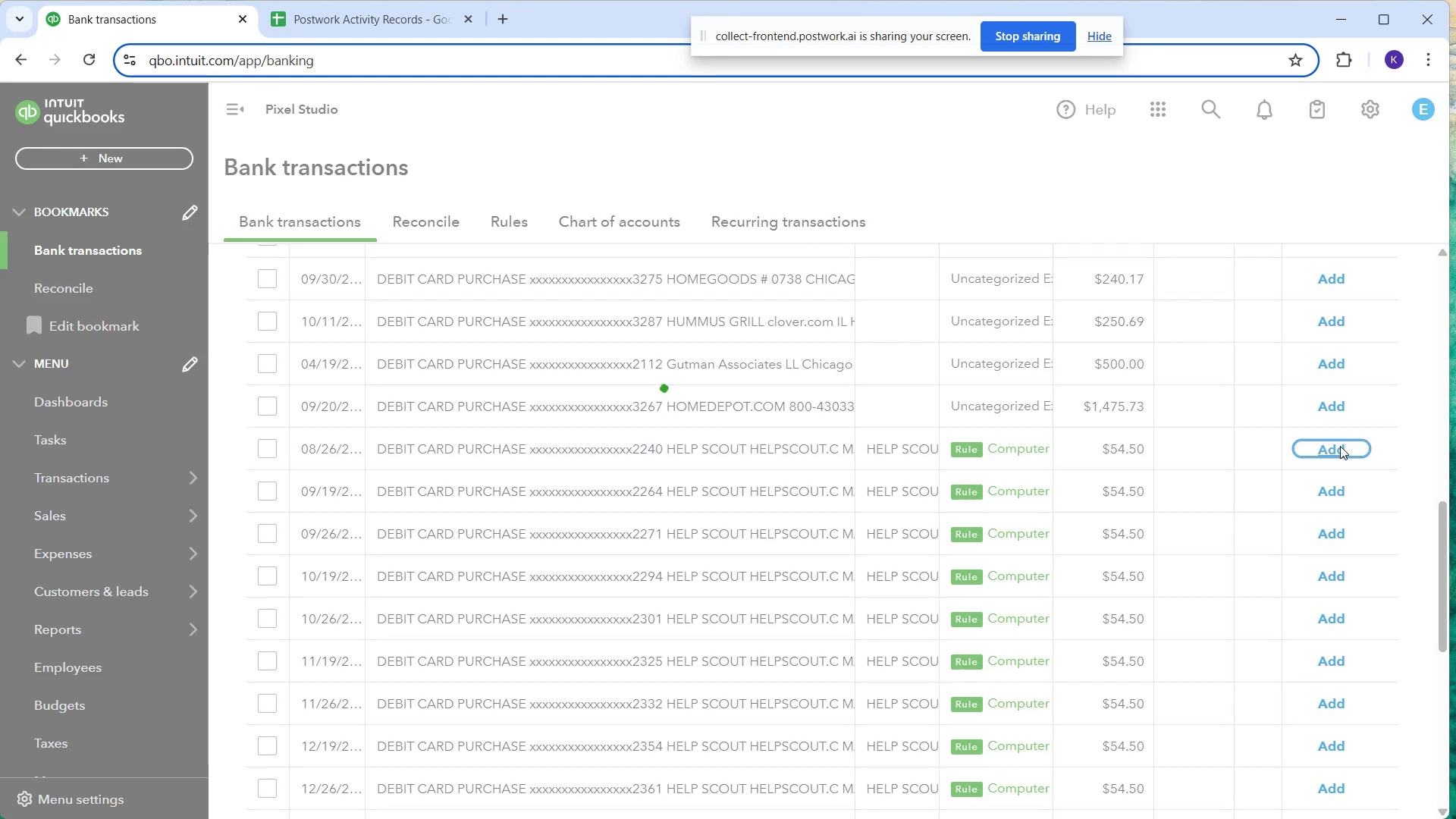 
left_click([1340, 446])
 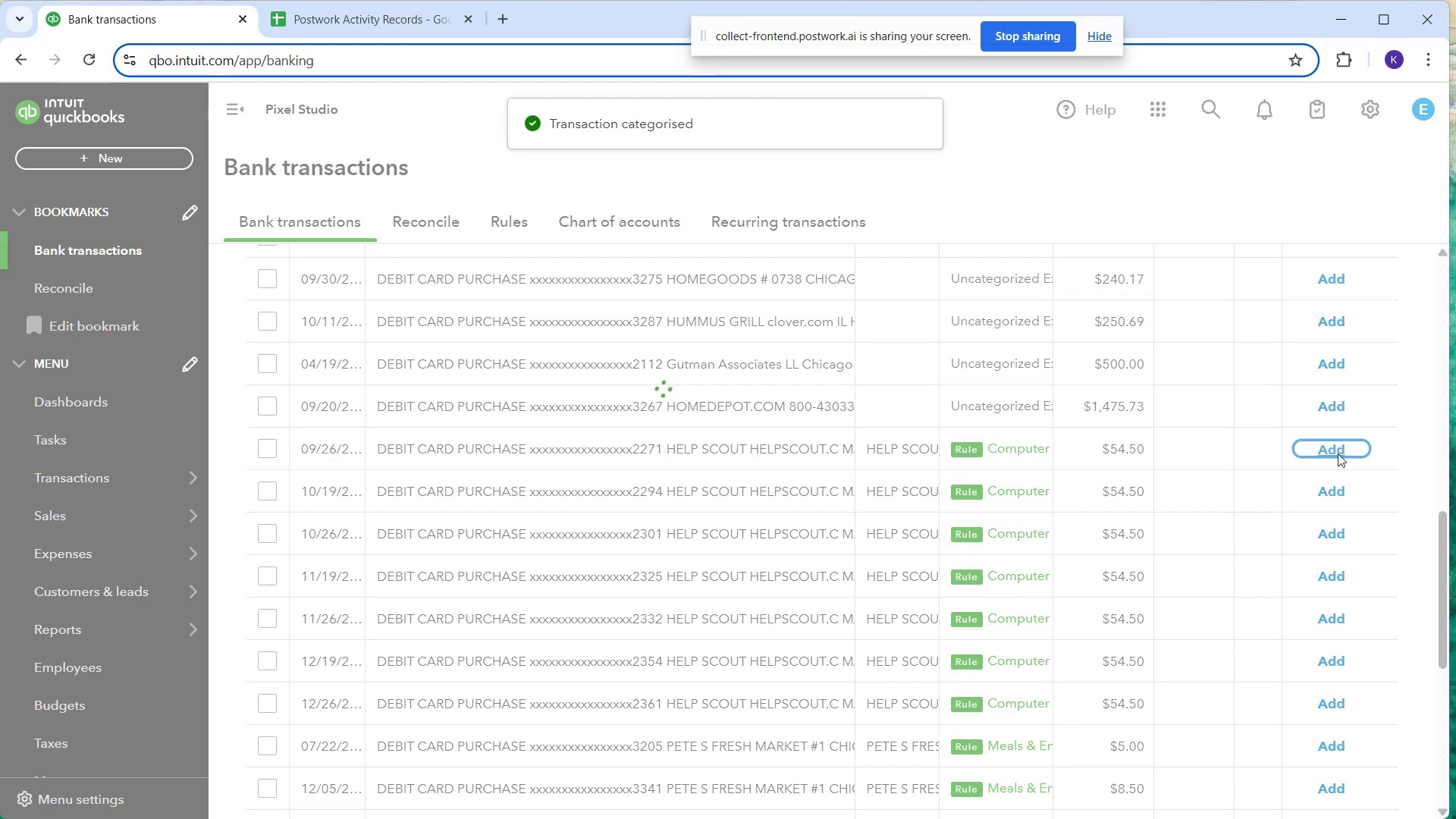 
left_click([1338, 453])
 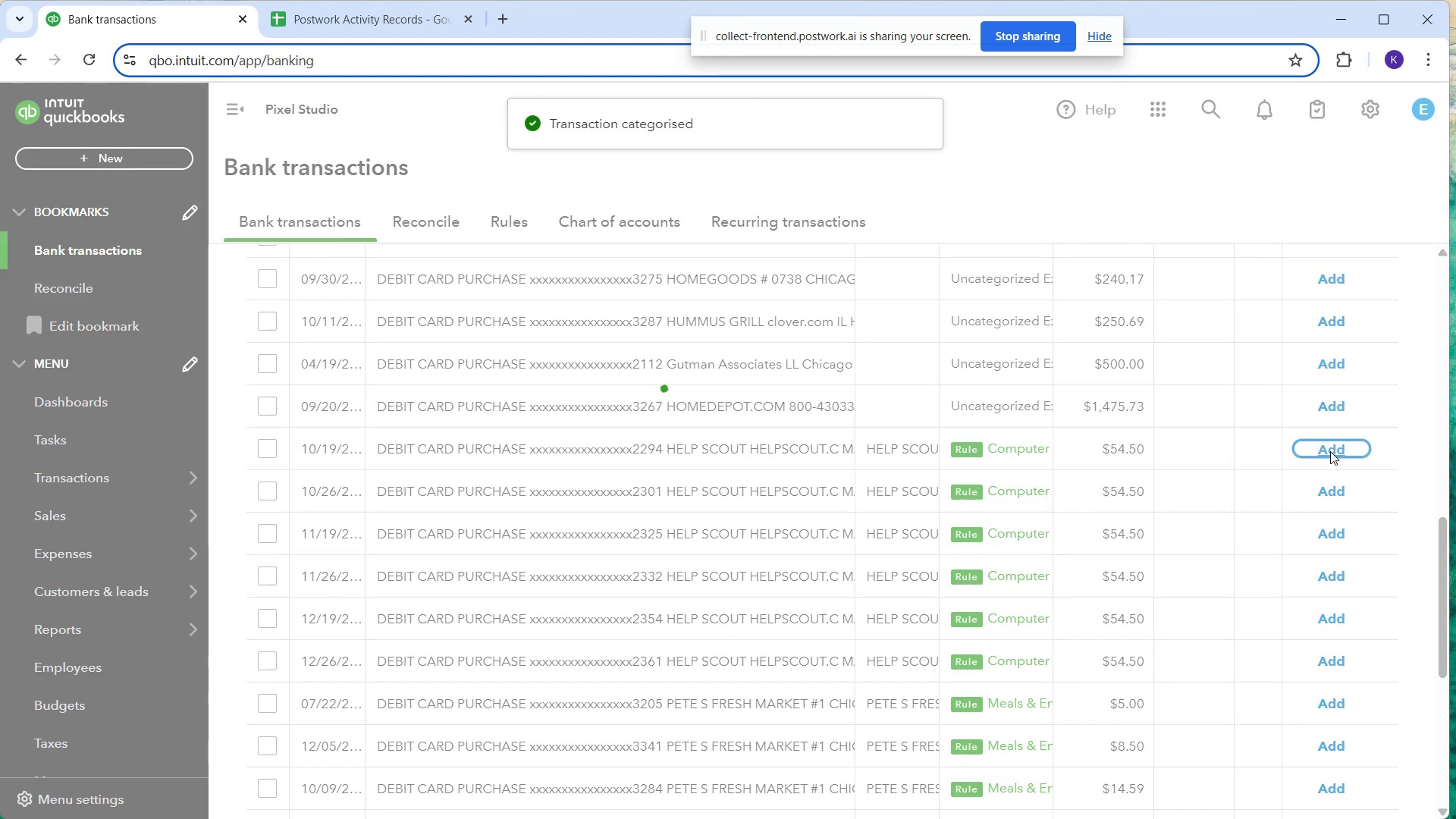 
left_click([1329, 451])
 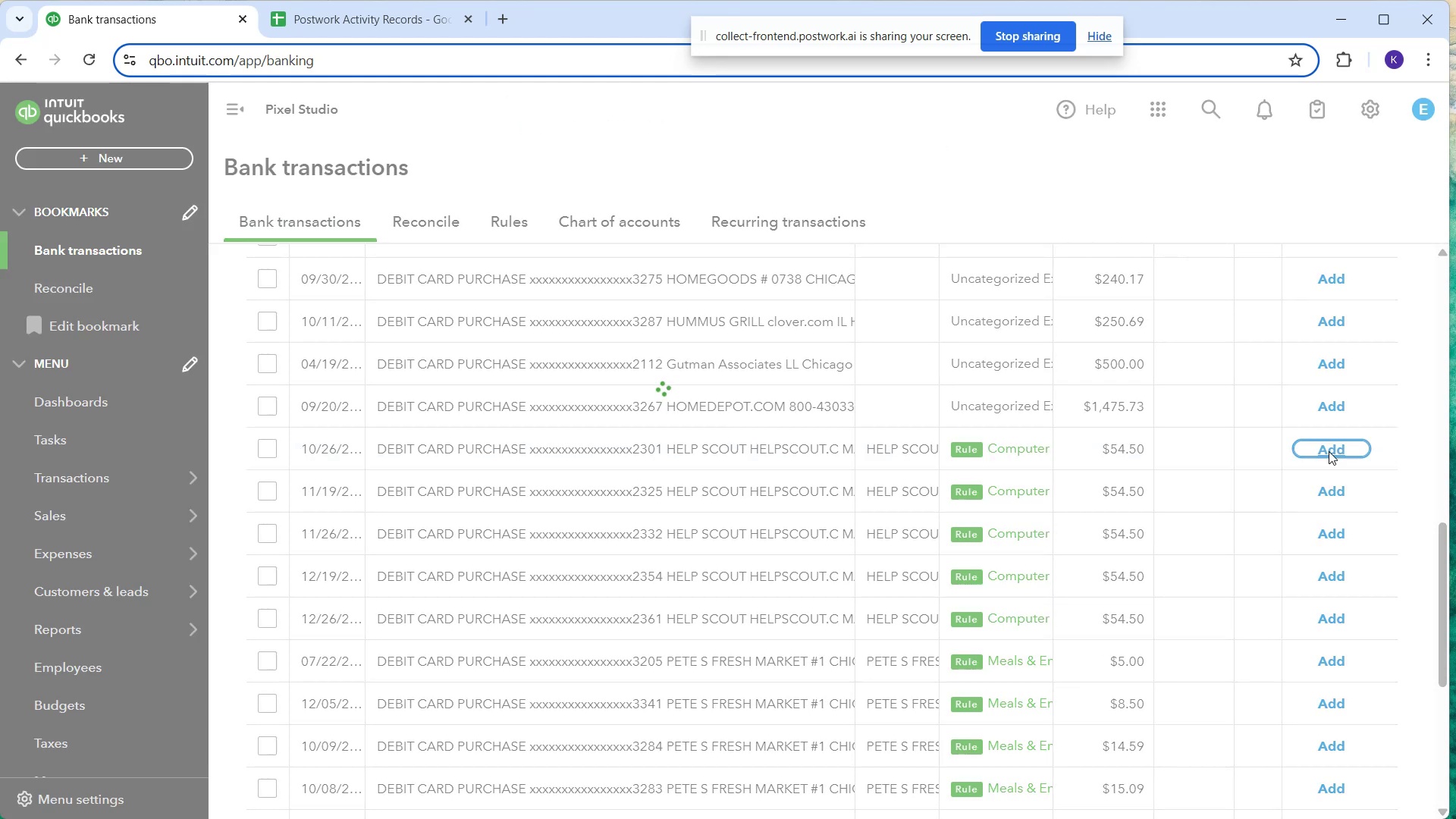 
left_click([1329, 451])
 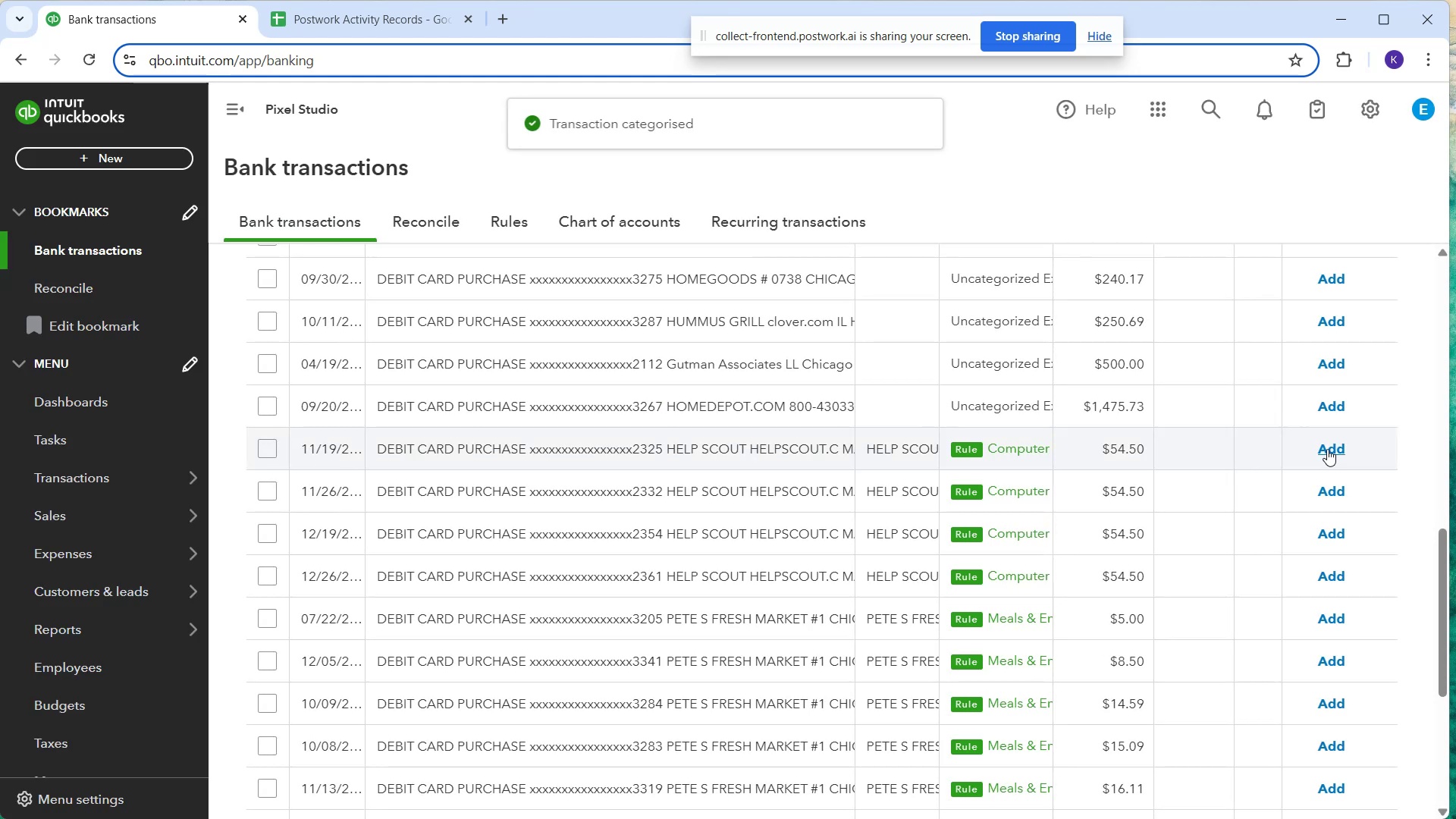 
left_click([1327, 449])
 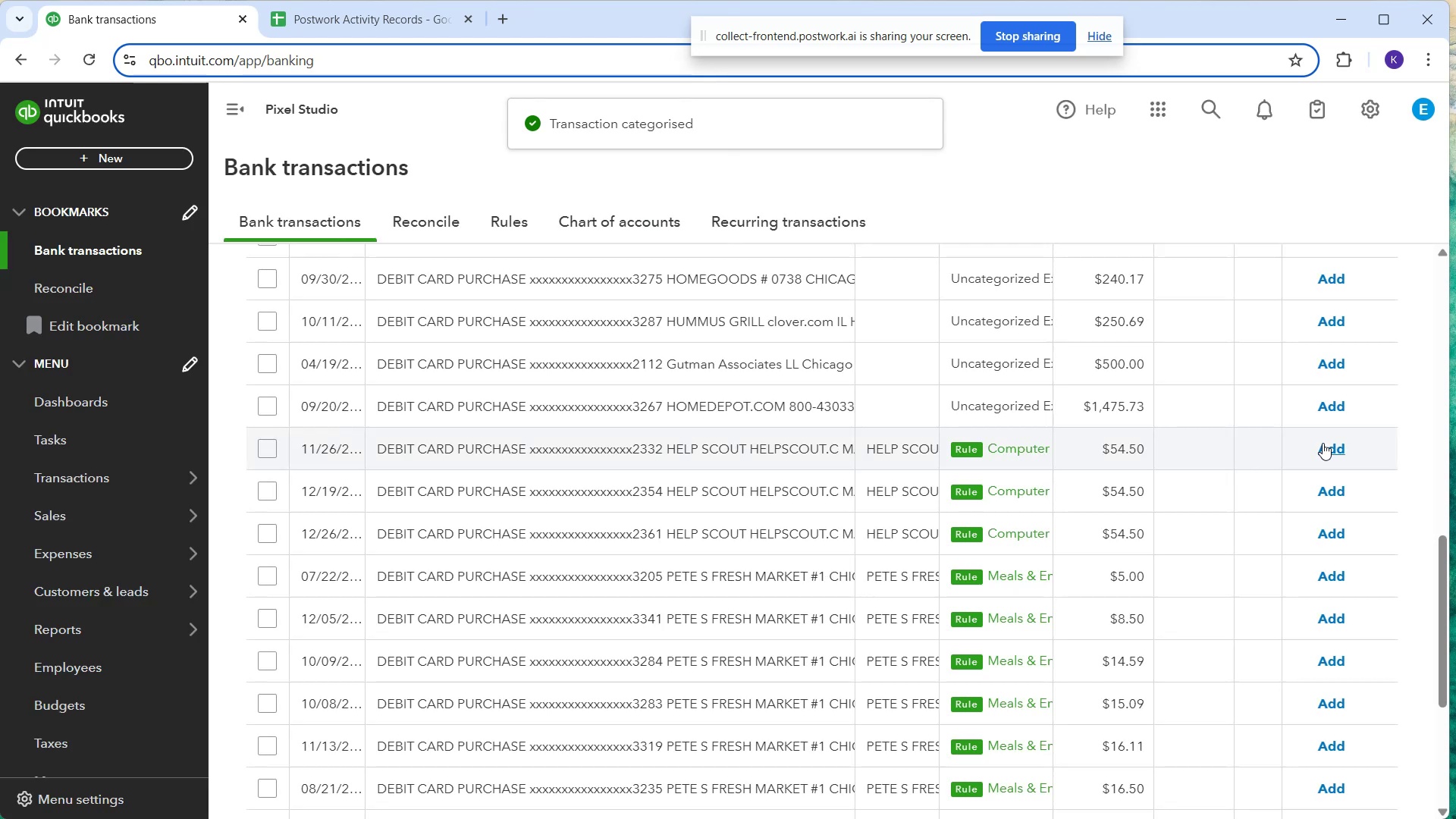 
left_click([1329, 447])
 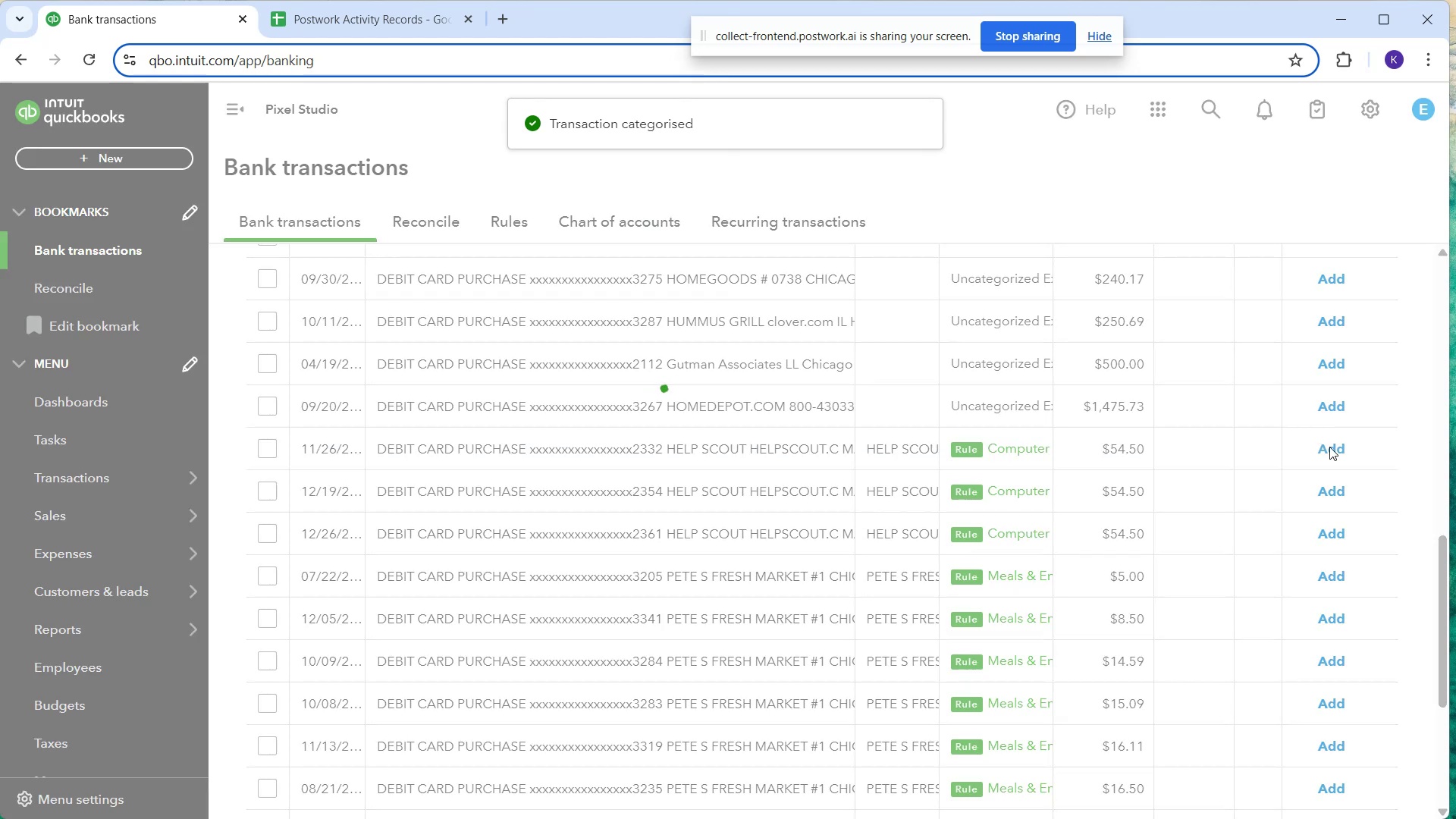 
left_click([1329, 447])
 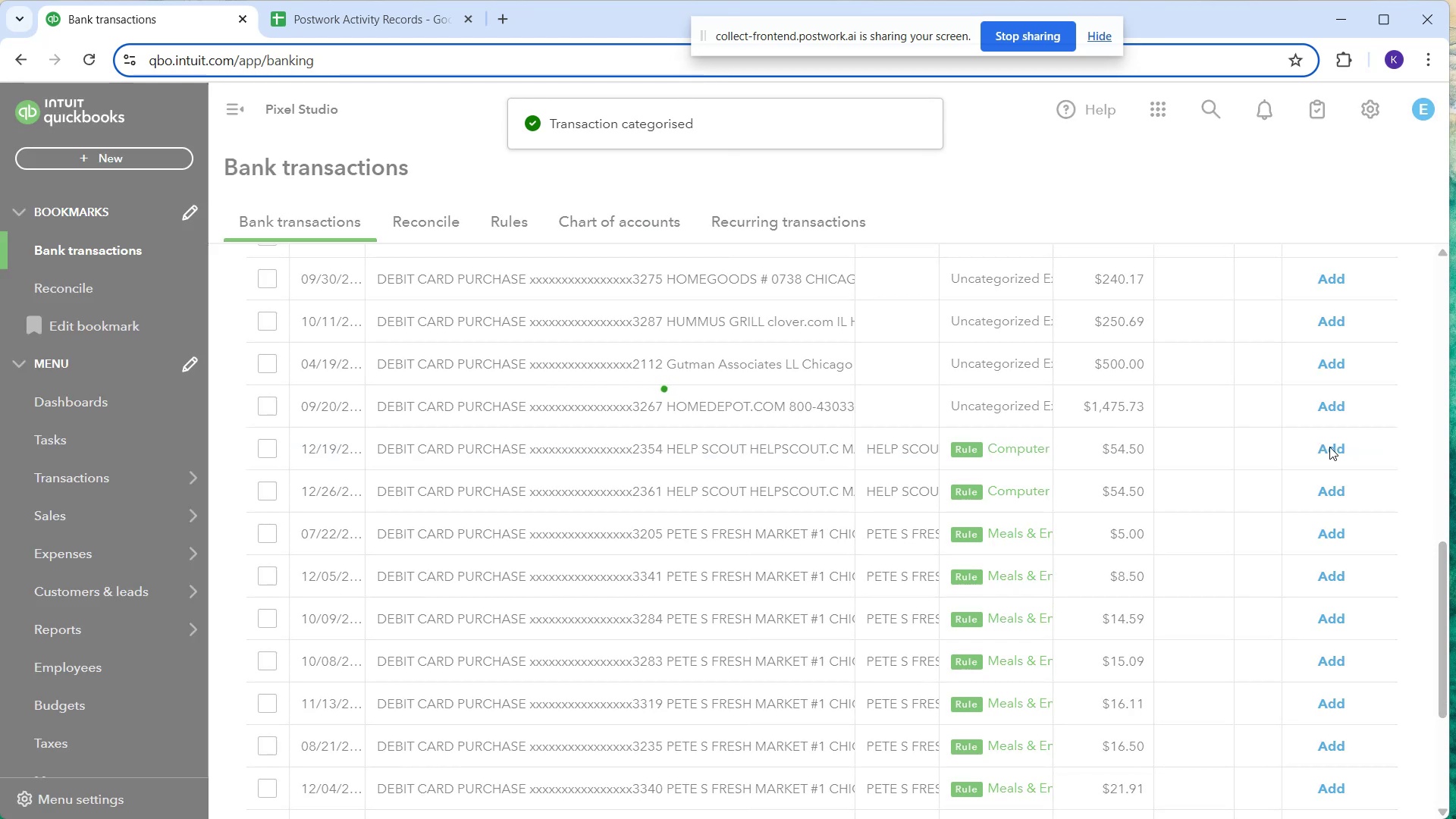 
left_click([1329, 447])
 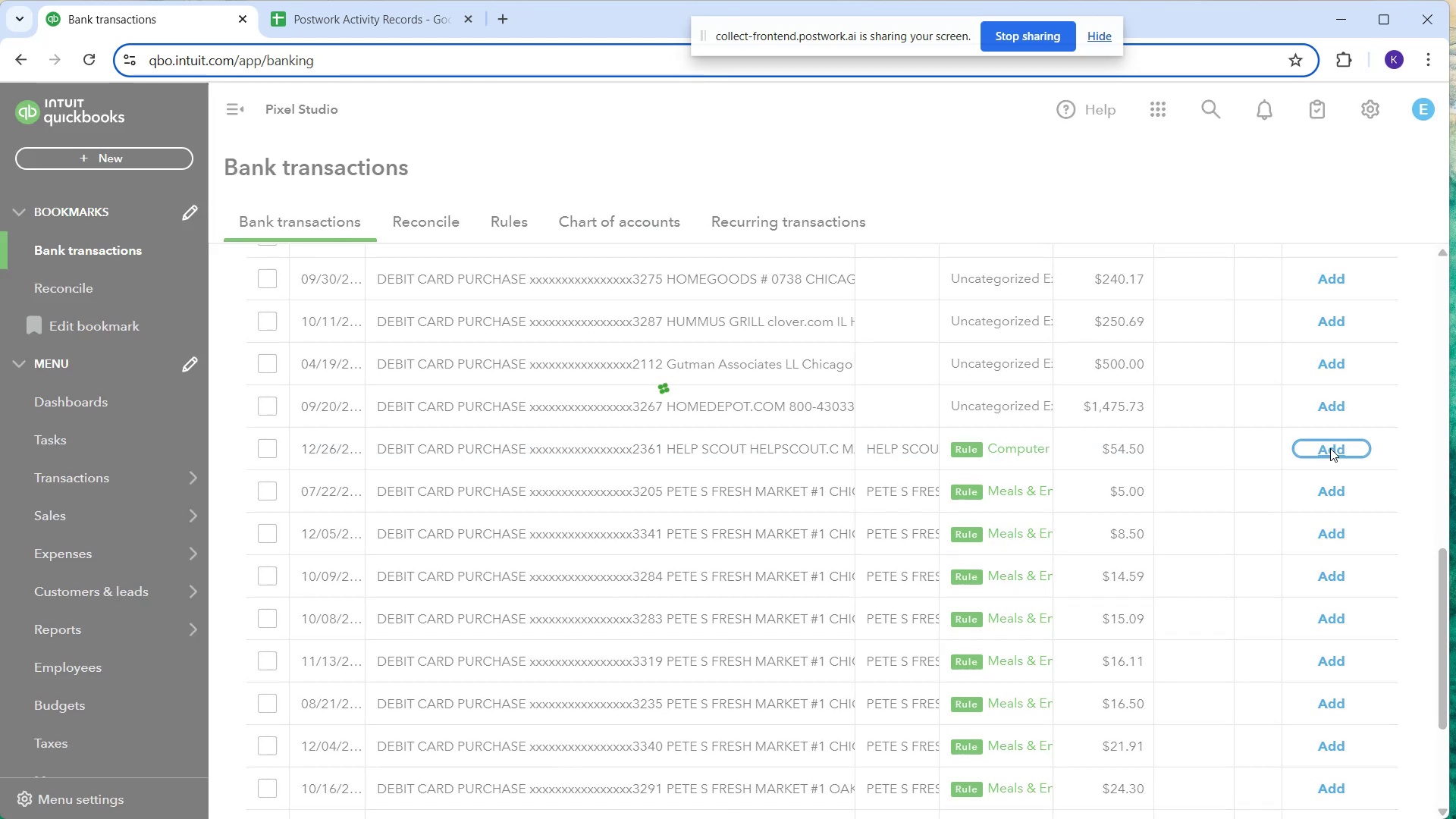 
left_click([1330, 448])
 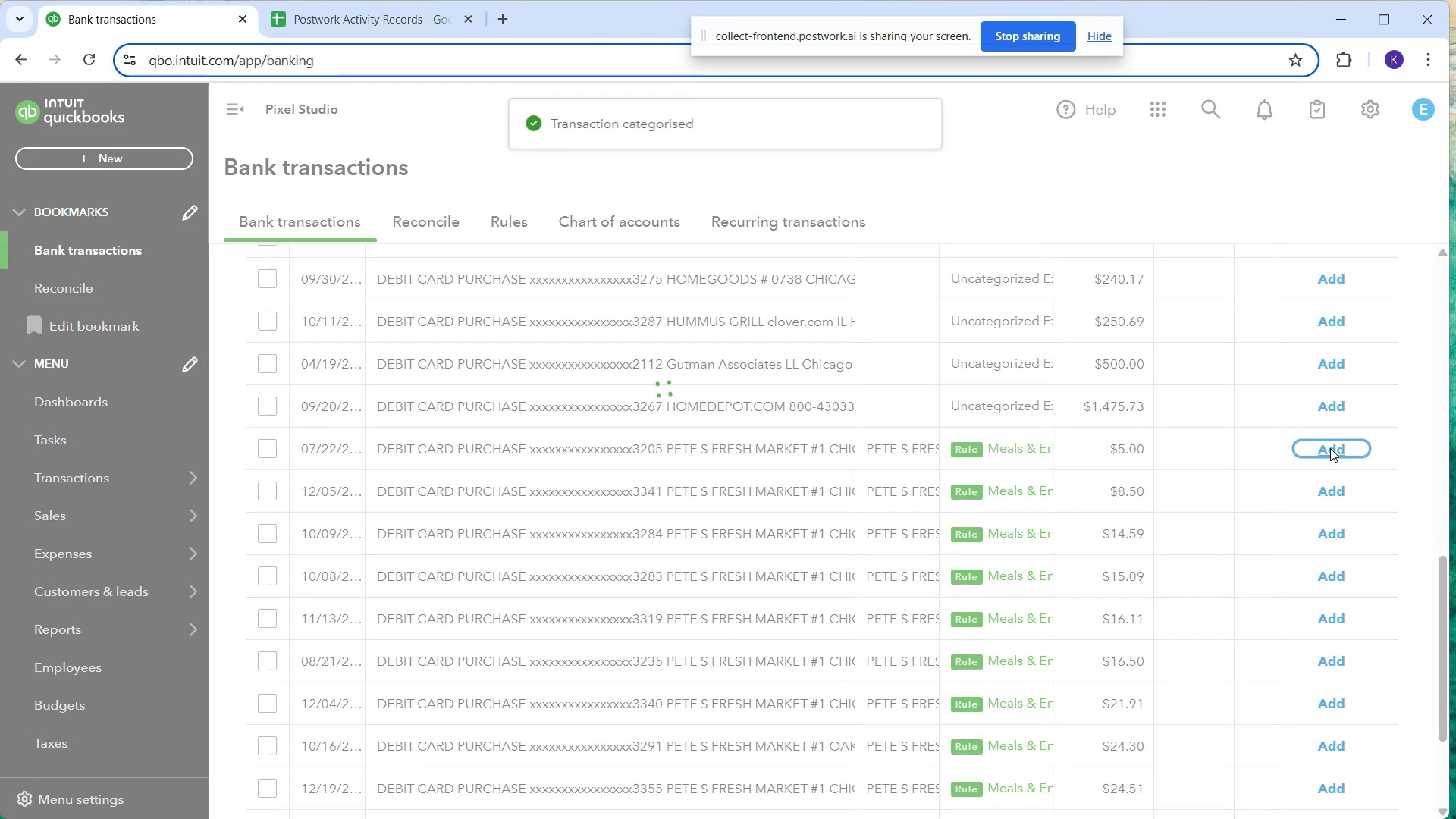 
left_click([1330, 448])
 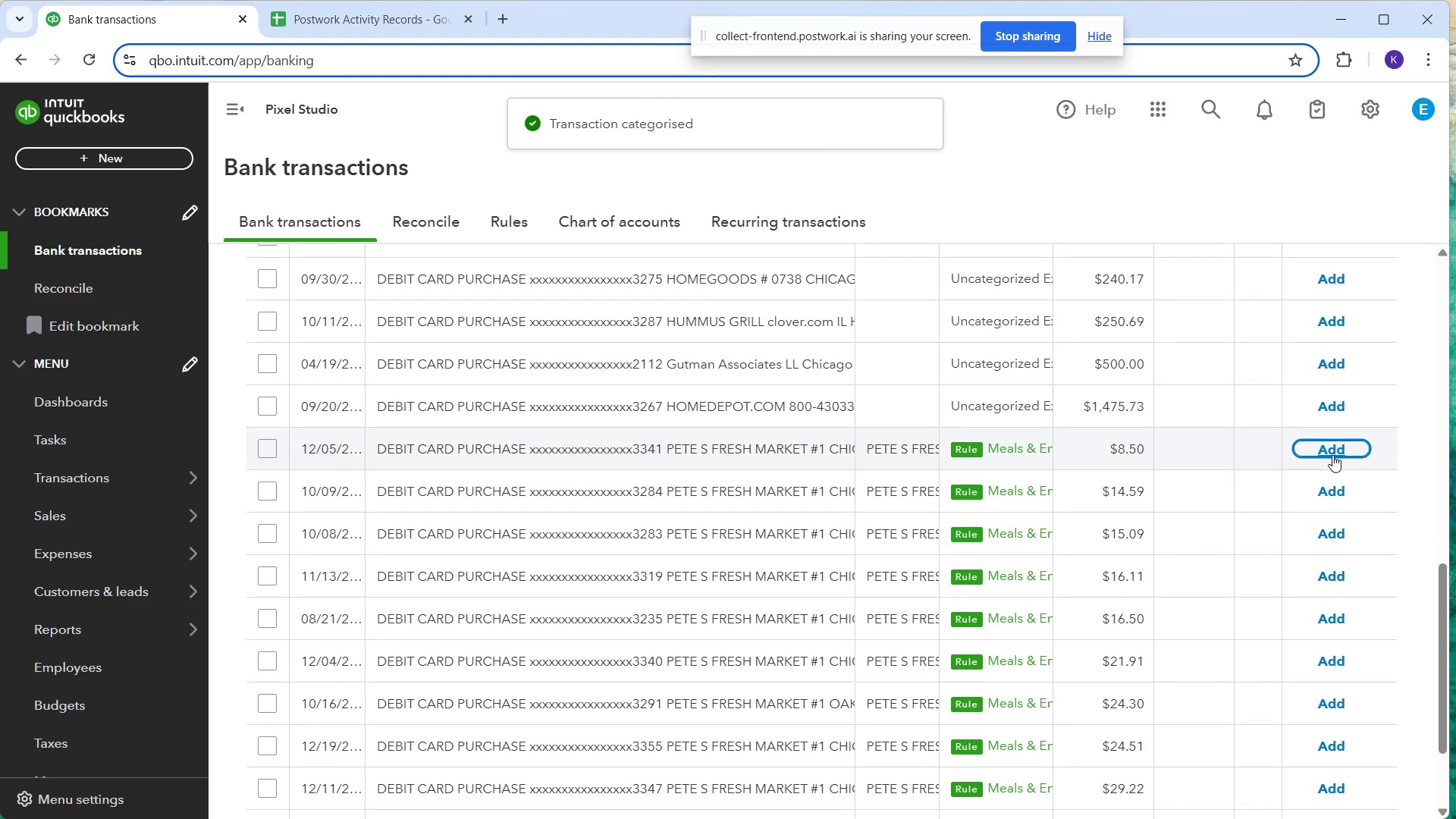 
left_click([1332, 455])
 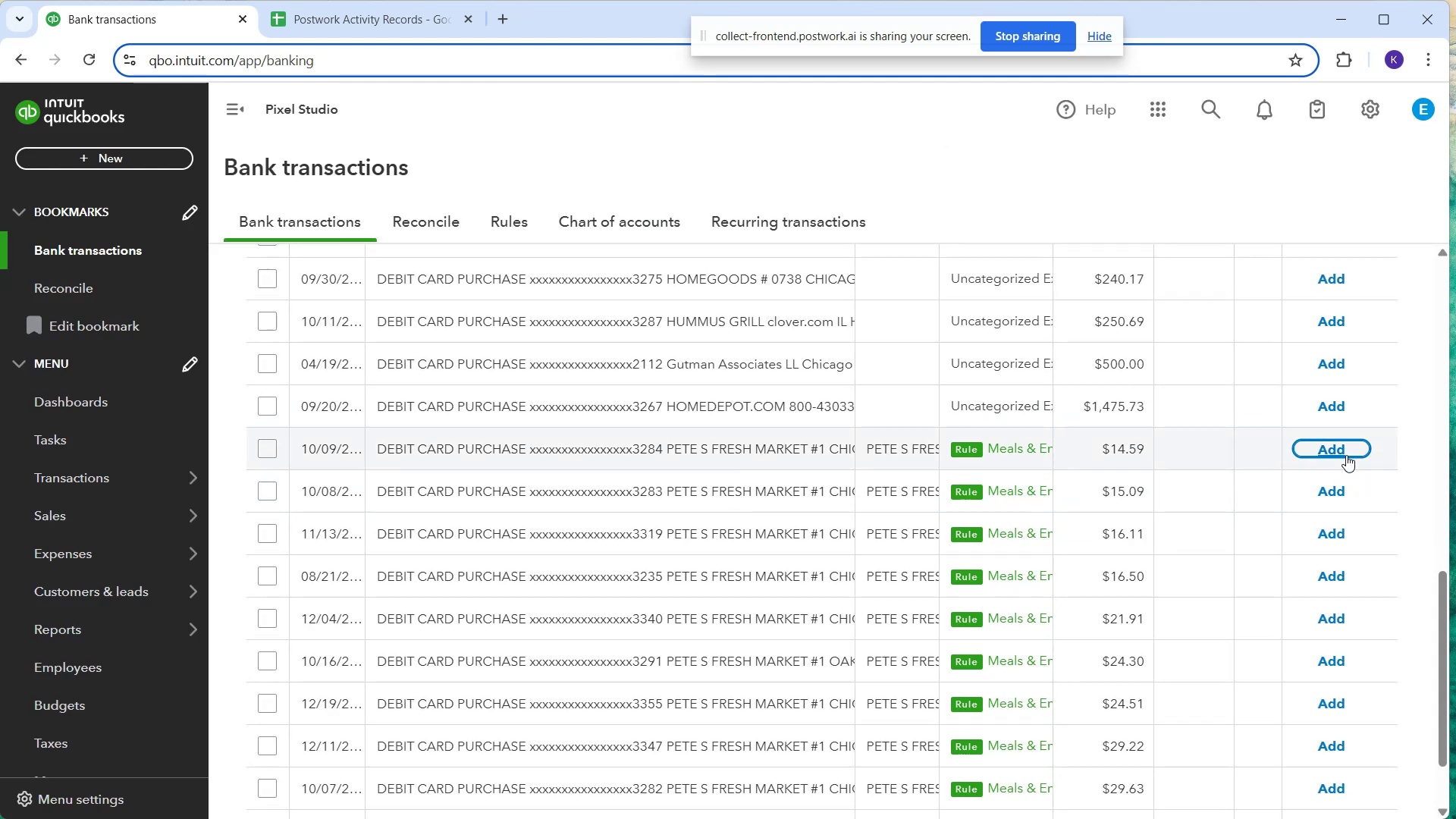 
left_click([1334, 448])
 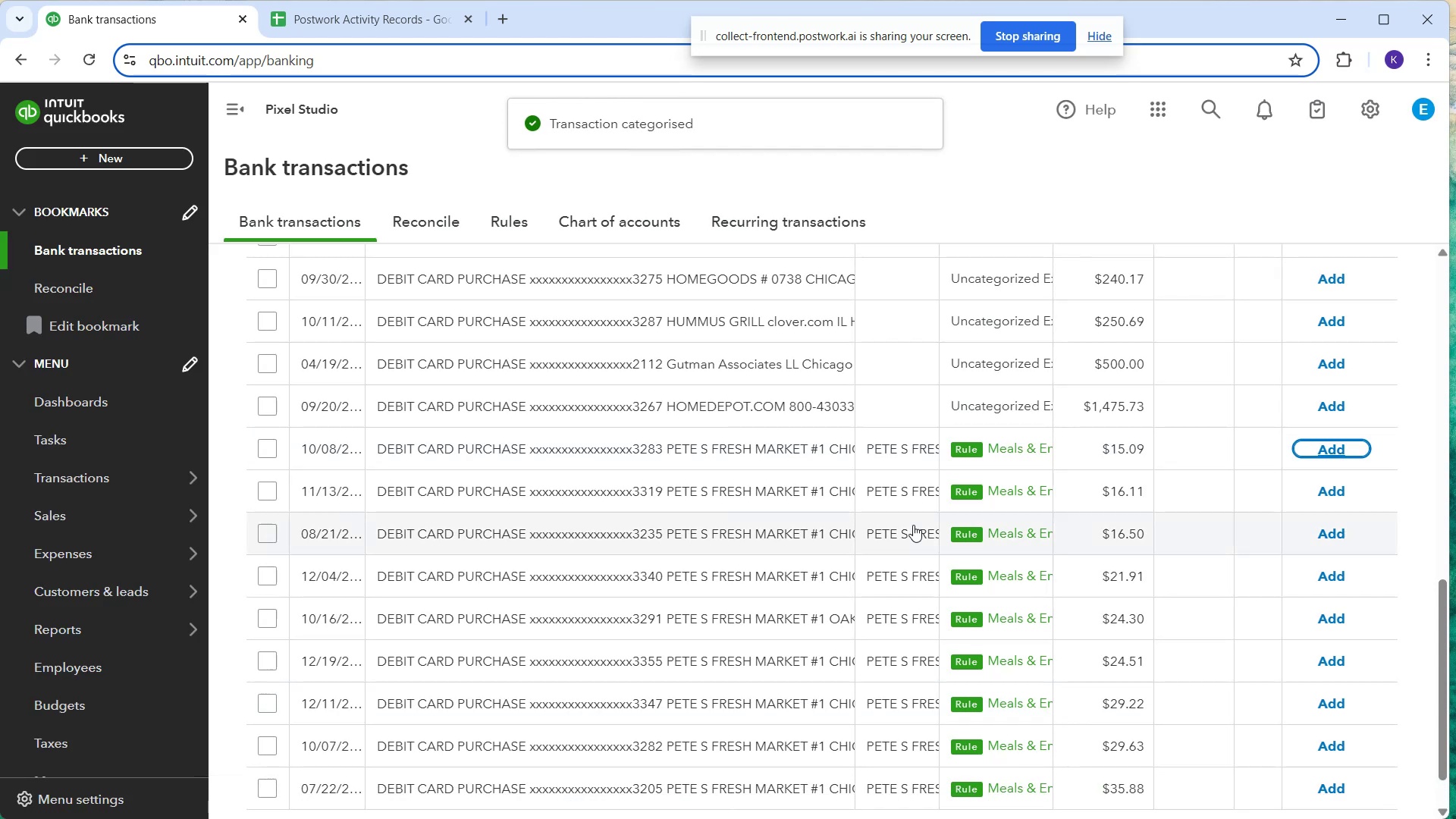 
left_click([1320, 452])
 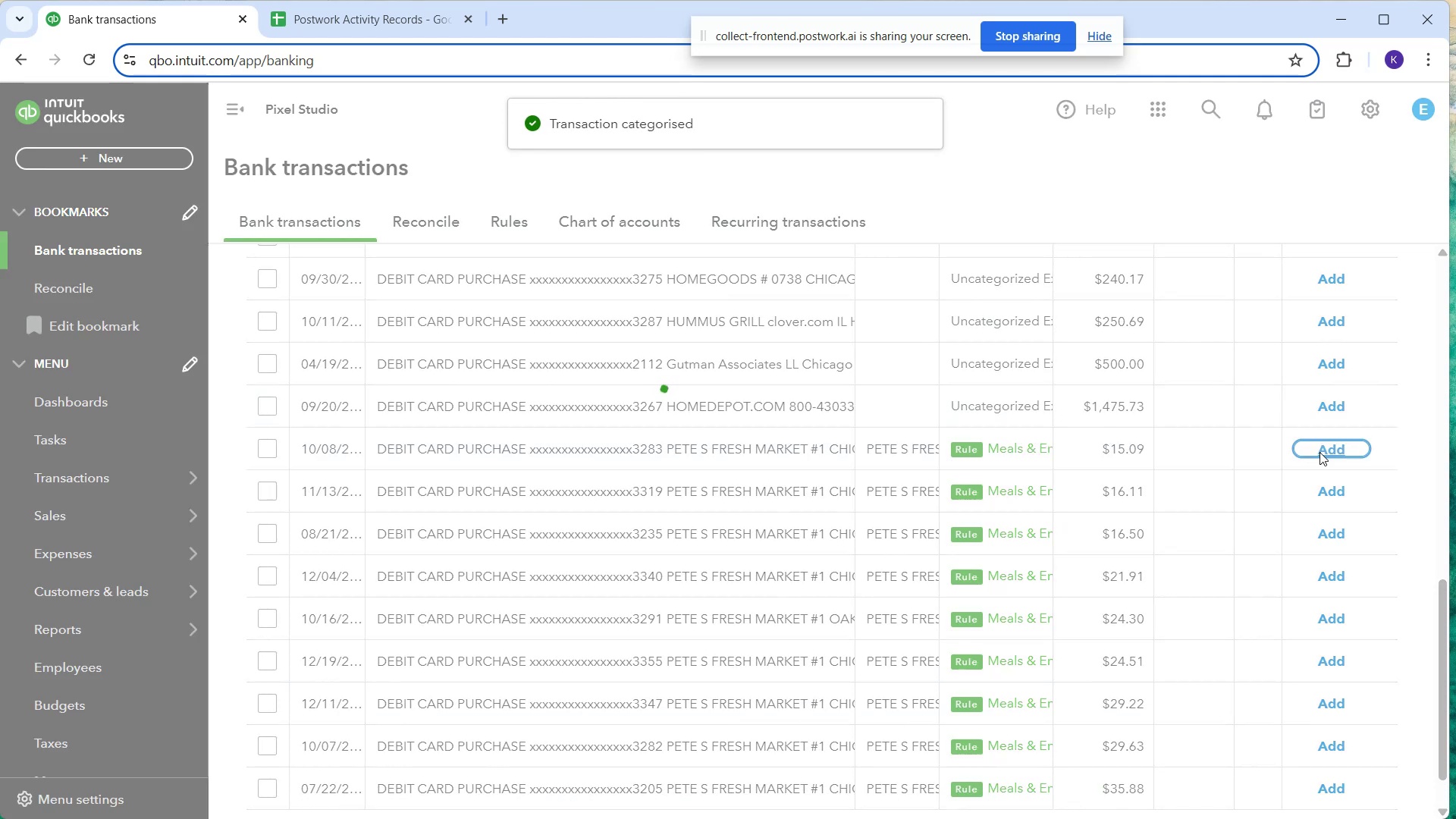 
left_click([1320, 452])
 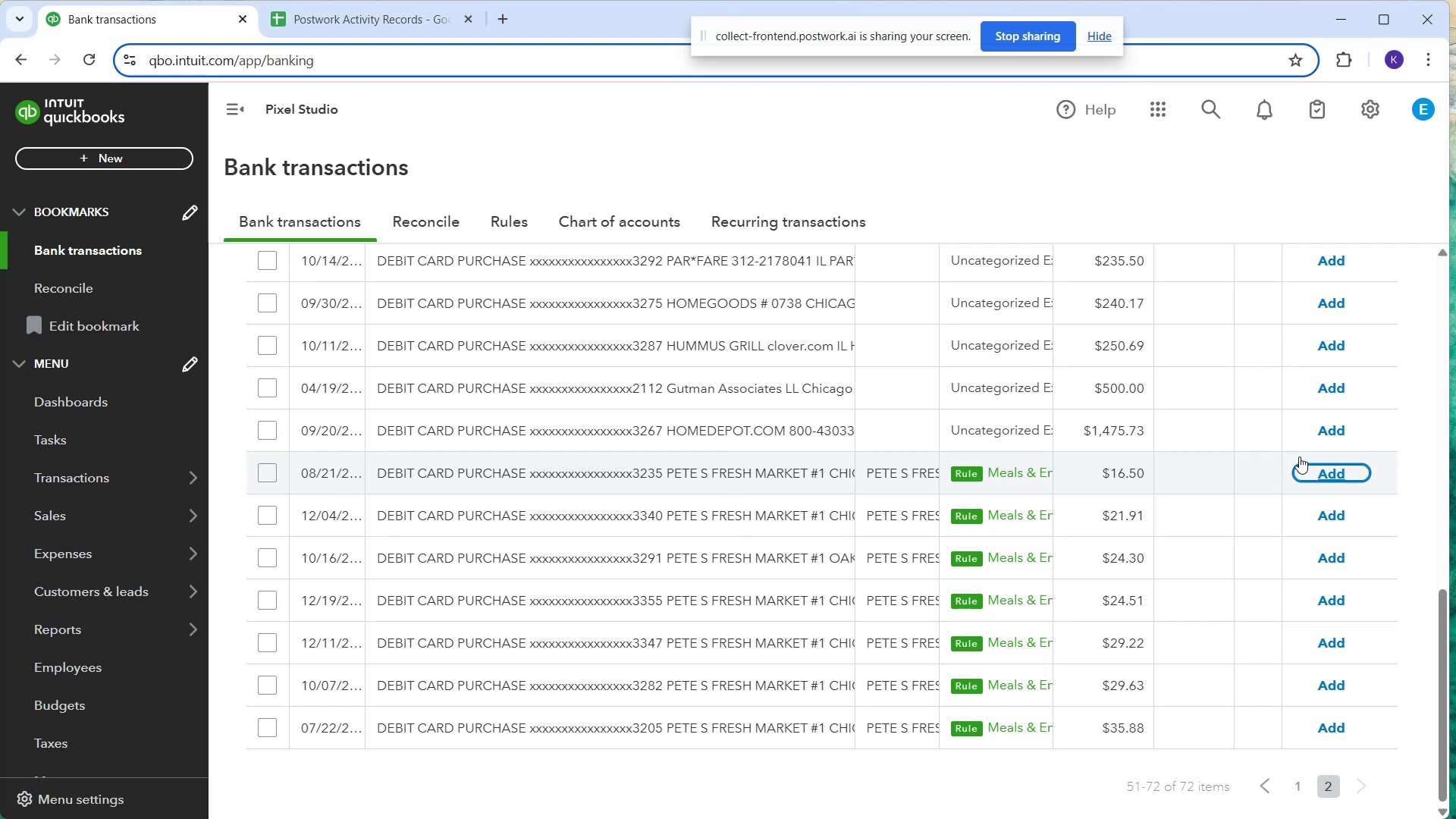 
wait(16.57)
 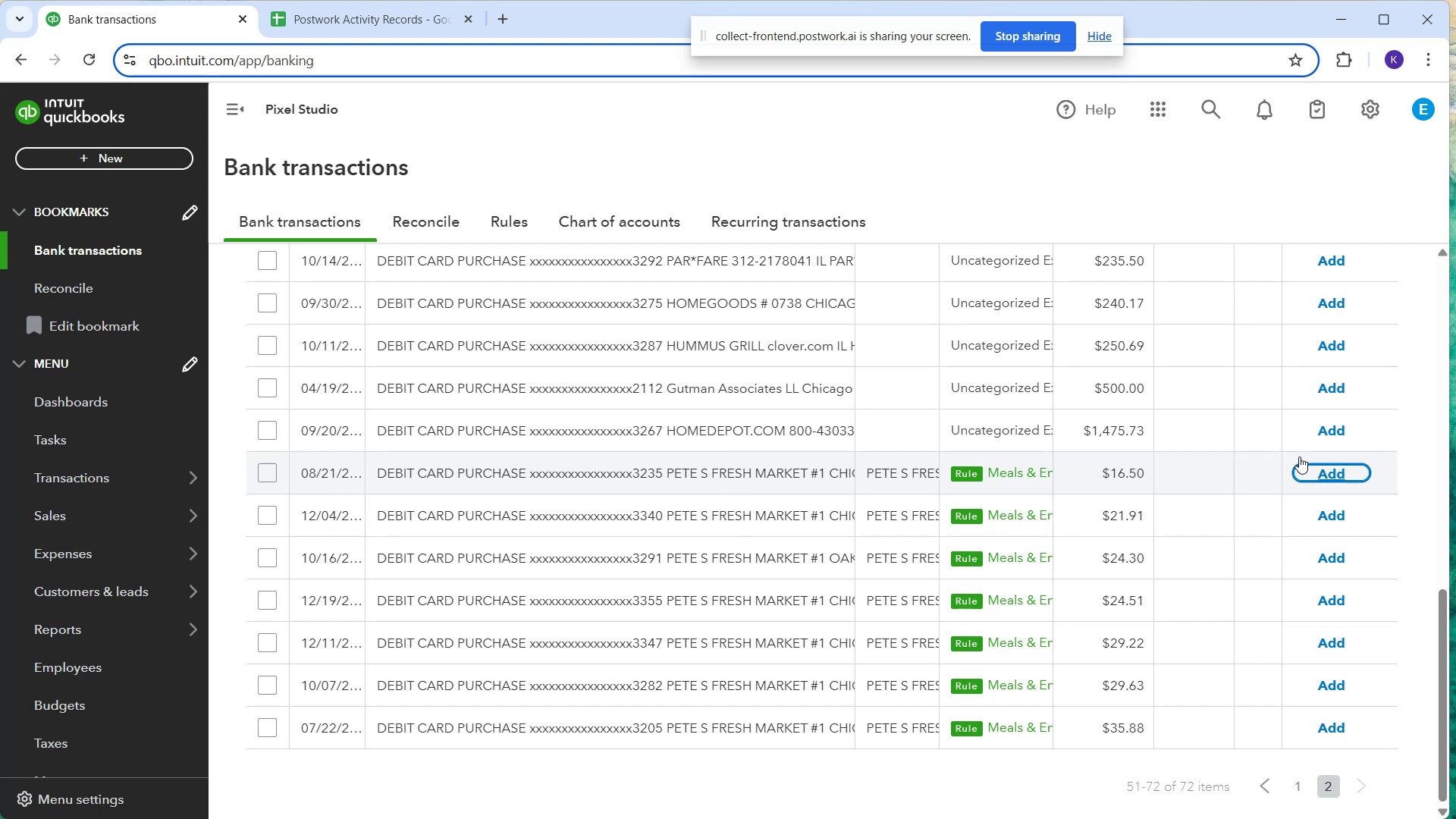 
left_click([1324, 466])
 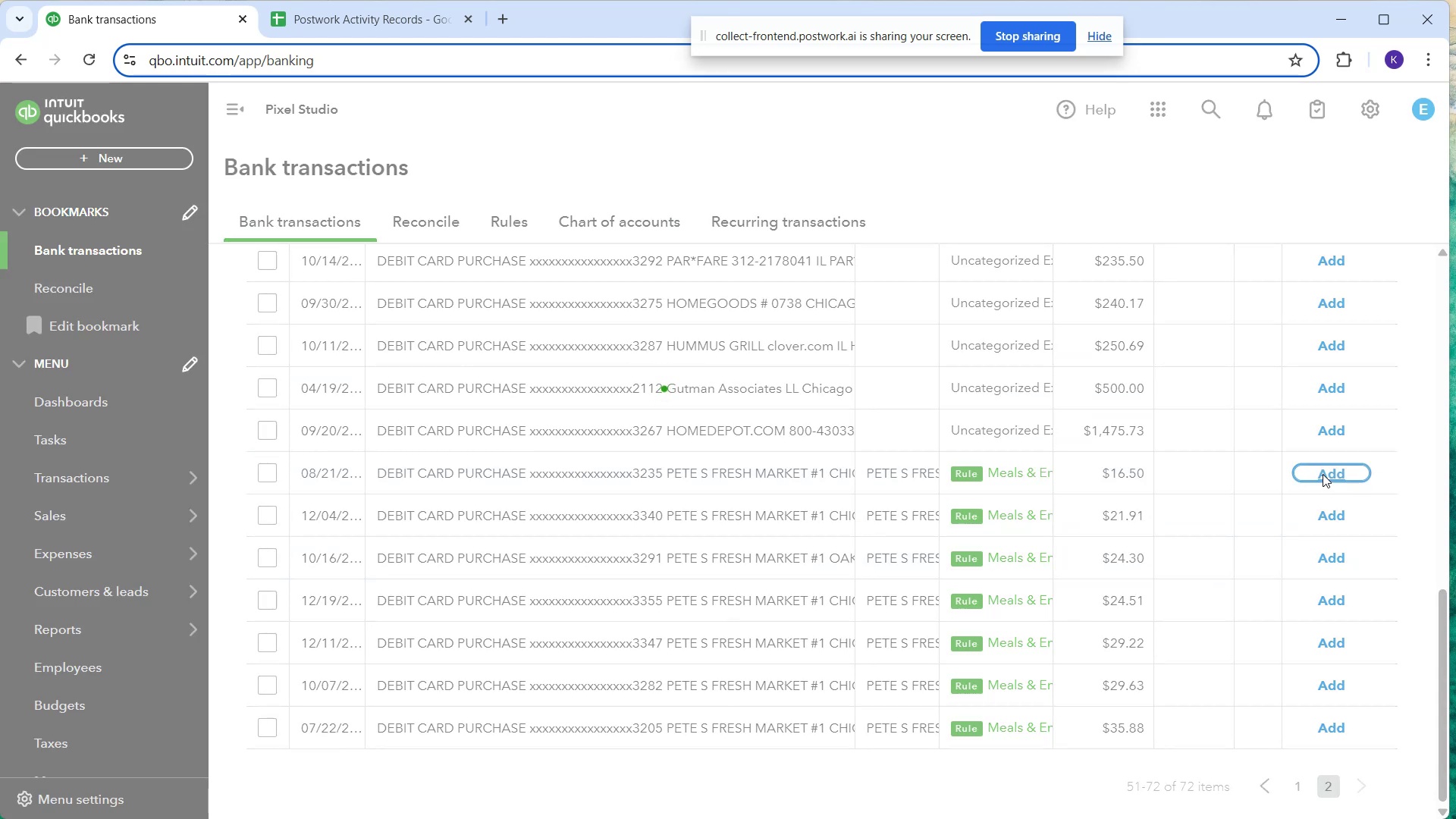 
left_click([1323, 474])
 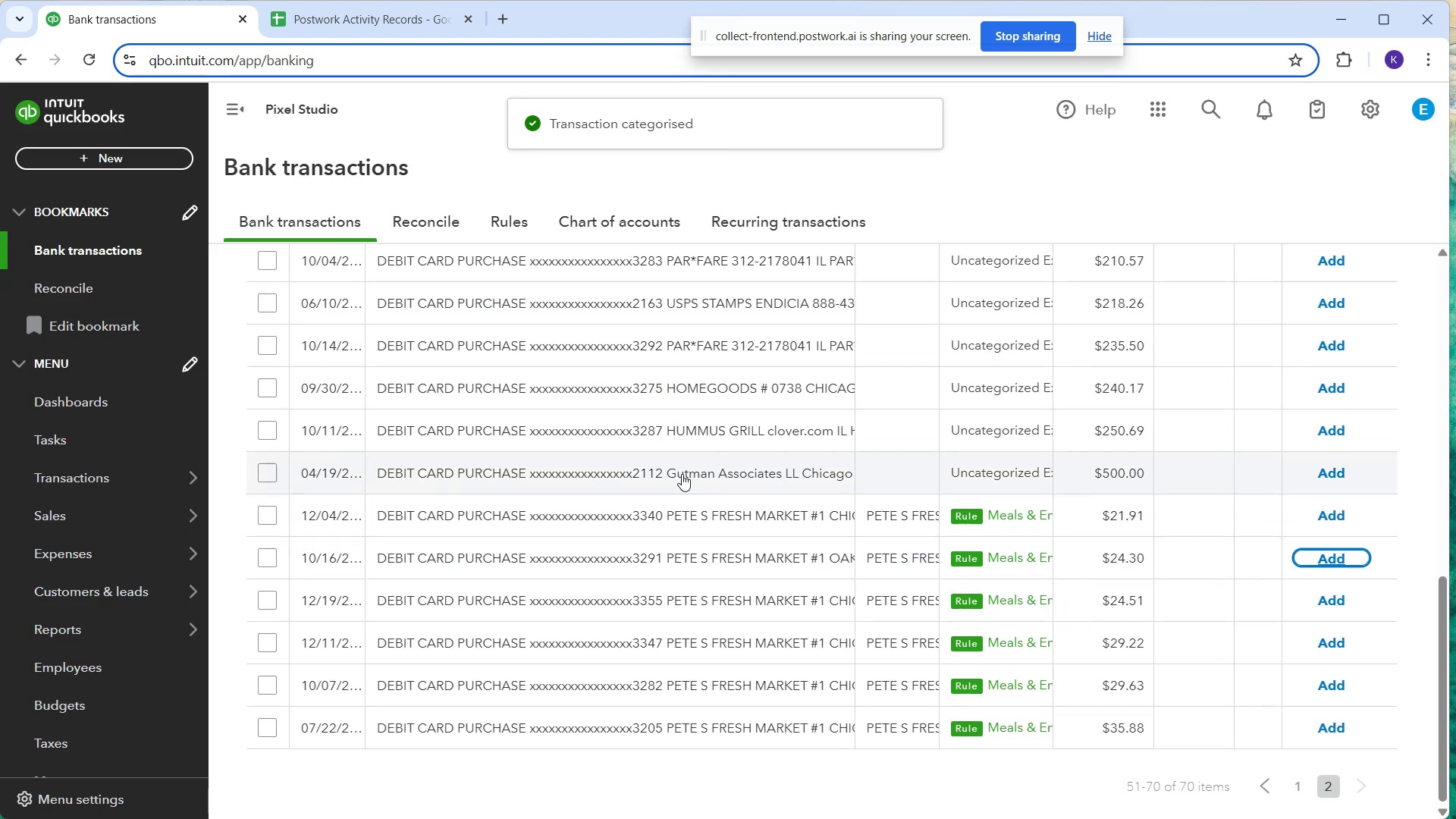 
left_click([1335, 523])
 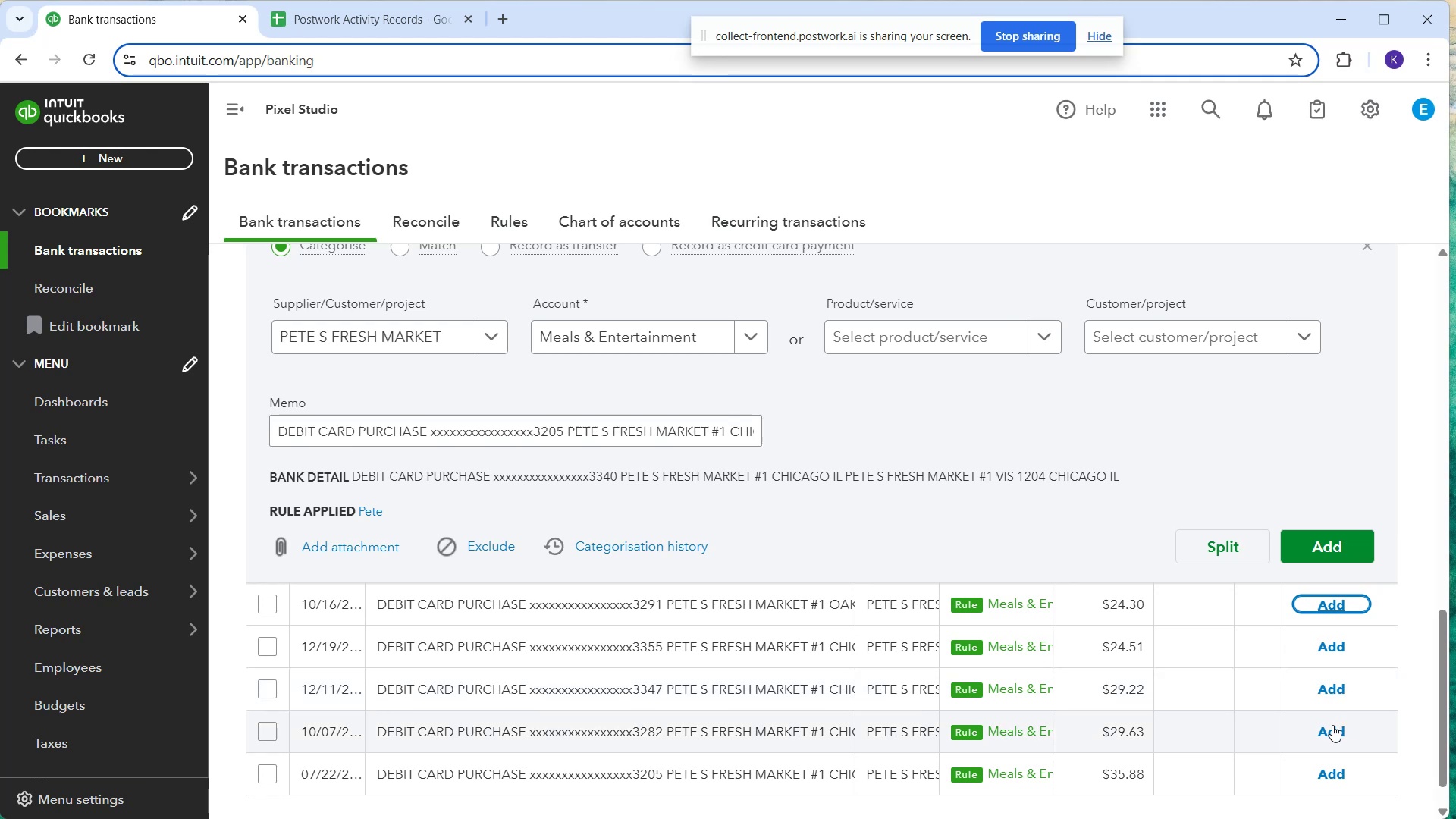 
scroll: coordinate [1264, 648], scroll_direction: down, amount: 5.0
 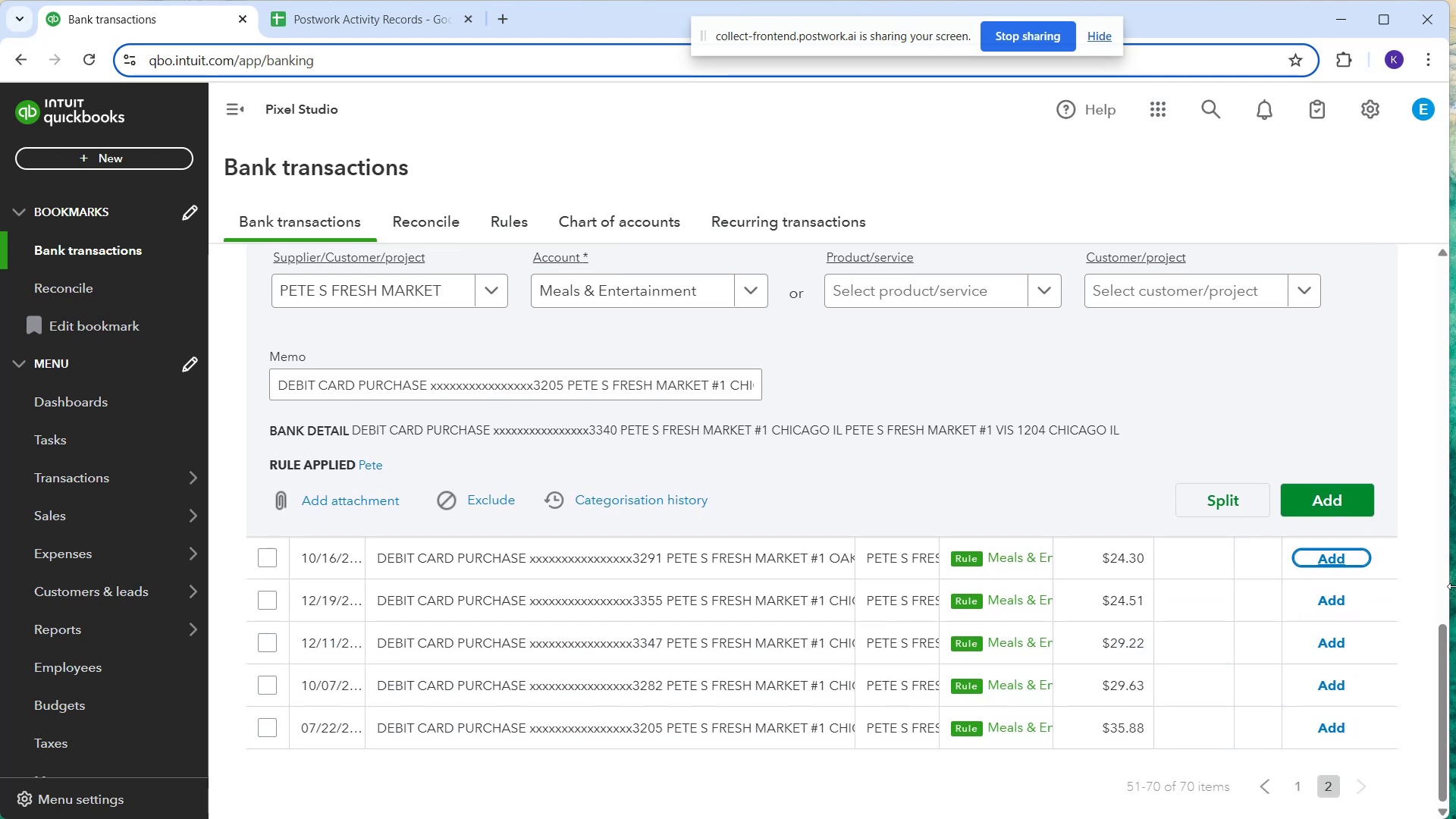 
left_click([1336, 717])
 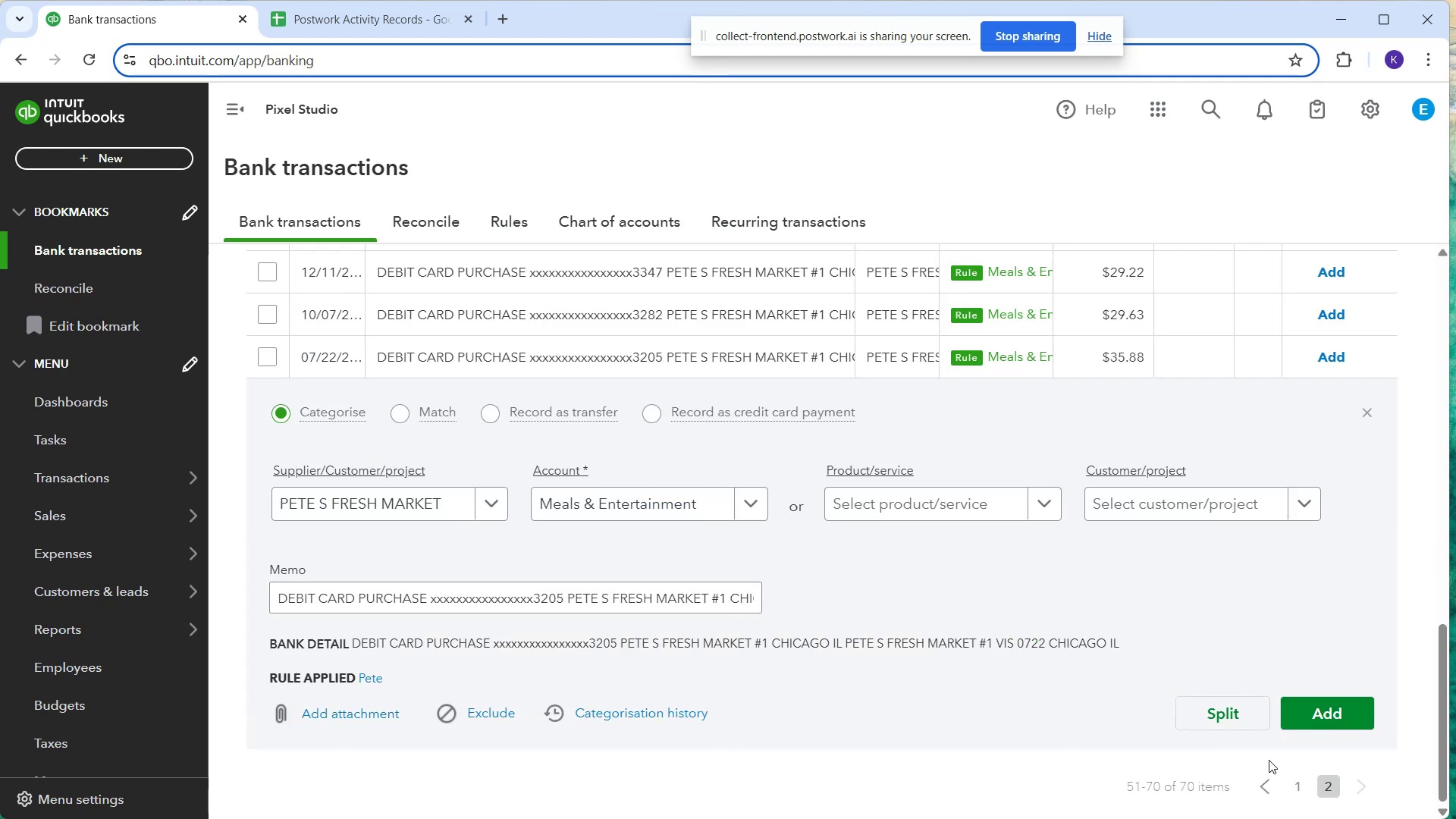 
left_click([1311, 720])
 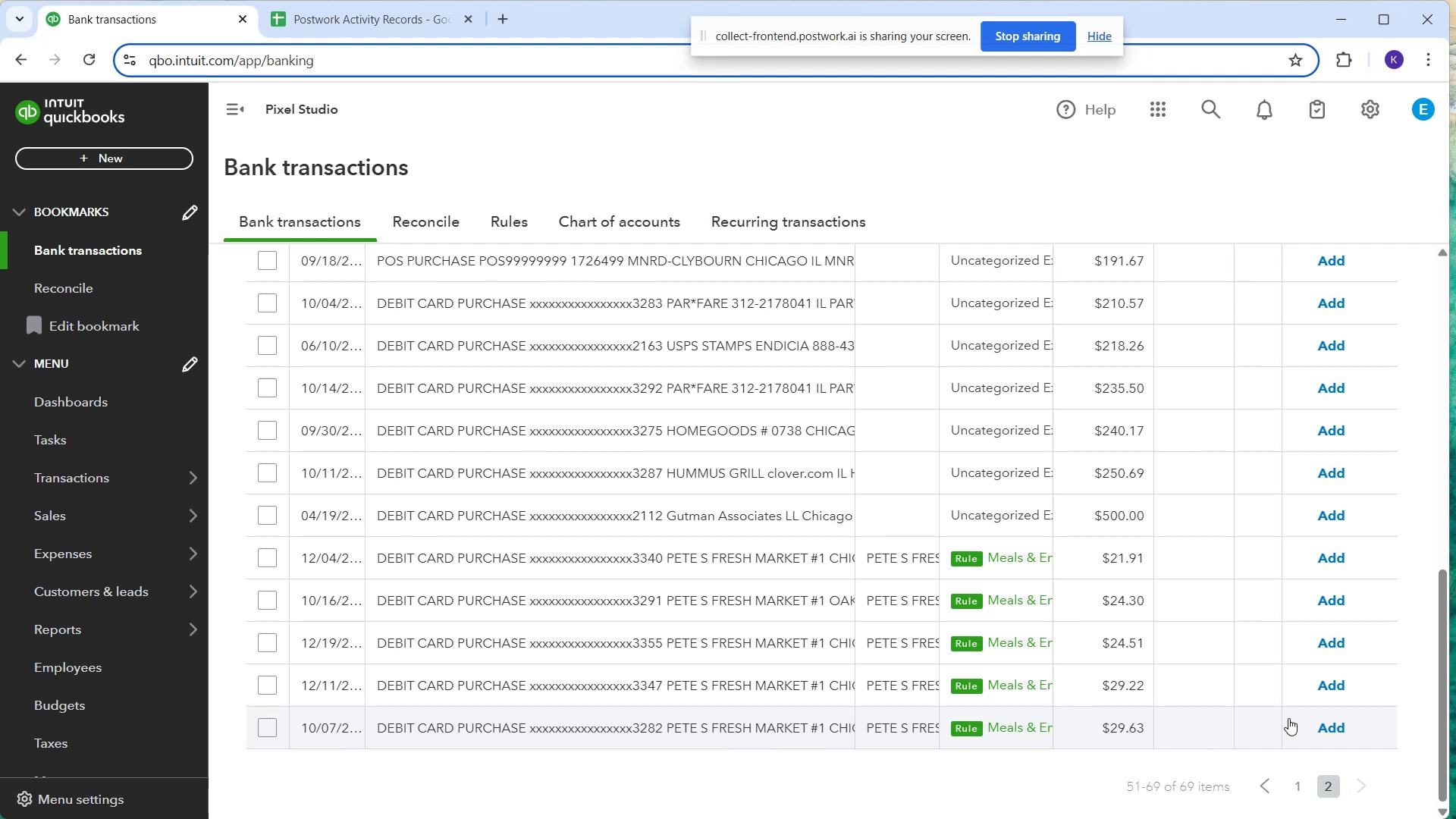 
wait(12.96)
 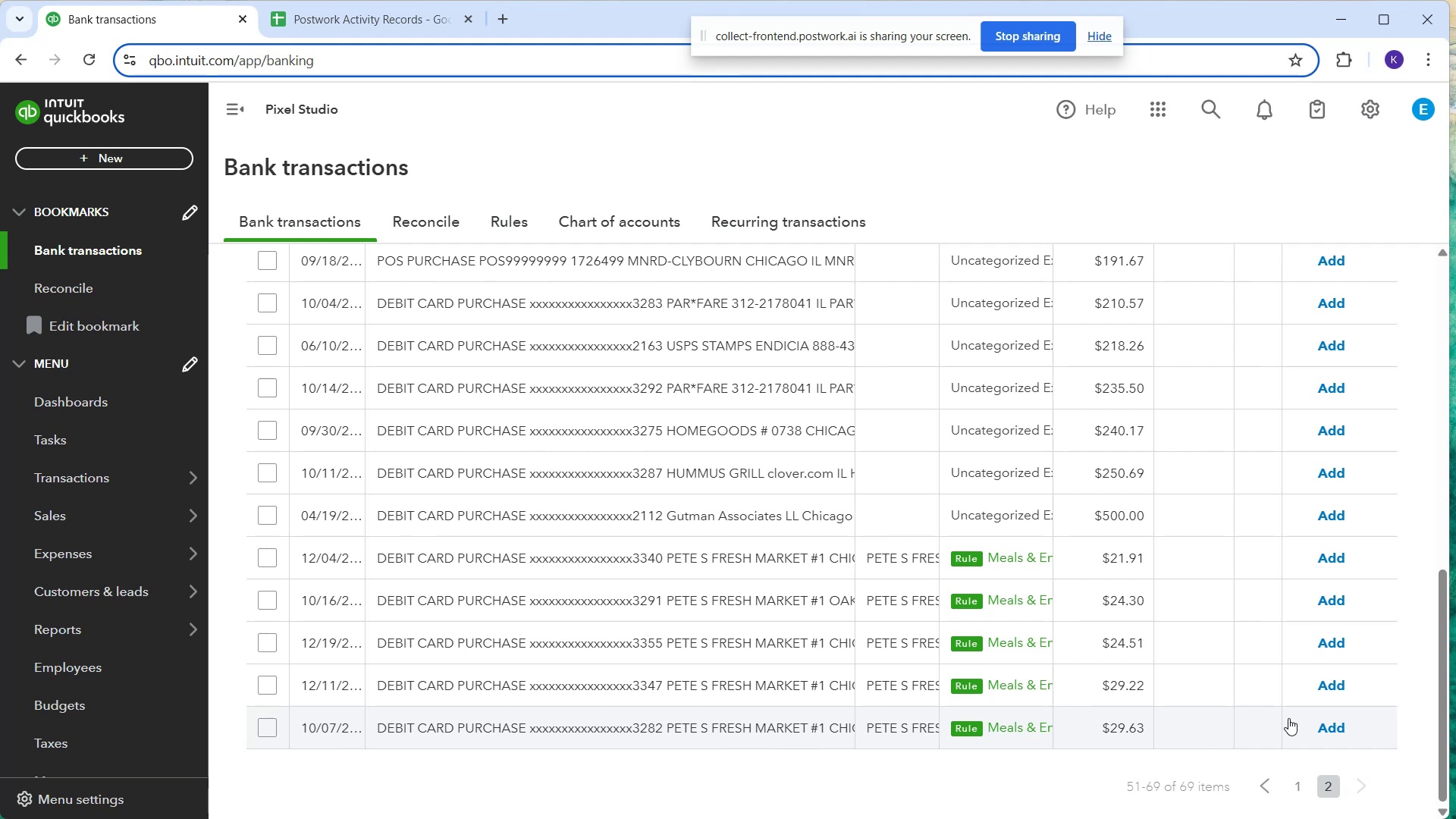 
double_click([1341, 552])
 